 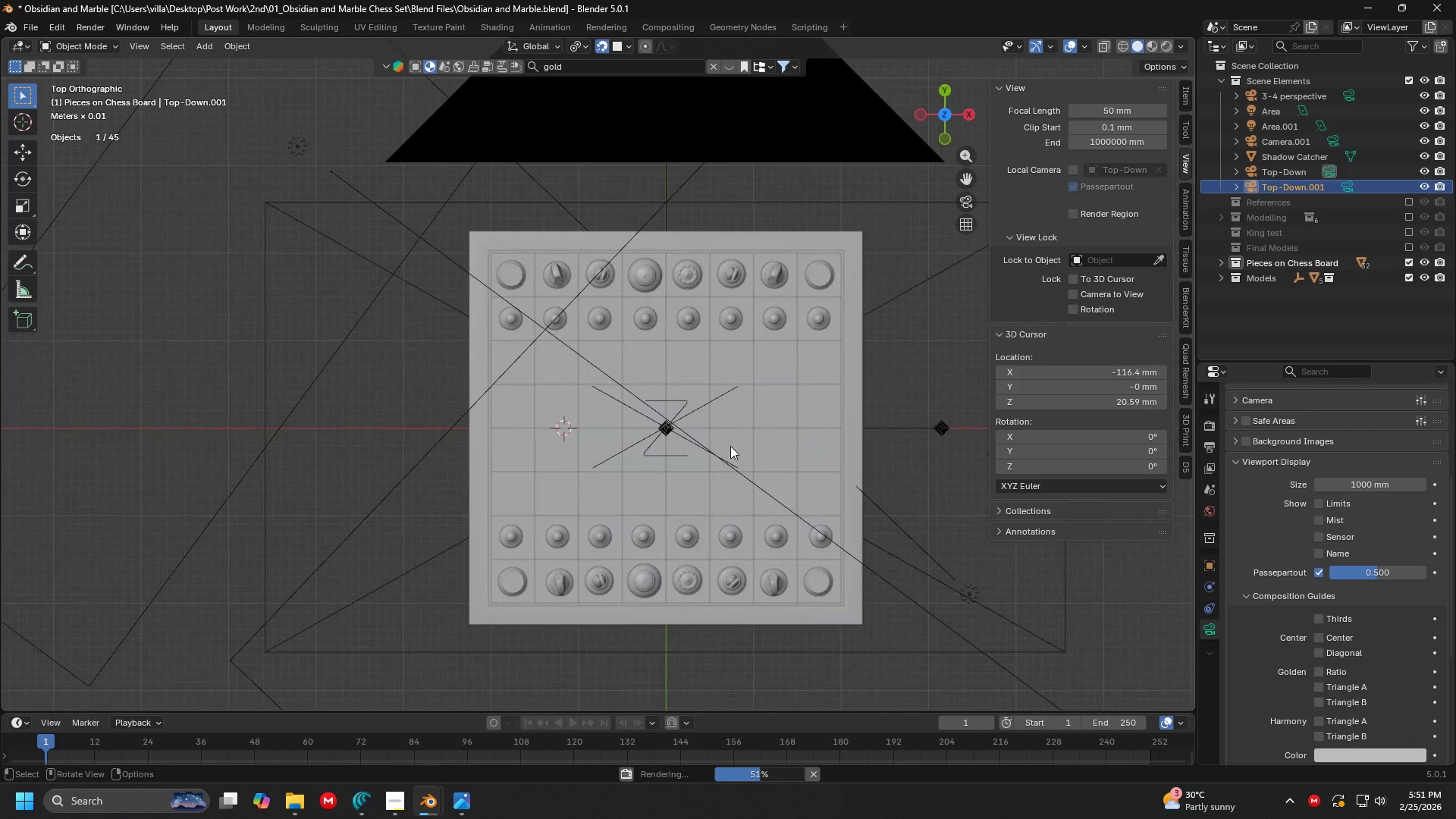 
key(Shift+ShiftLeft)
 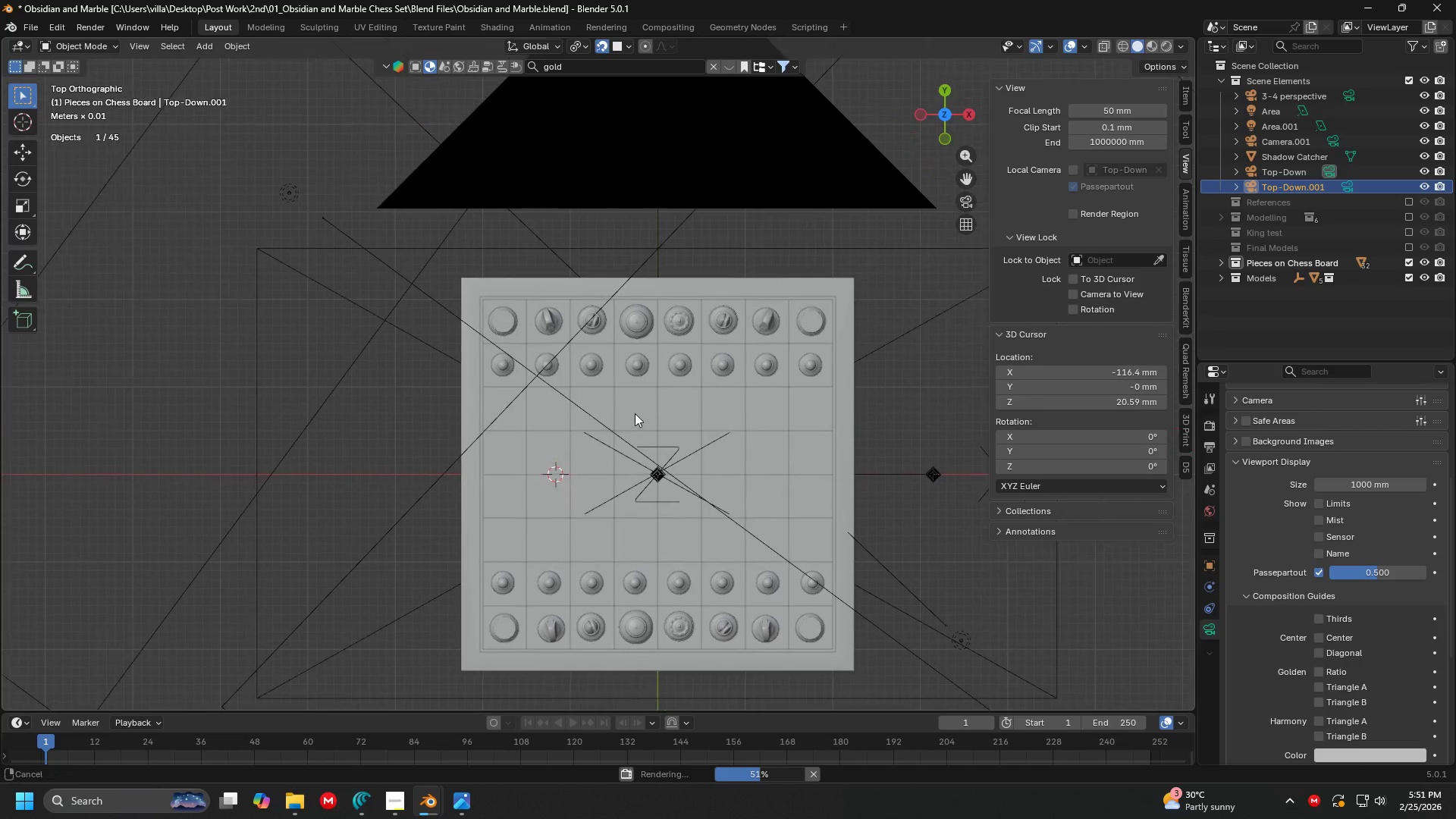 
left_click([704, 353])
 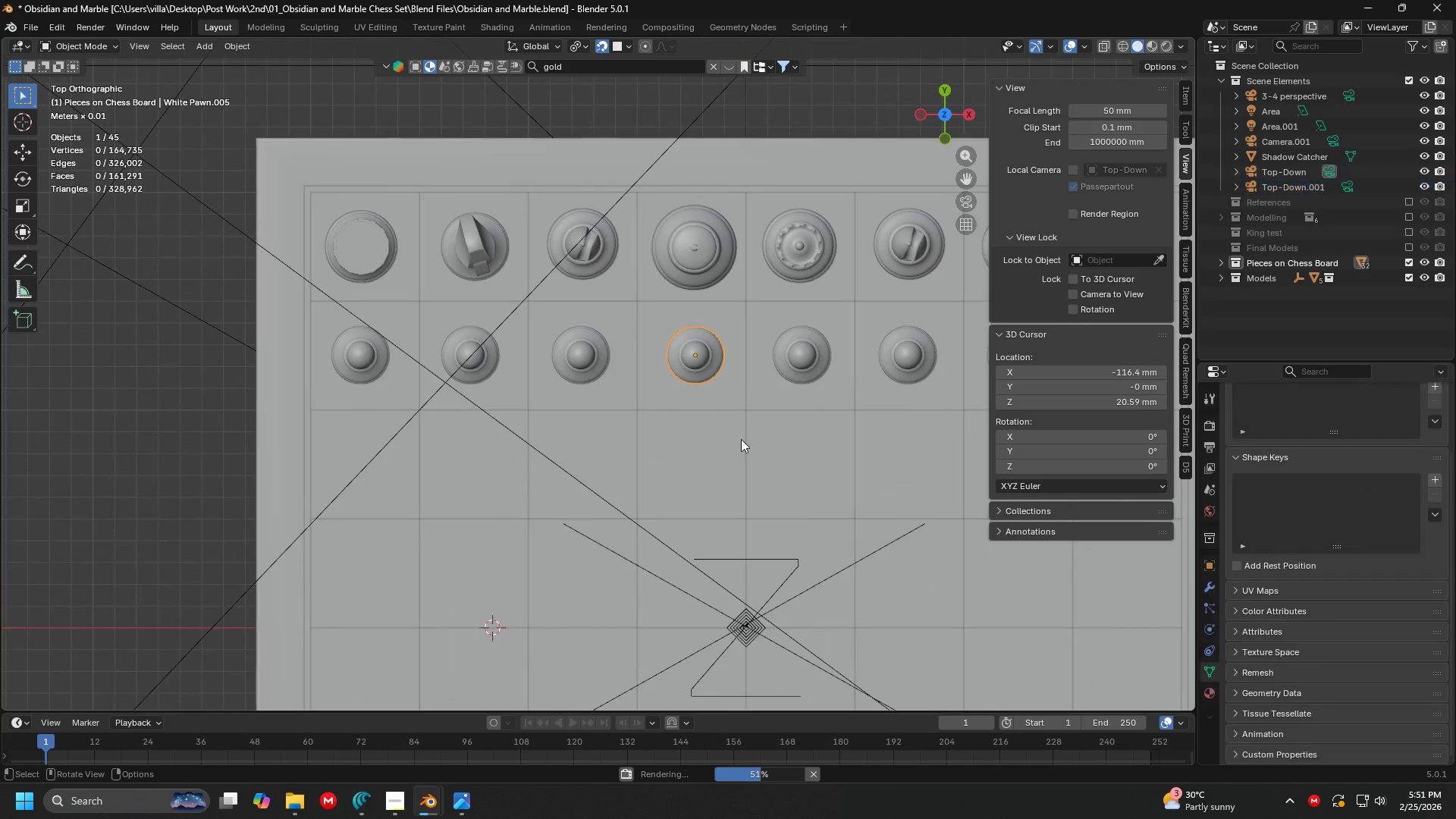 
scroll: coordinate [650, 412], scroll_direction: up, amount: 5.0
 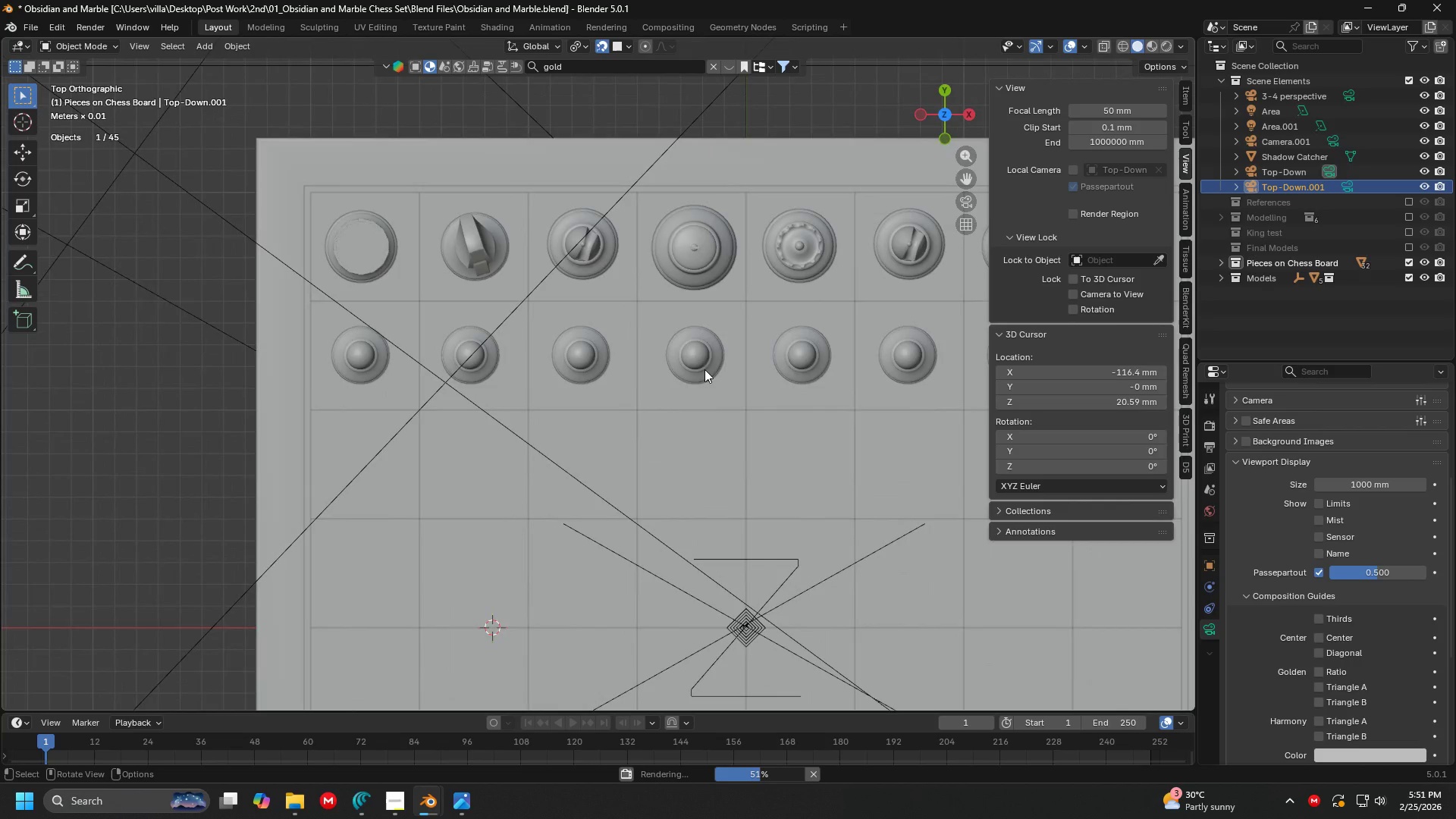 
key(Shift+ShiftLeft)
 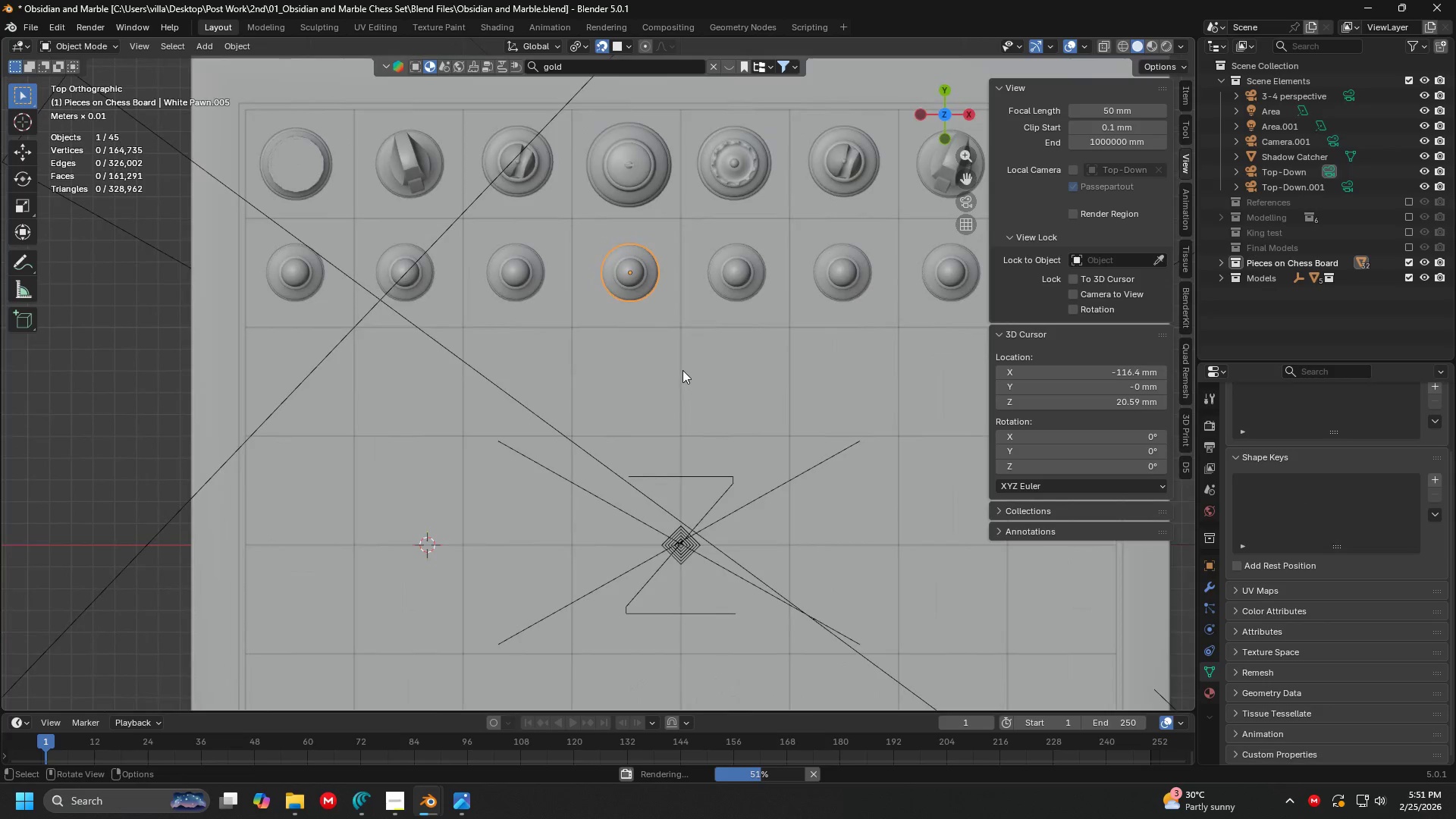 
key(G)
 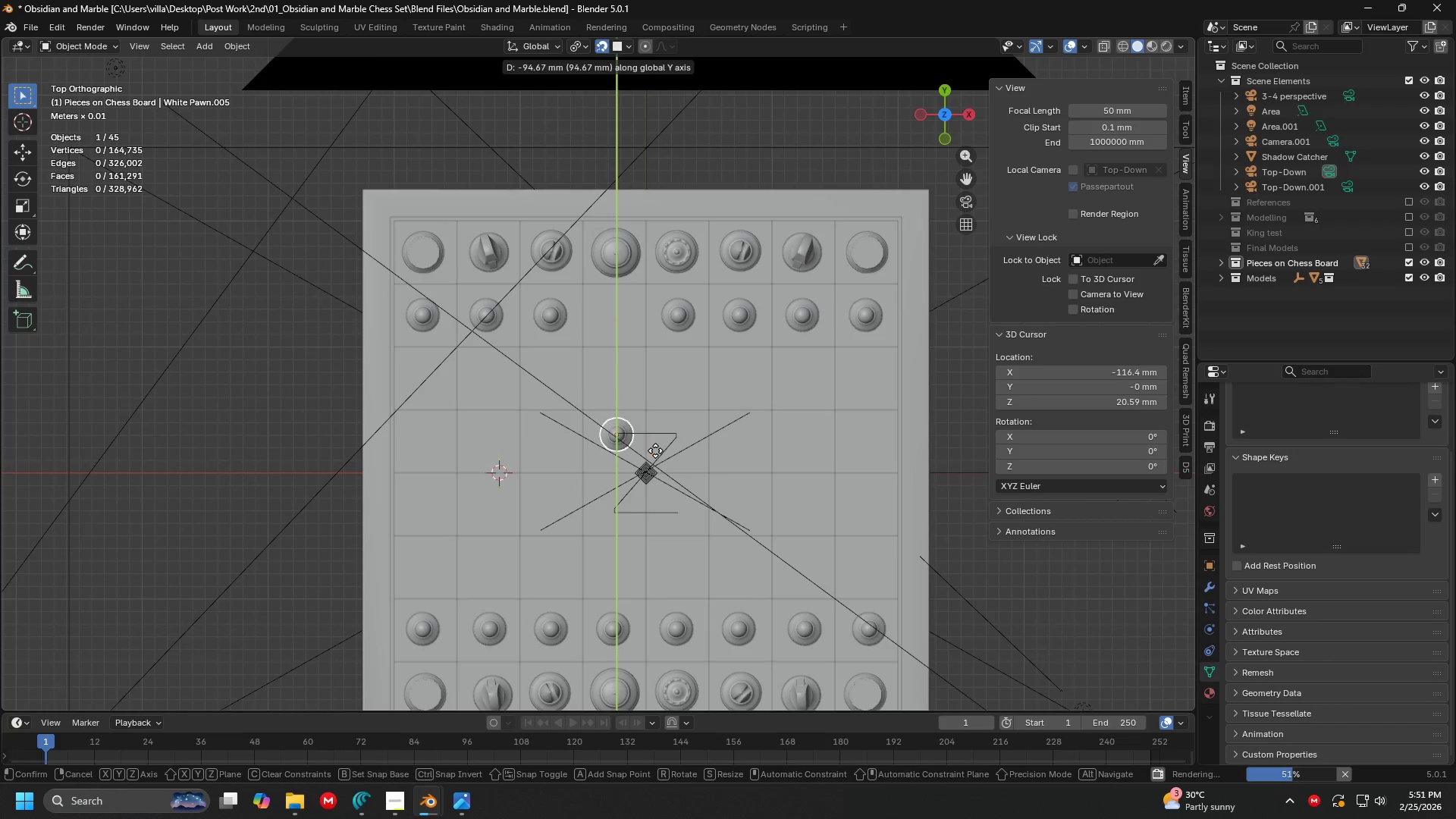 
scroll: coordinate [682, 369], scroll_direction: down, amount: 3.0
 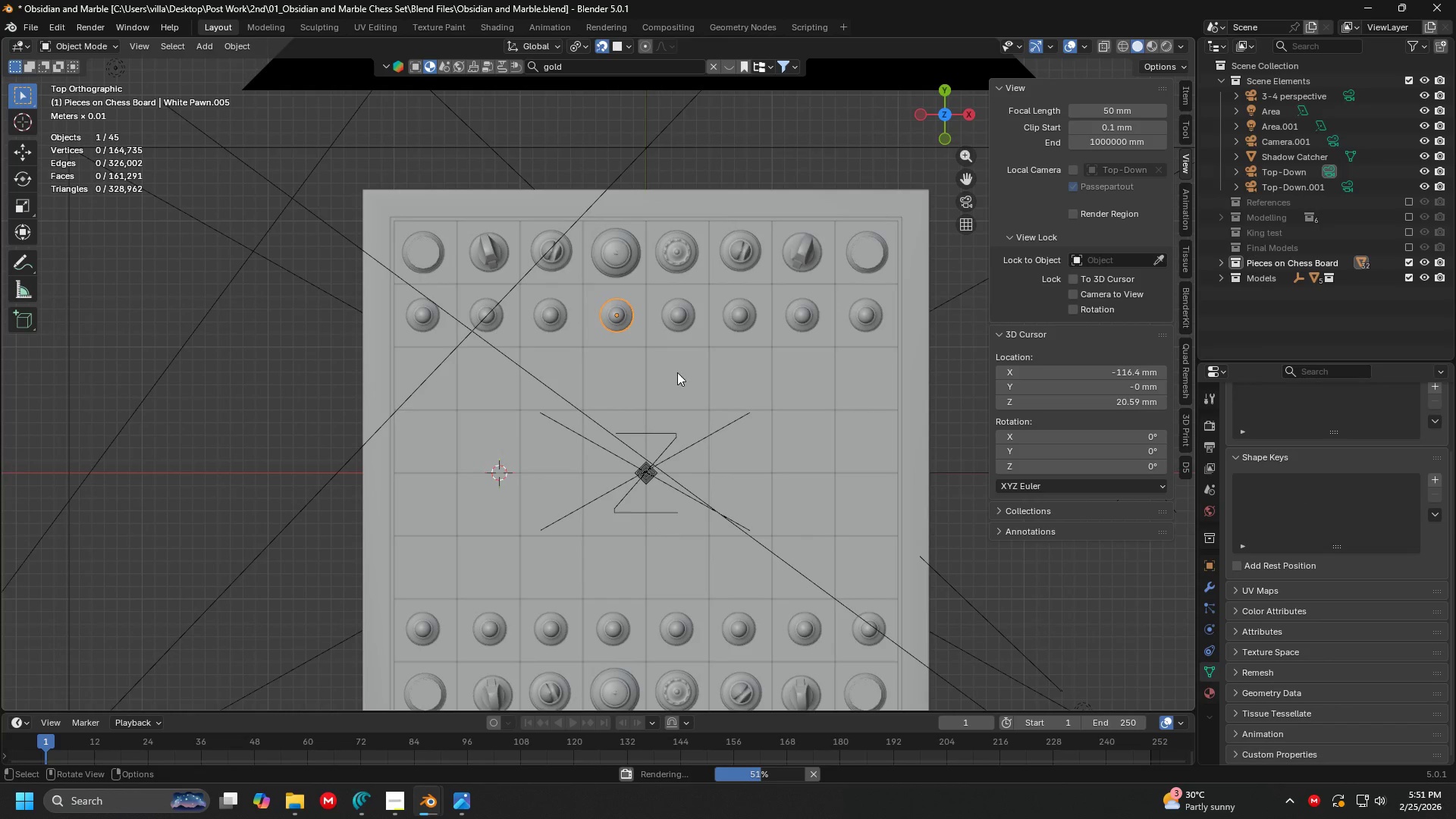 
left_click([654, 452])
 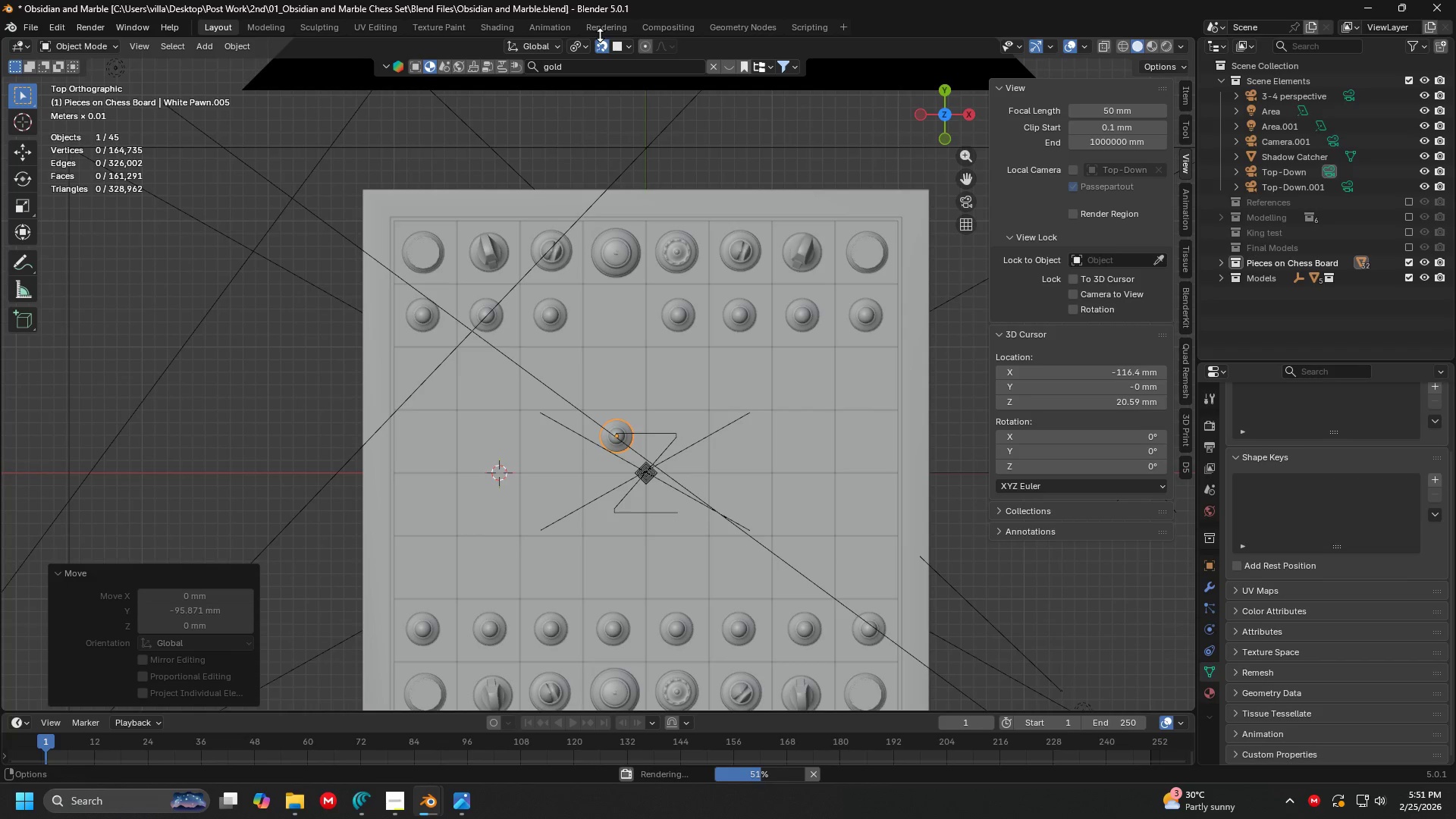 
left_click([602, 46])
 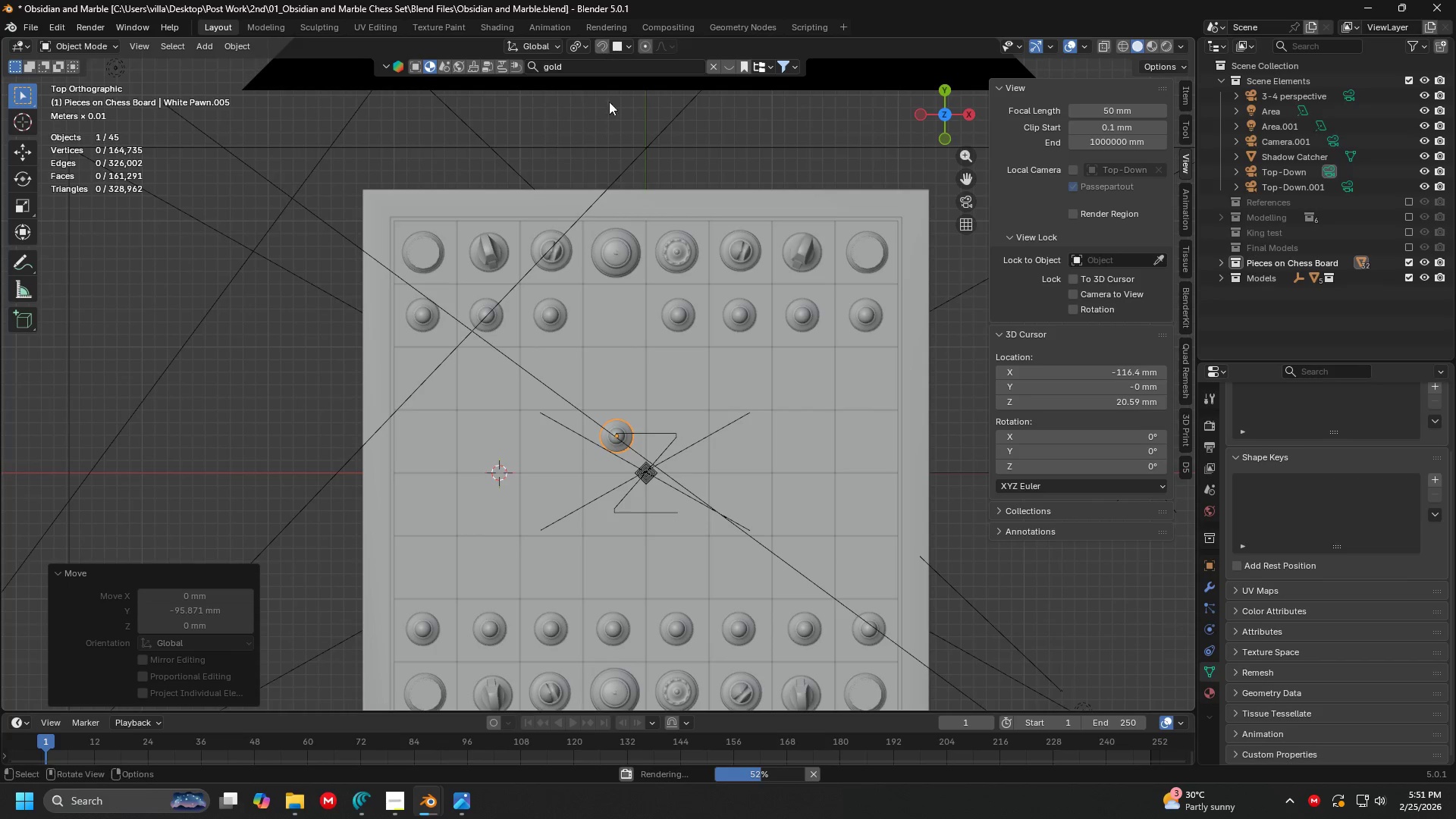 
hold_key(key=ShiftLeft, duration=0.31)
 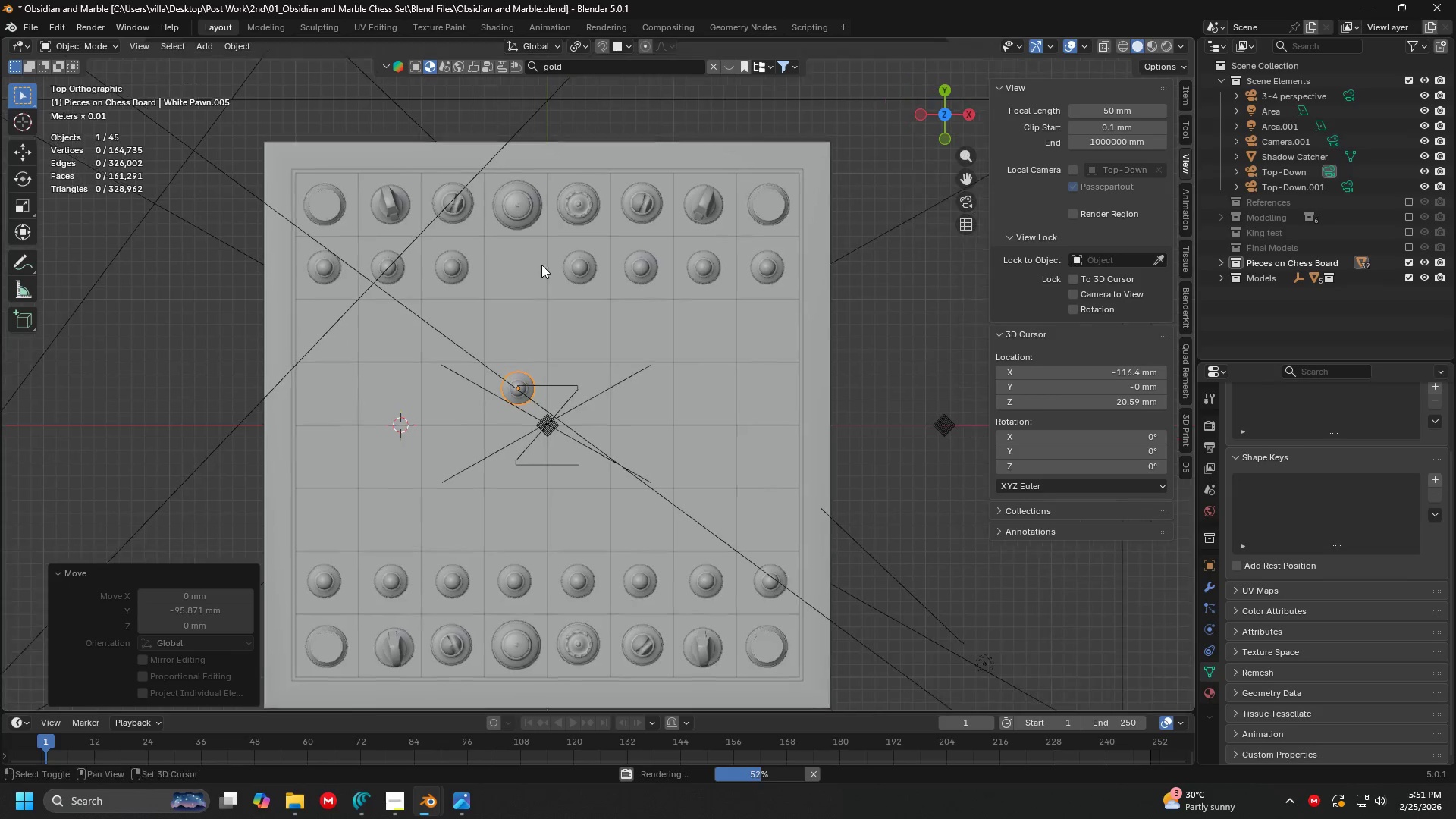 
scroll: coordinate [540, 264], scroll_direction: up, amount: 1.0
 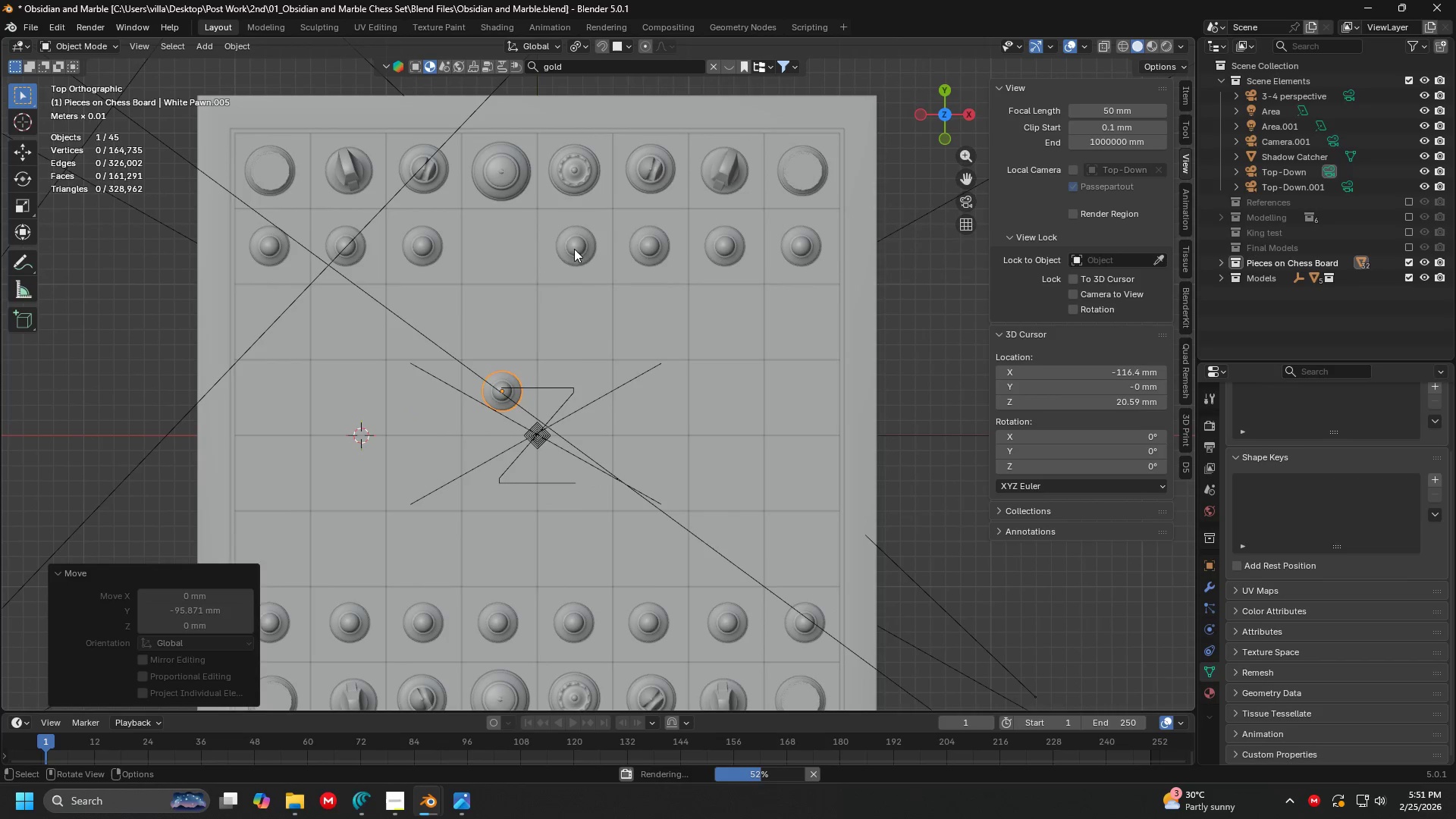 
key(G)
 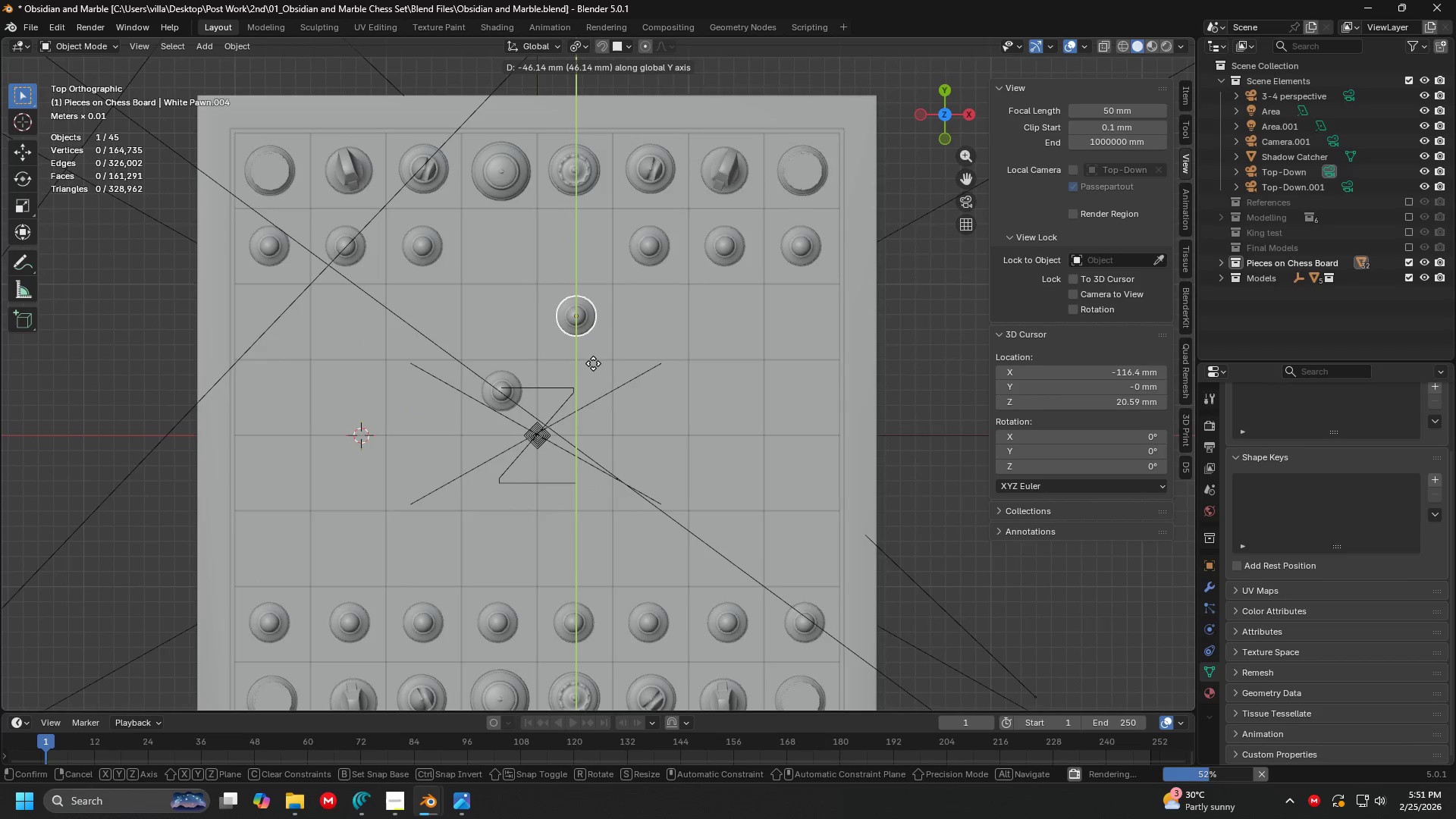 
left_click([593, 365])
 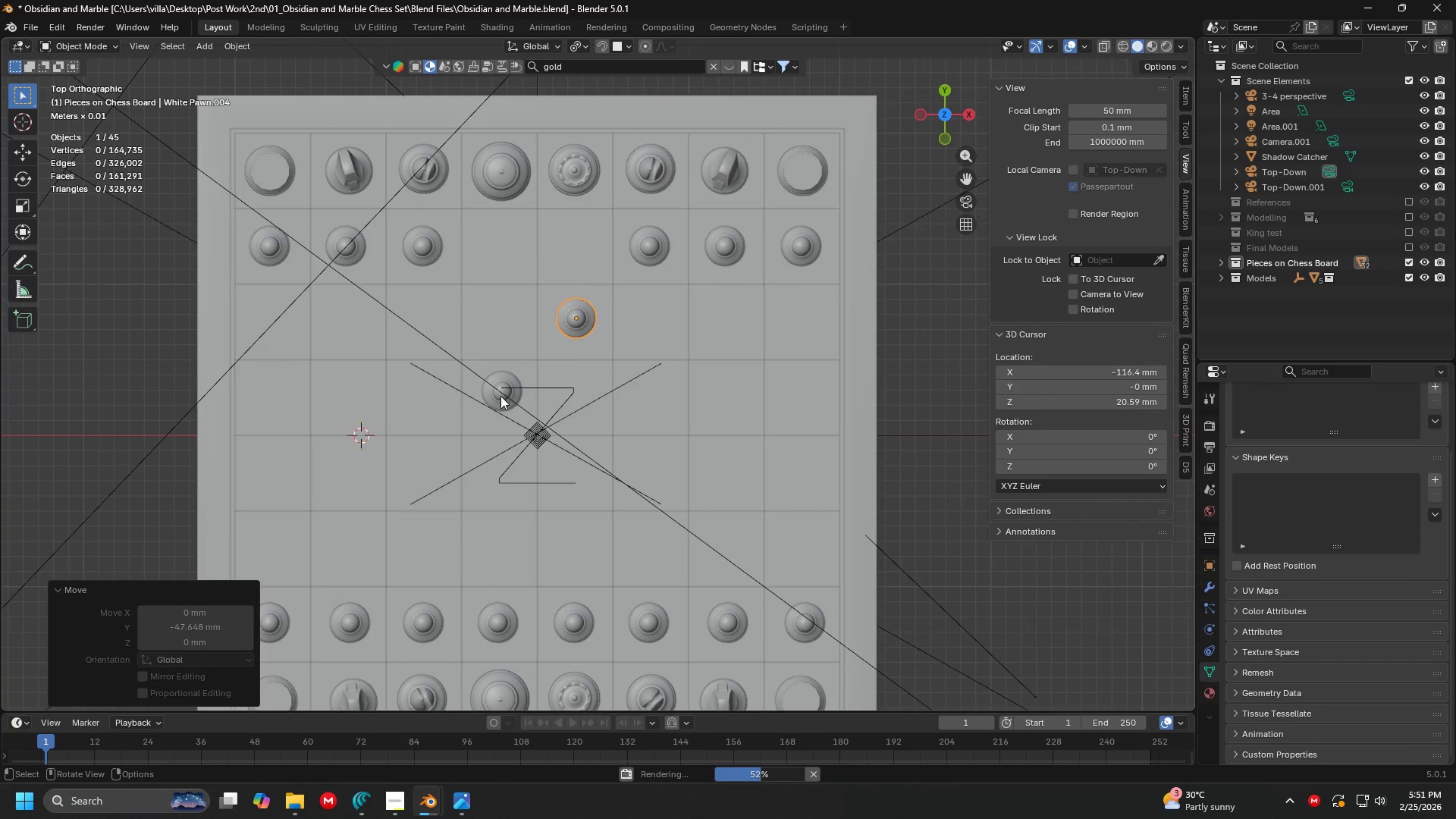 
left_click([500, 396])
 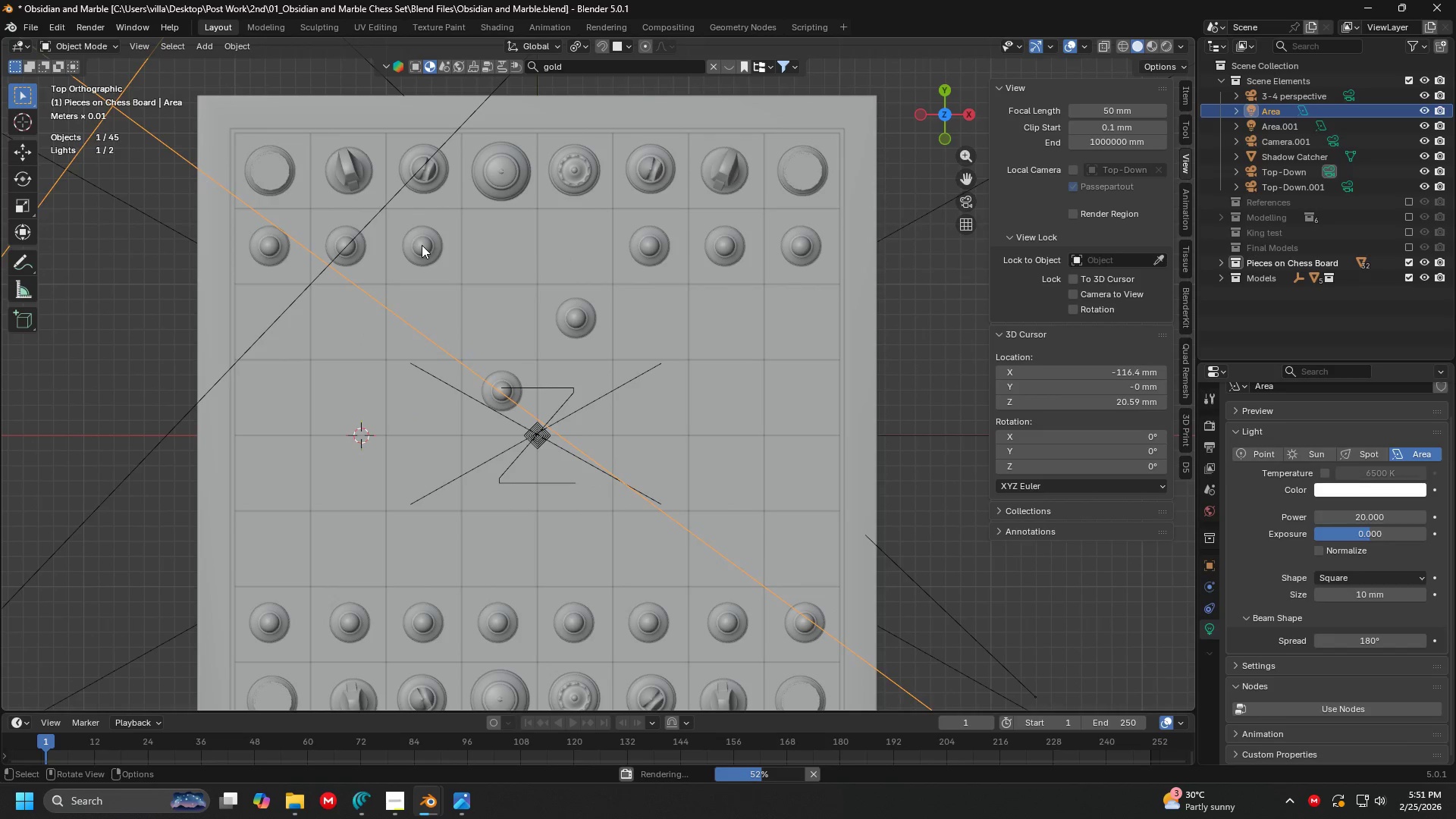 
double_click([347, 243])
 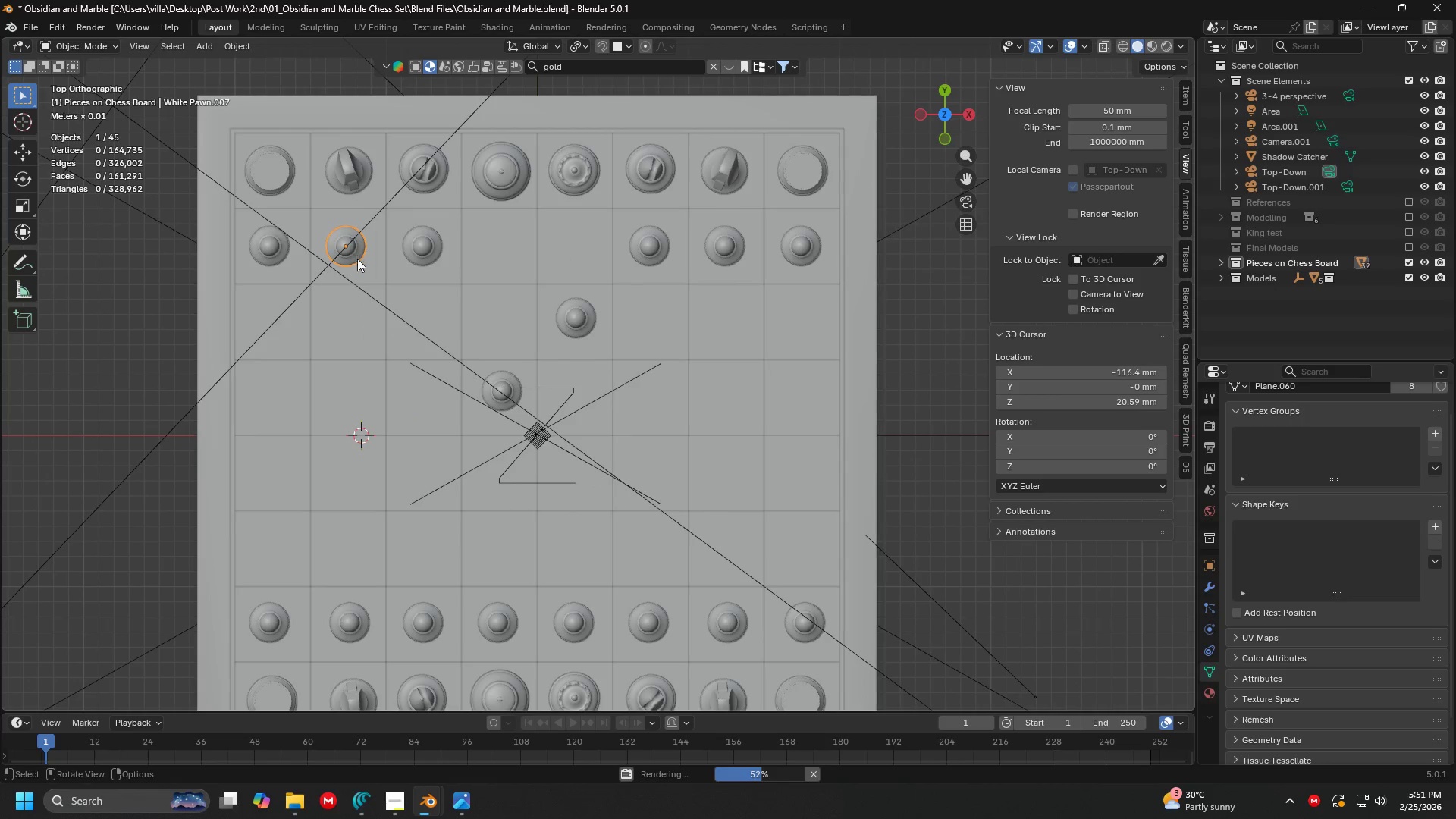 
key(G)
 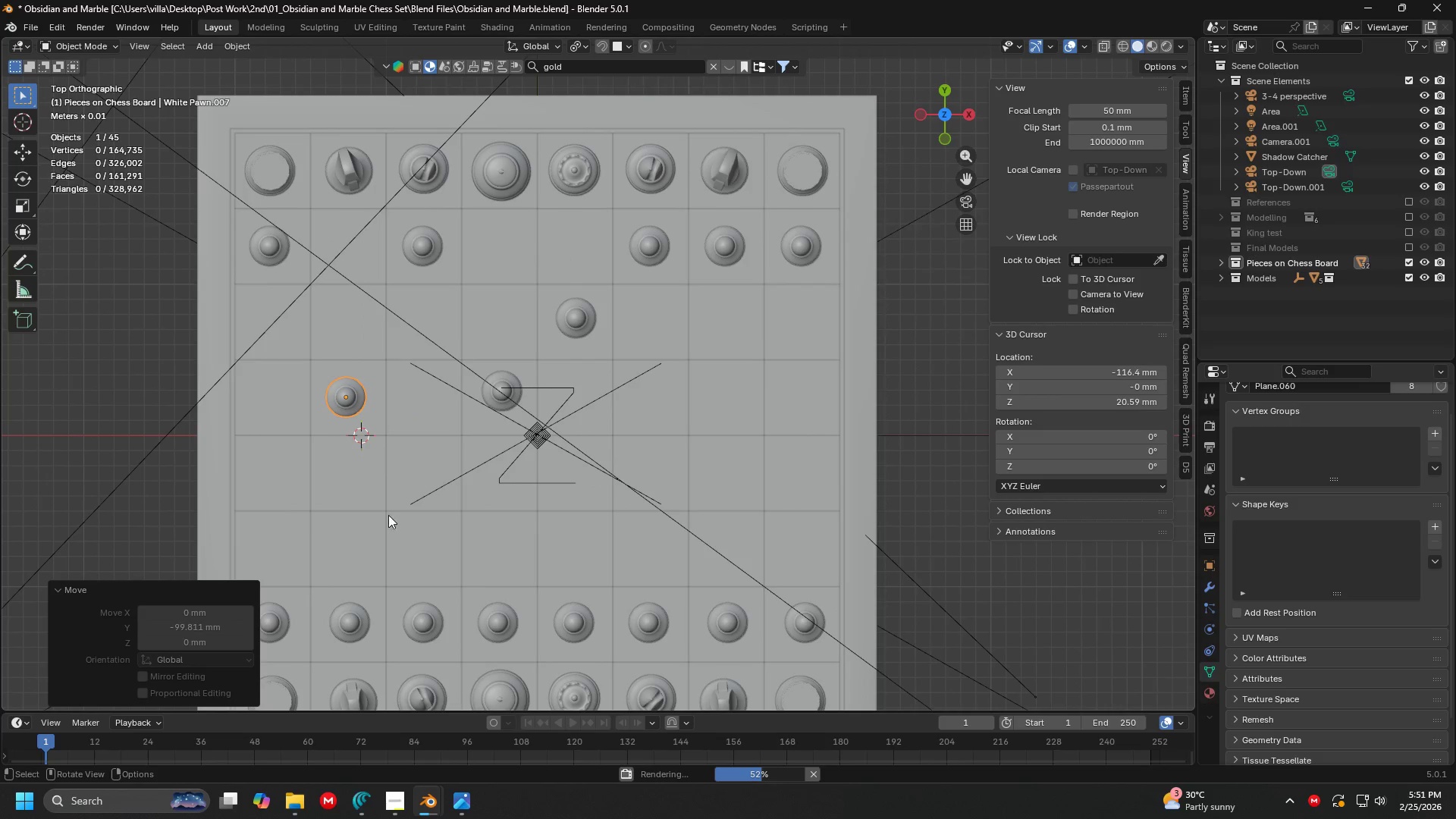 
double_click([425, 627])
 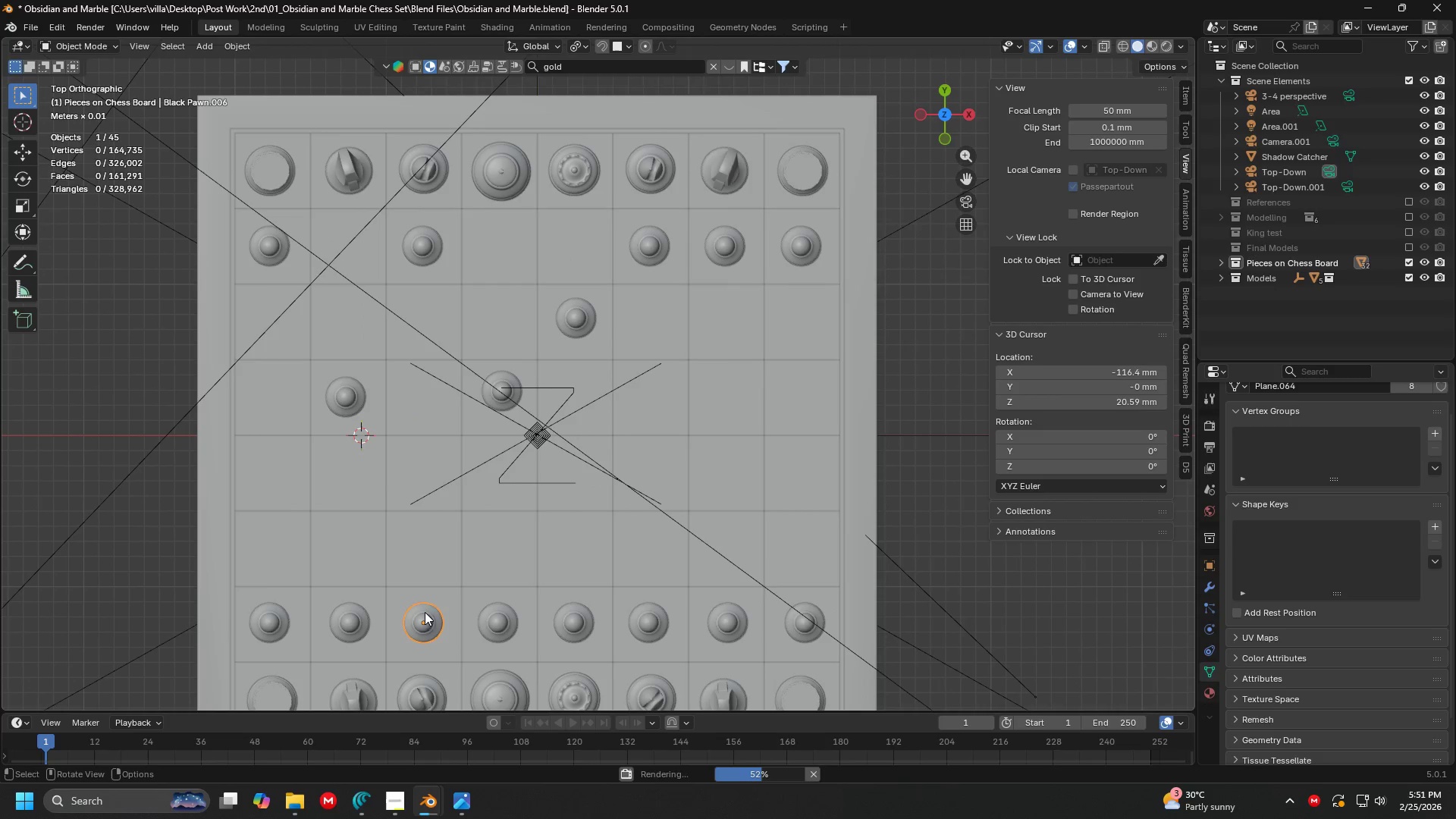 
key(G)
 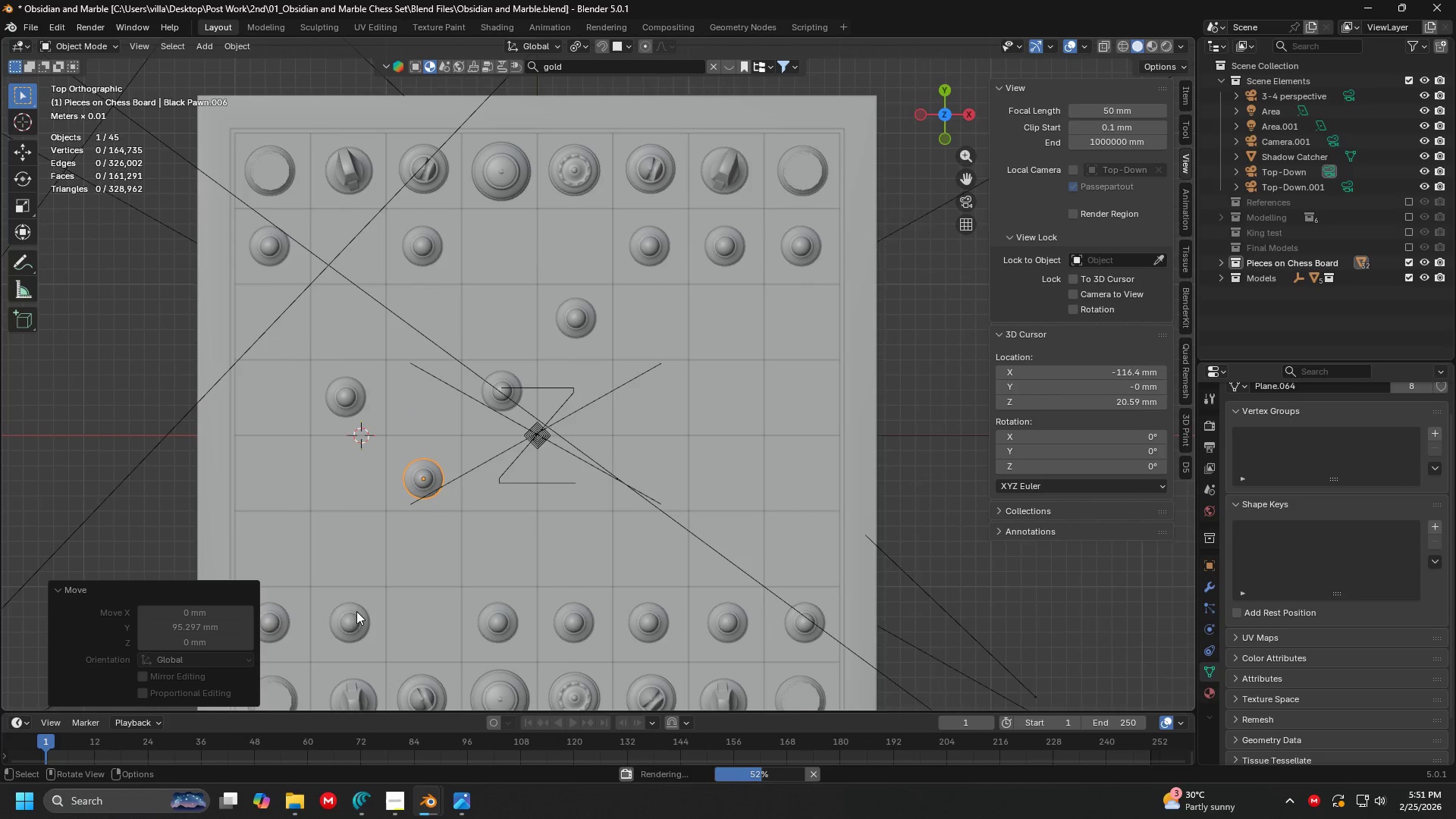 
left_click([272, 629])
 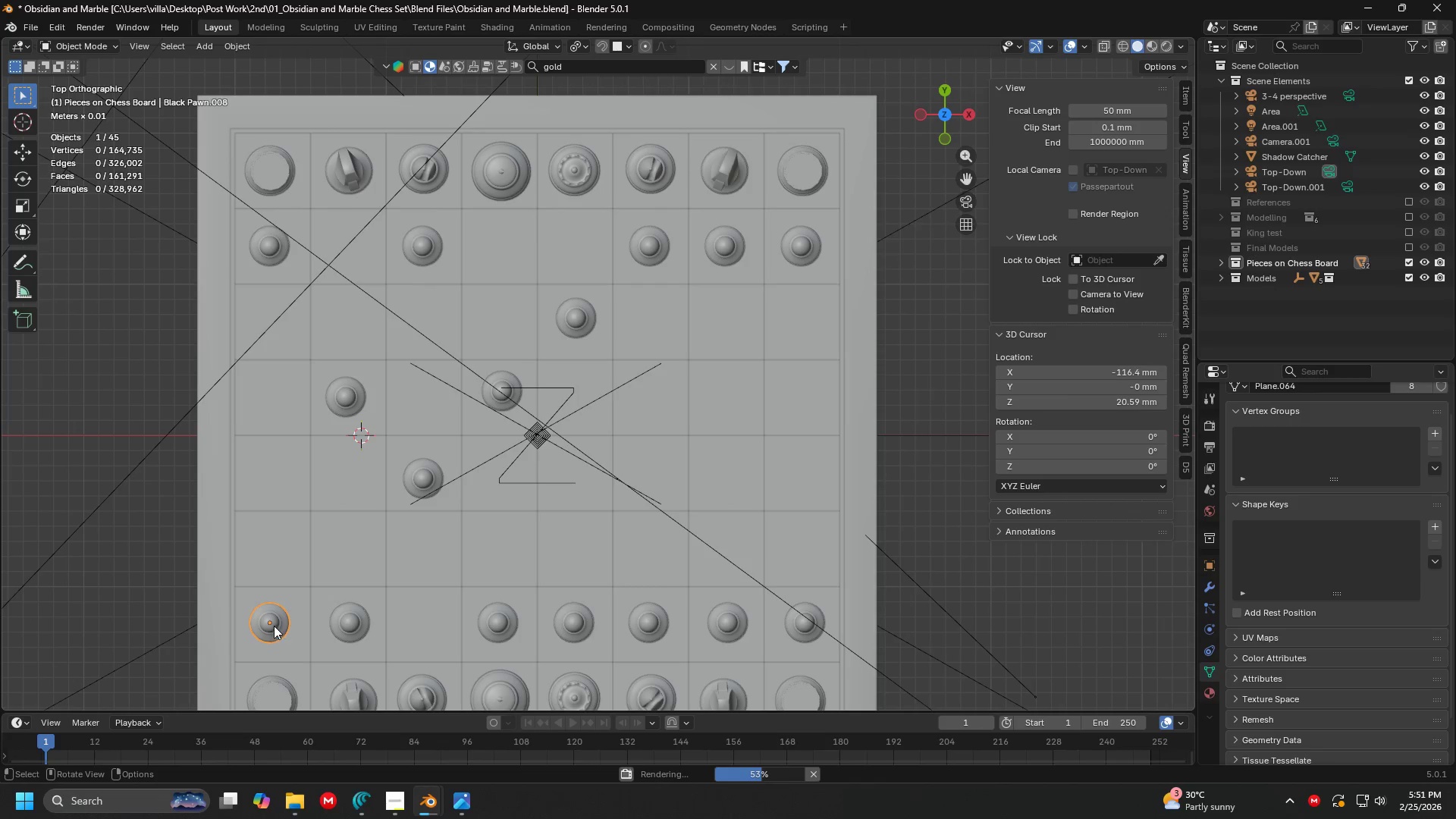 
key(G)
 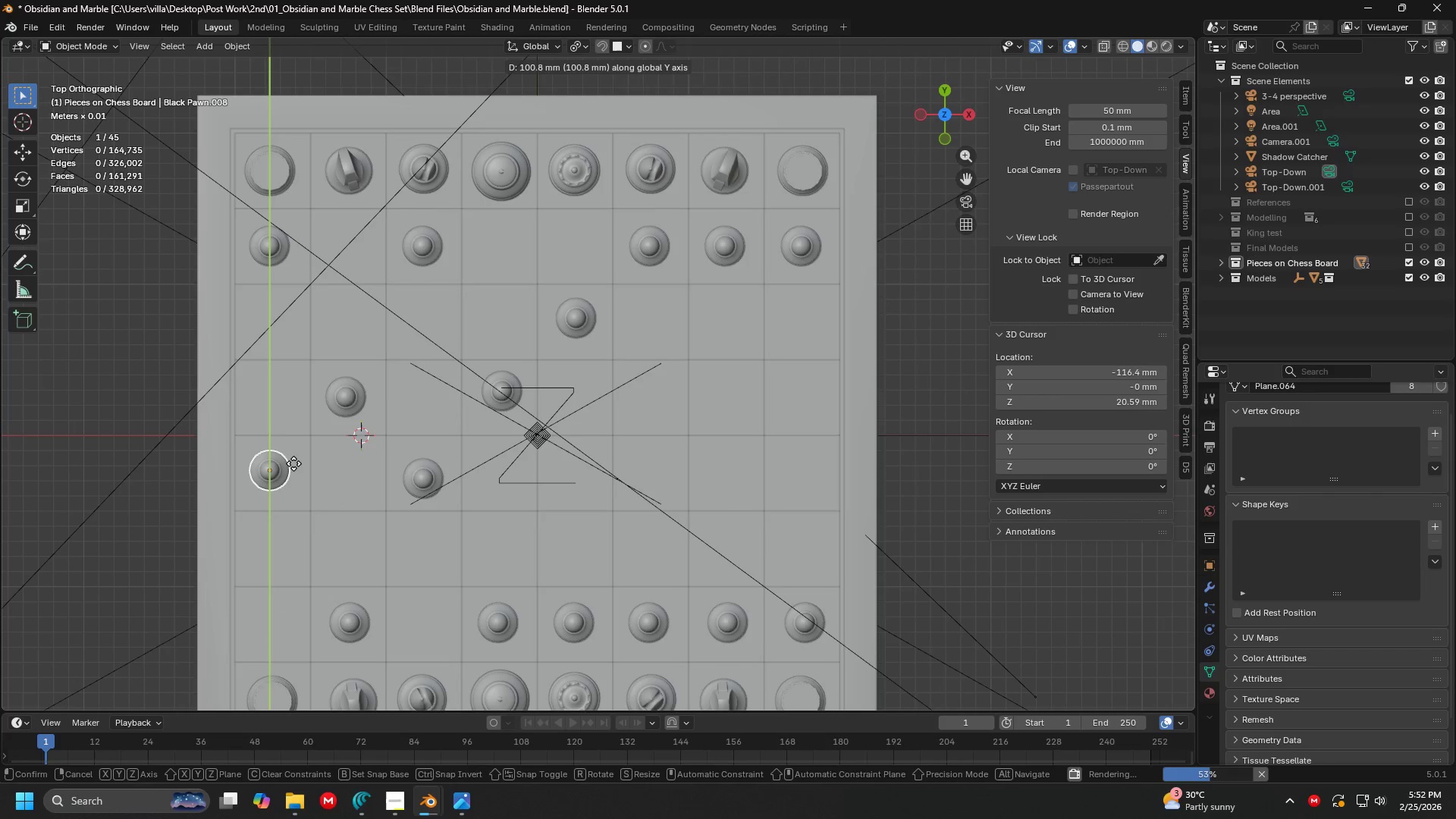 
left_click([295, 466])
 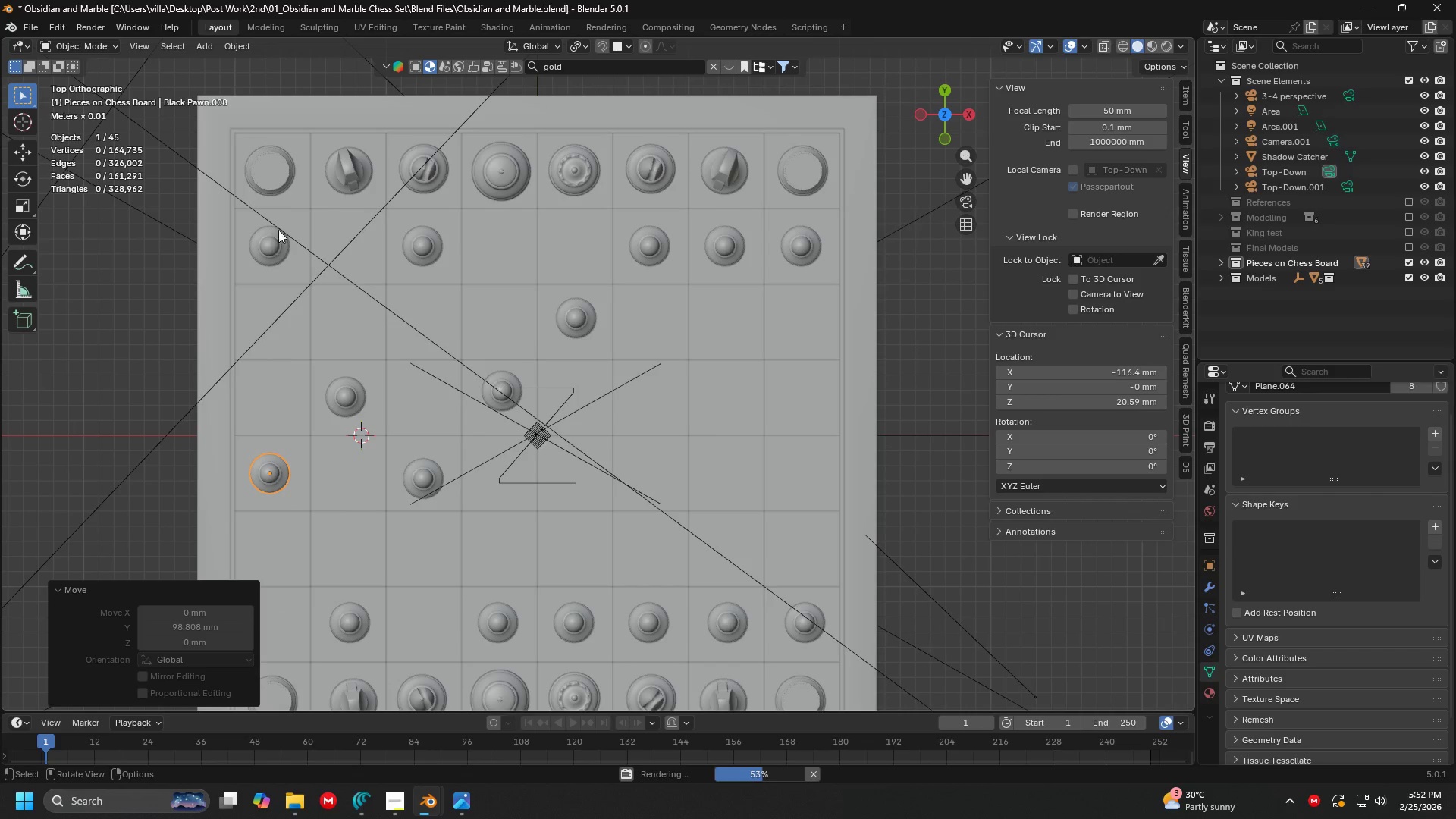 
double_click([350, 180])
 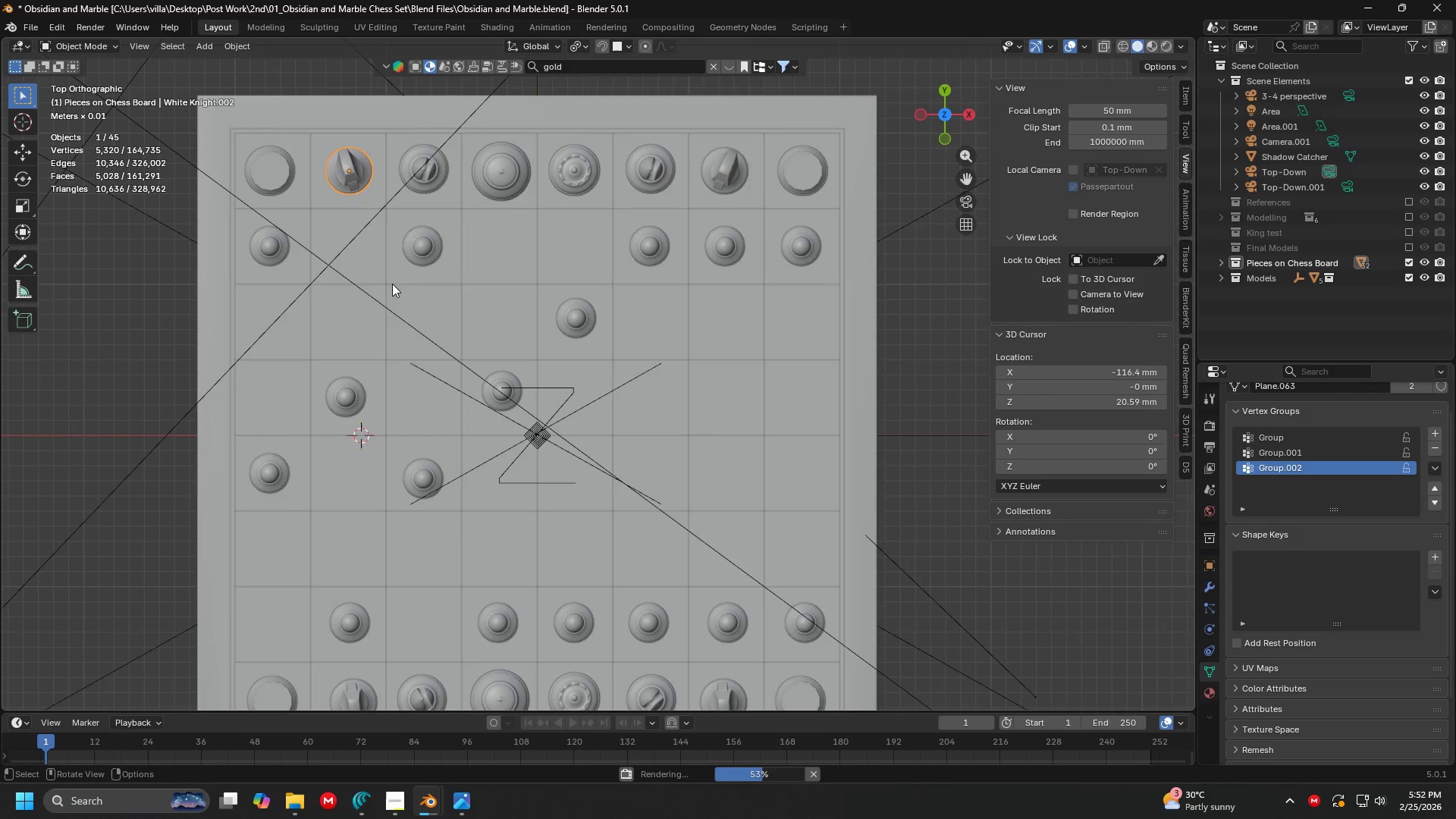 
key(G)
 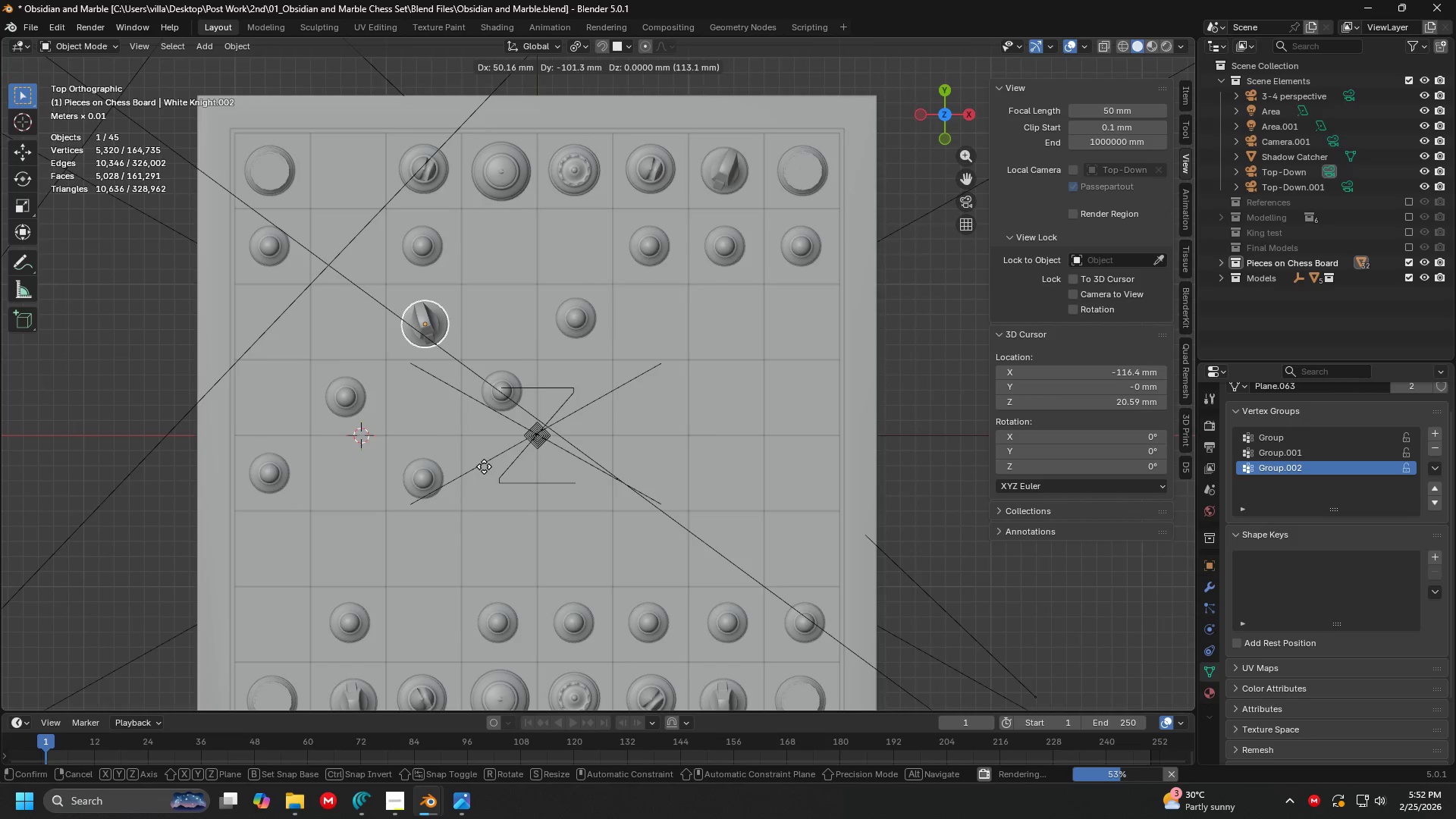 
left_click([482, 463])
 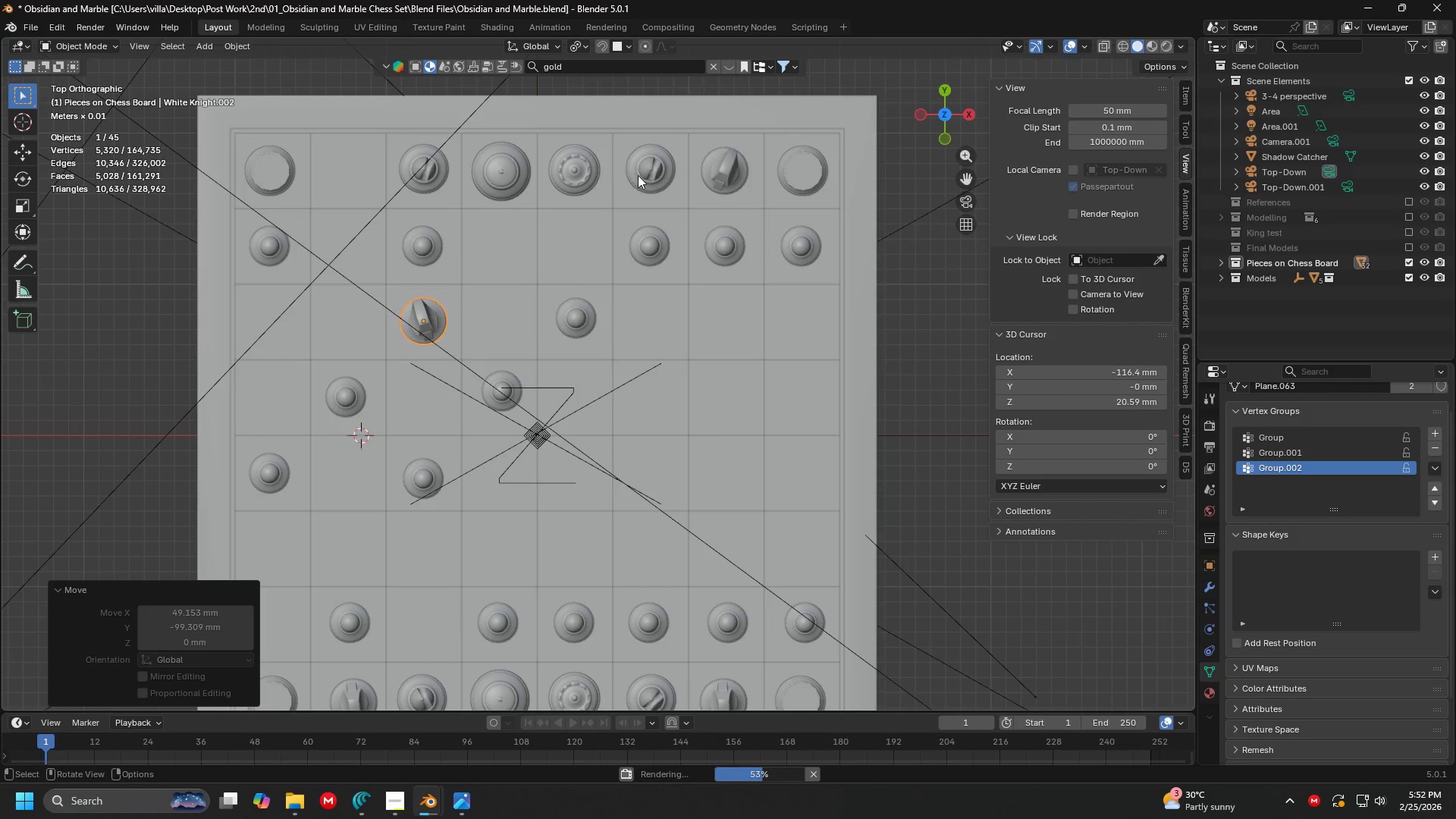 
left_click([721, 171])
 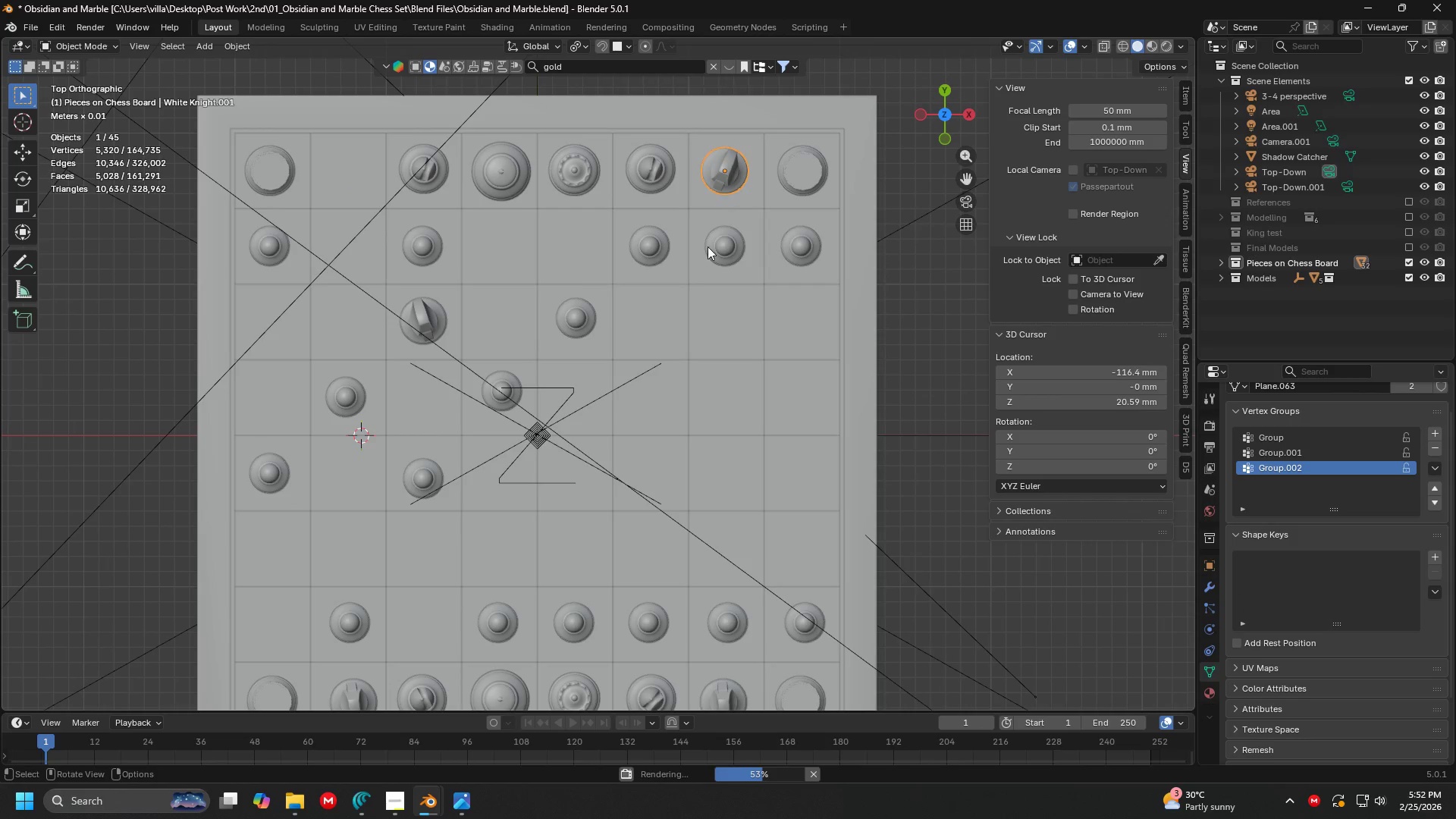 
key(G)
 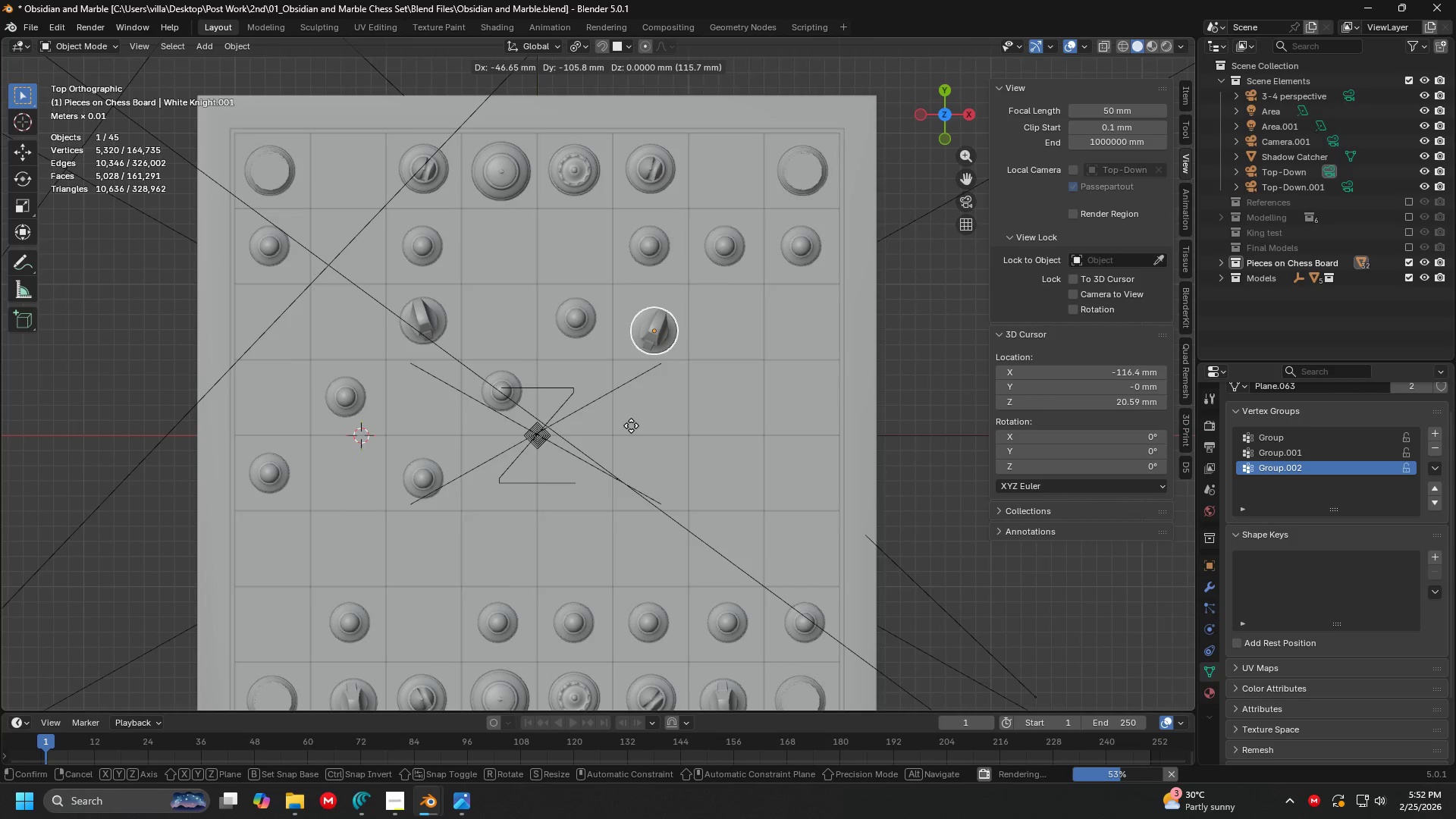 
left_click([632, 418])
 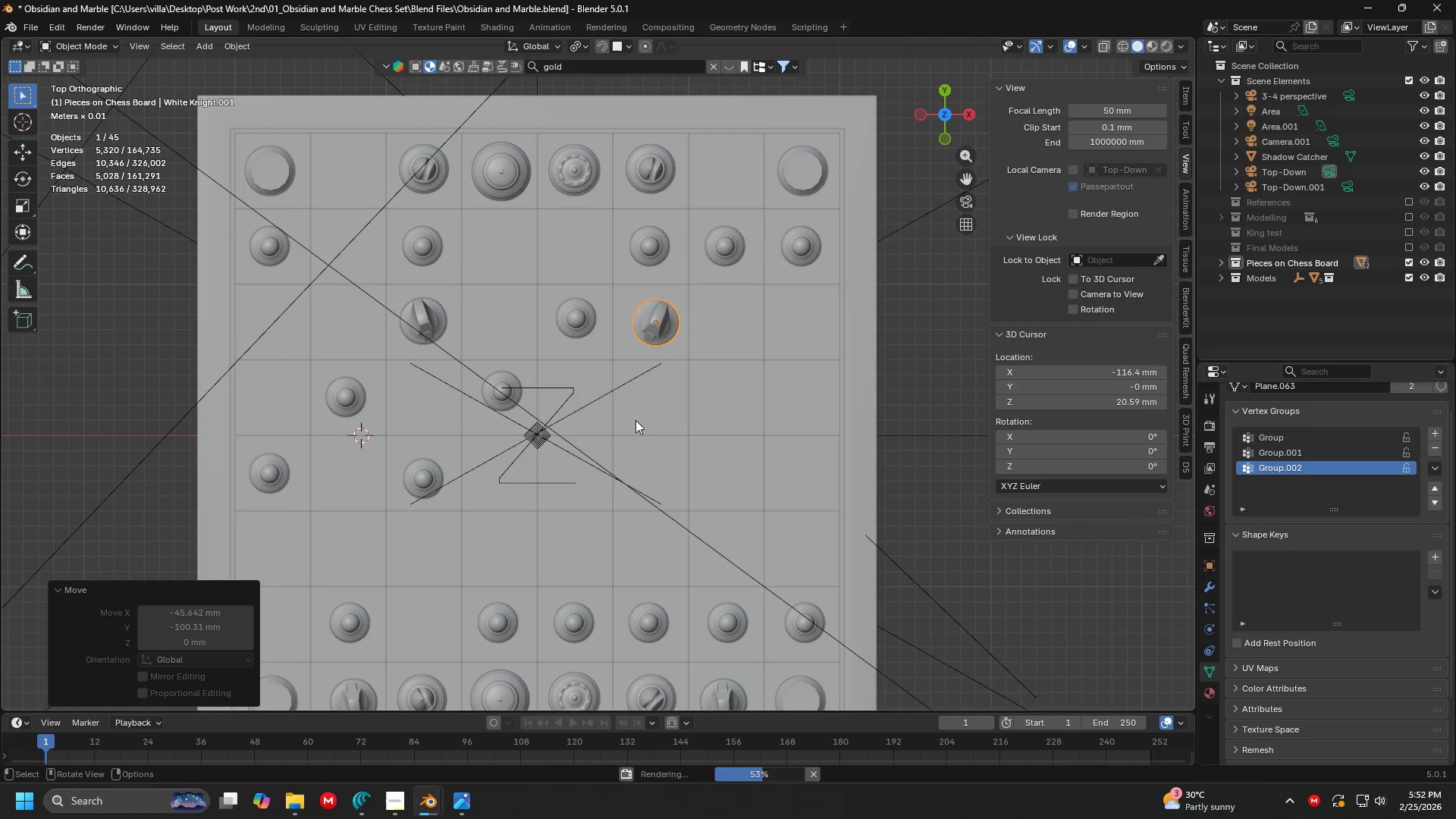 
hold_key(key=ShiftLeft, duration=0.31)
 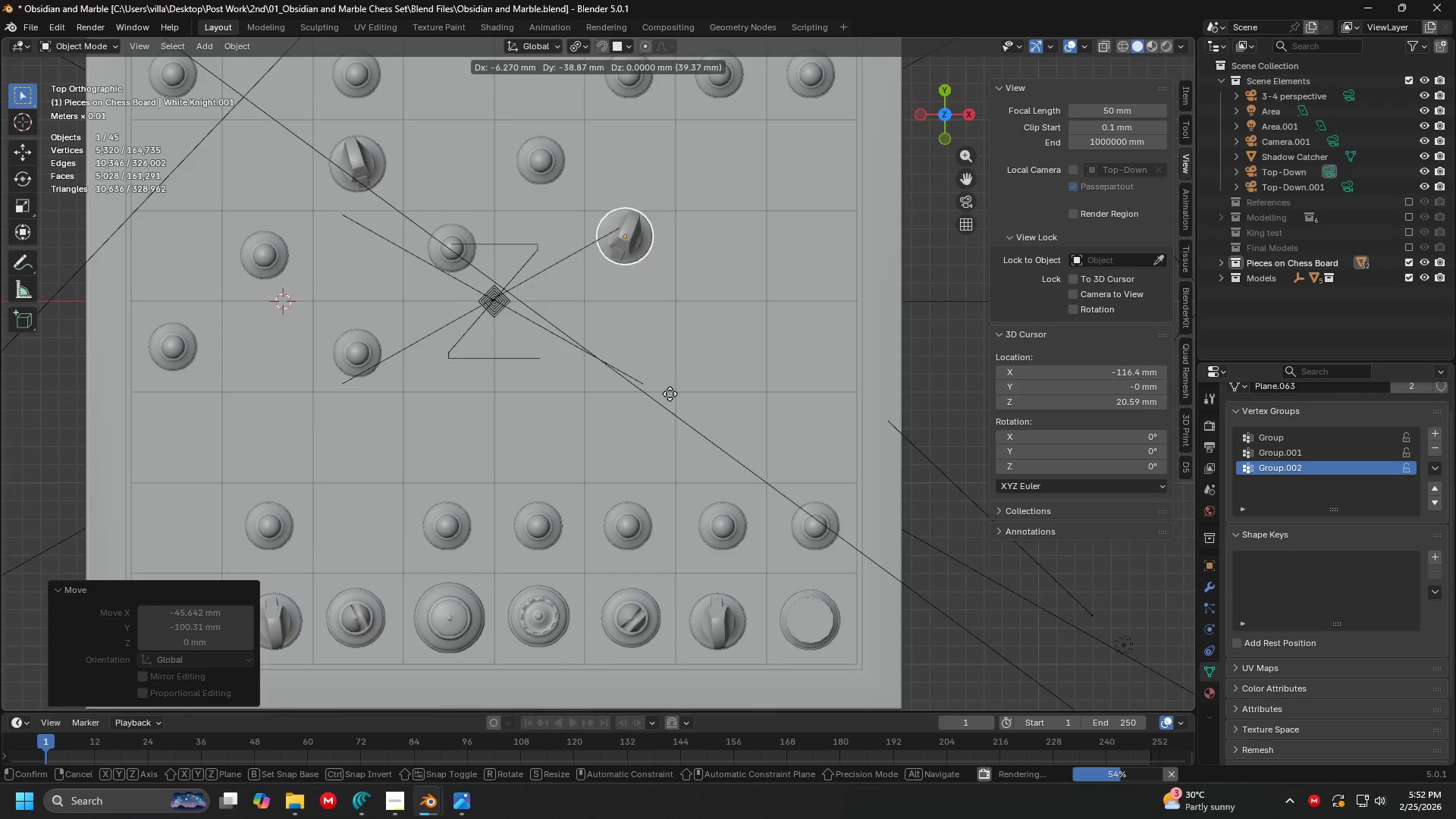 
key(G)
 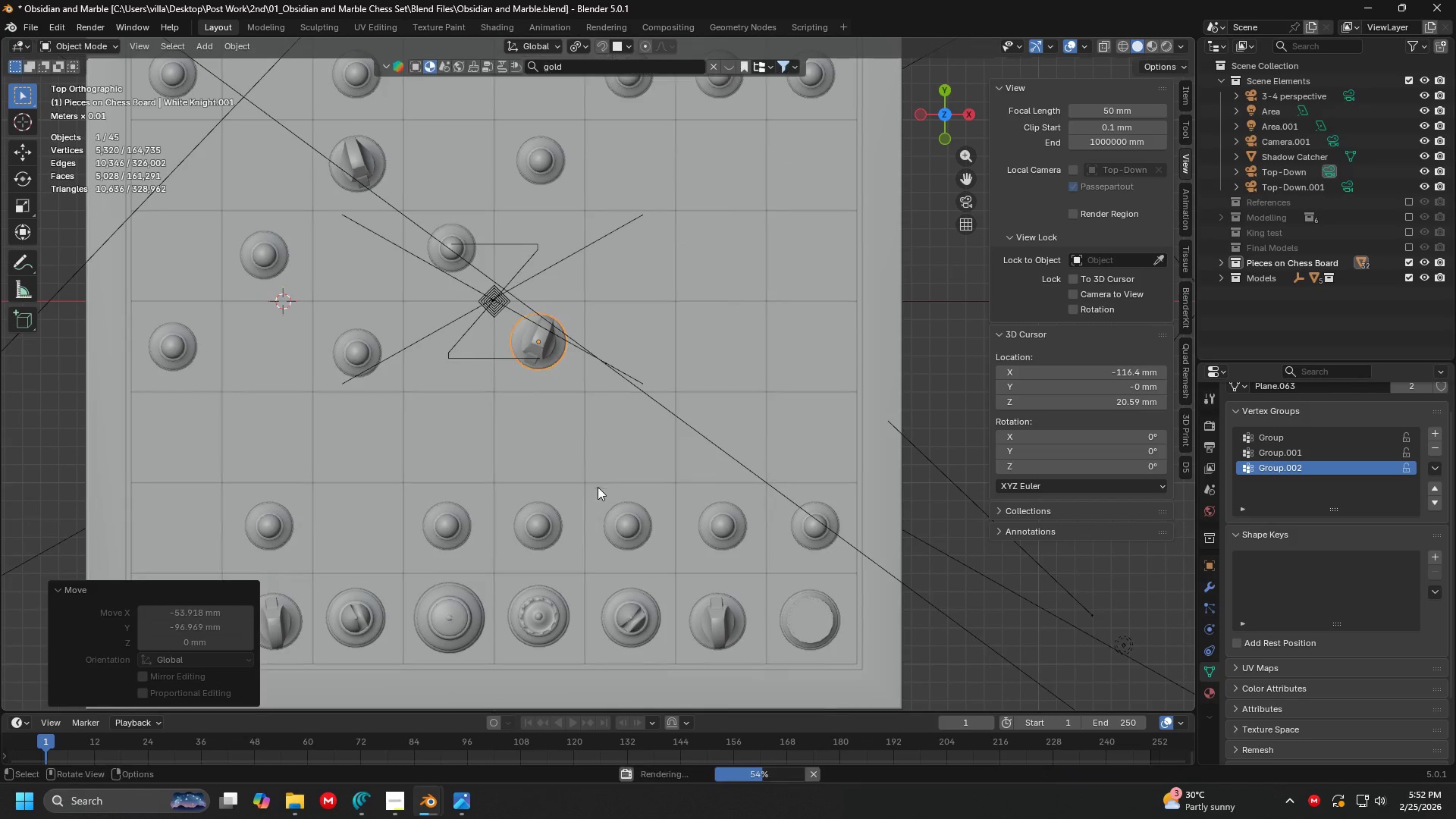 
scroll: coordinate [694, 311], scroll_direction: up, amount: 1.0
 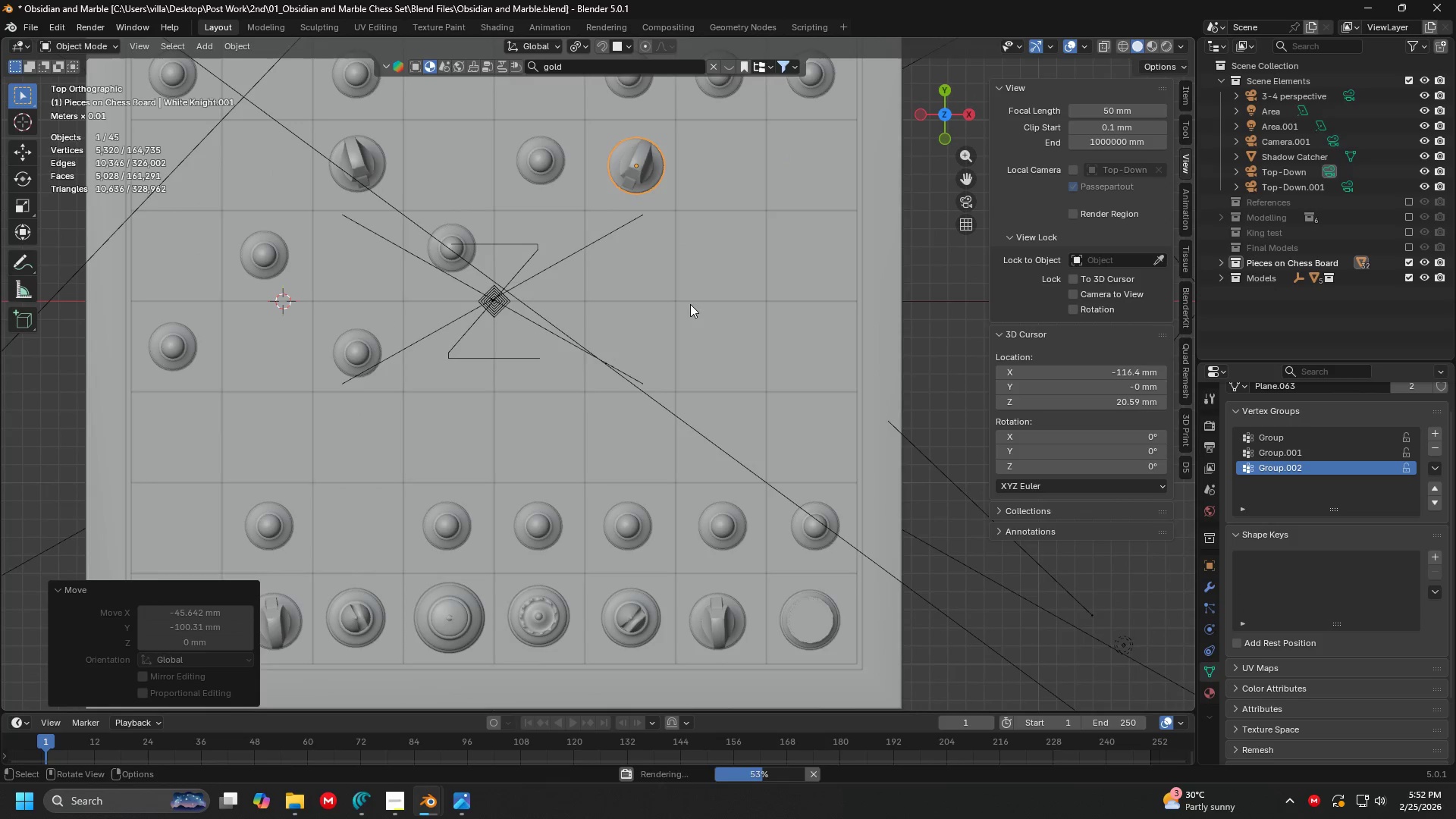 
double_click([720, 632])
 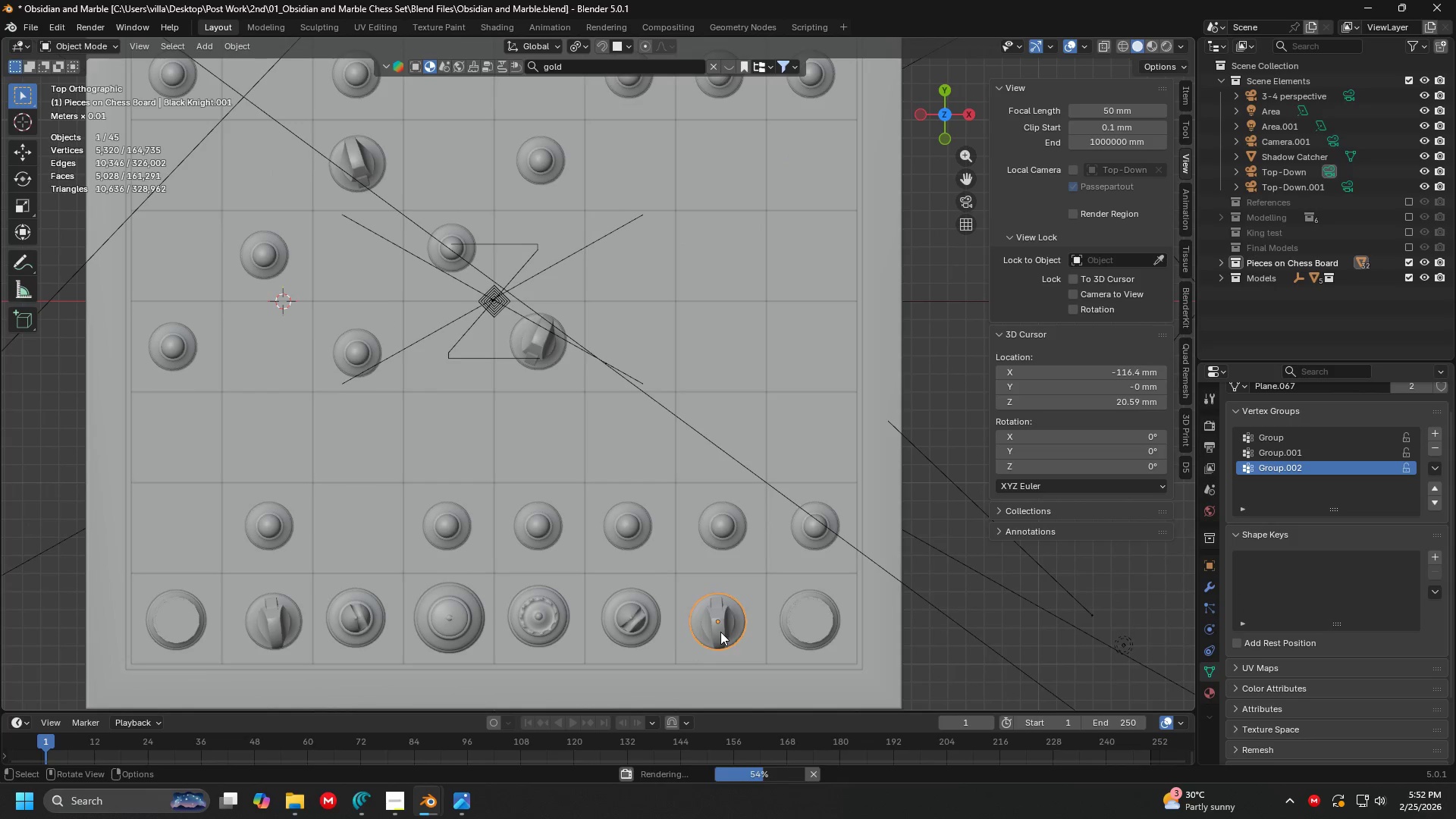 
key(G)
 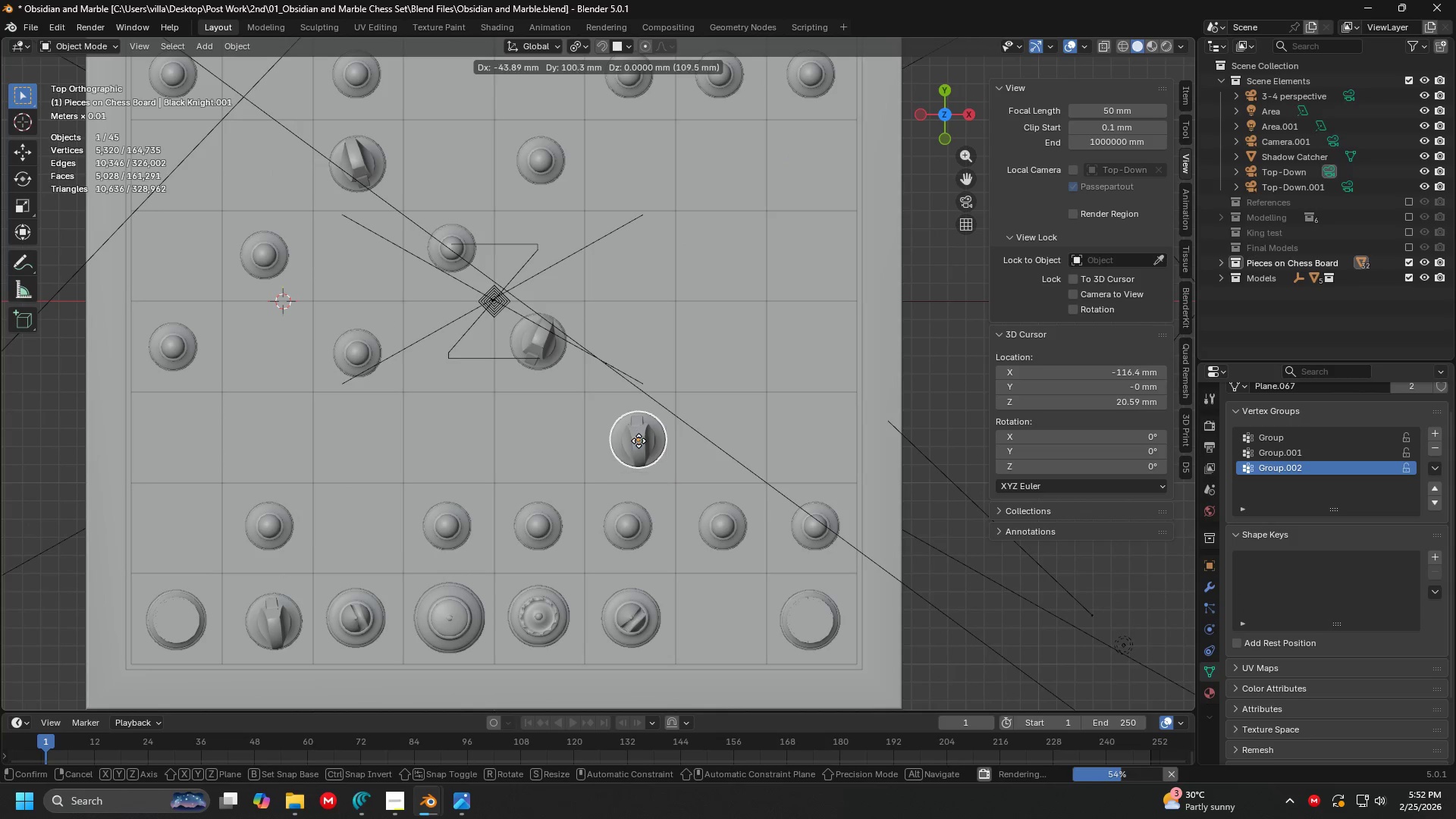 
left_click([637, 438])
 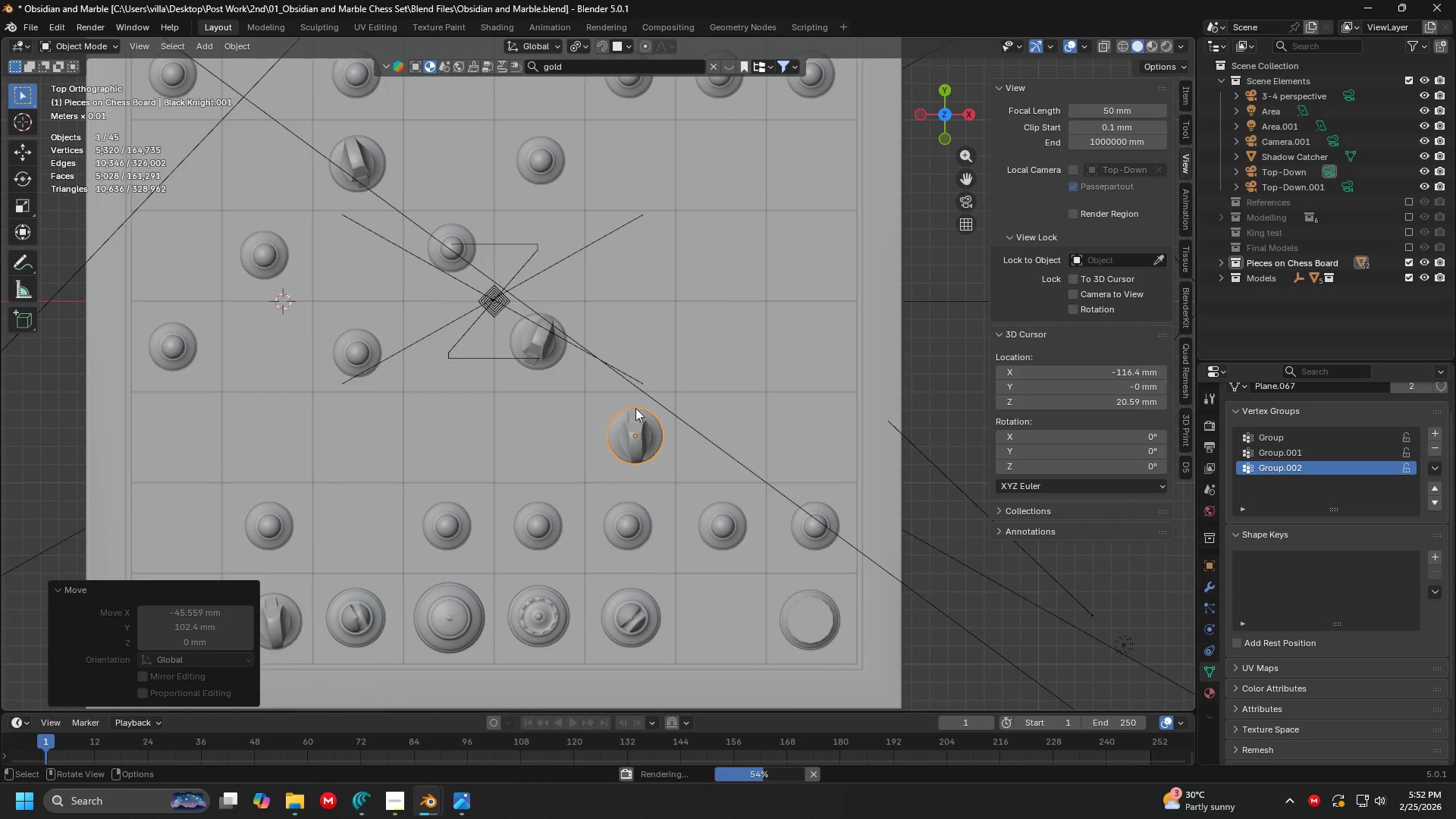 
key(Shift+ShiftLeft)
 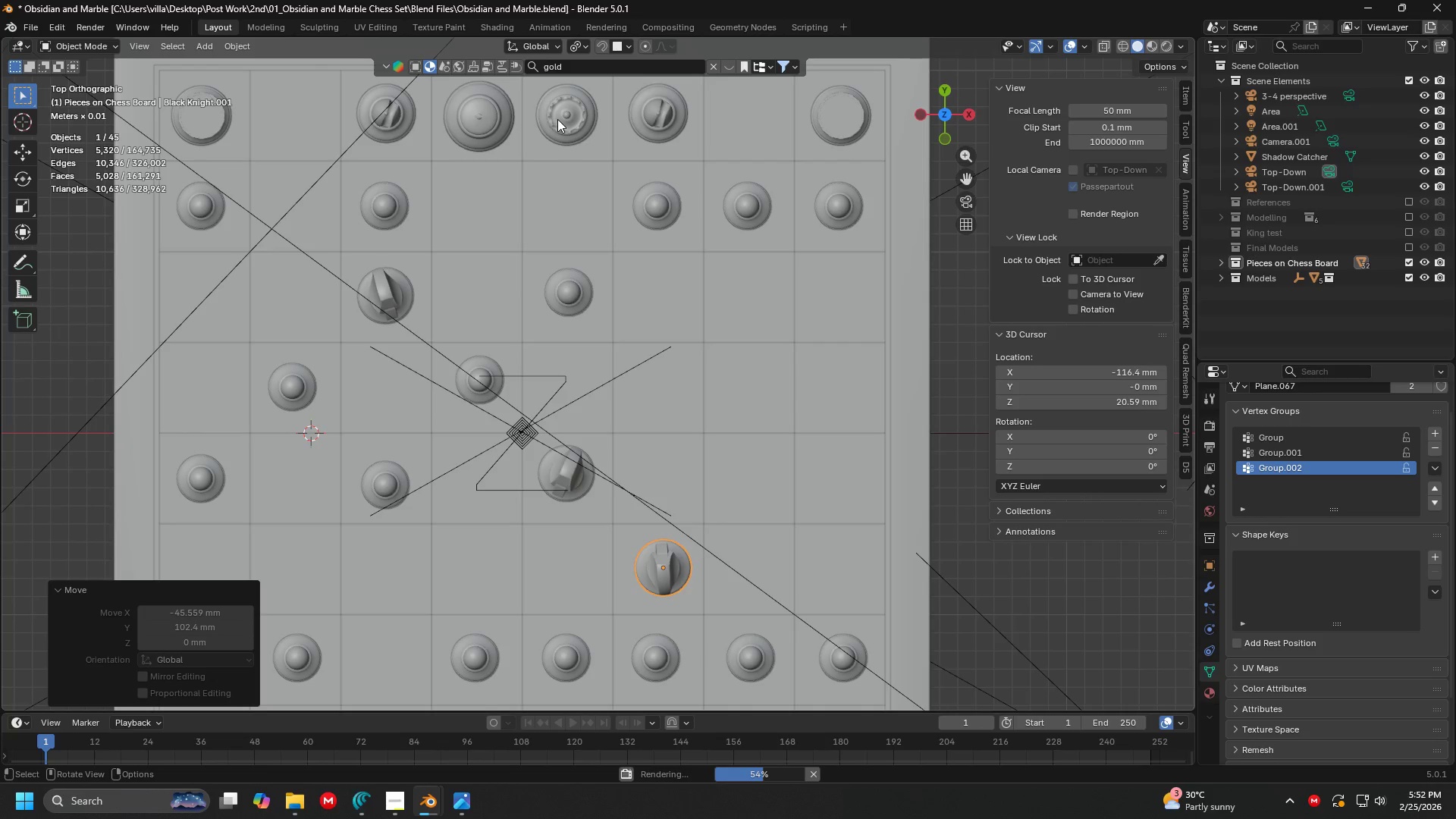 
double_click([472, 107])
 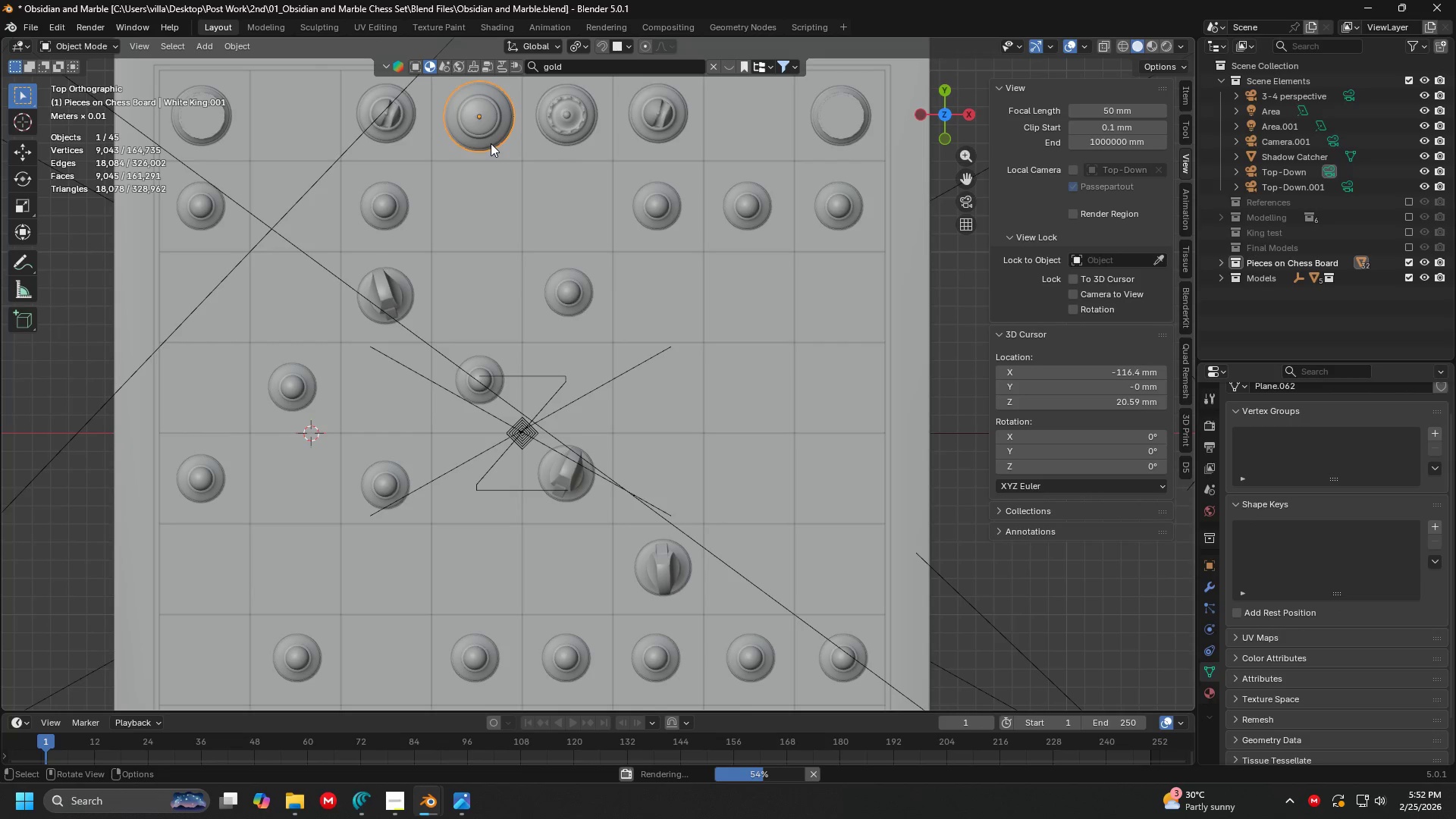 
key(G)
 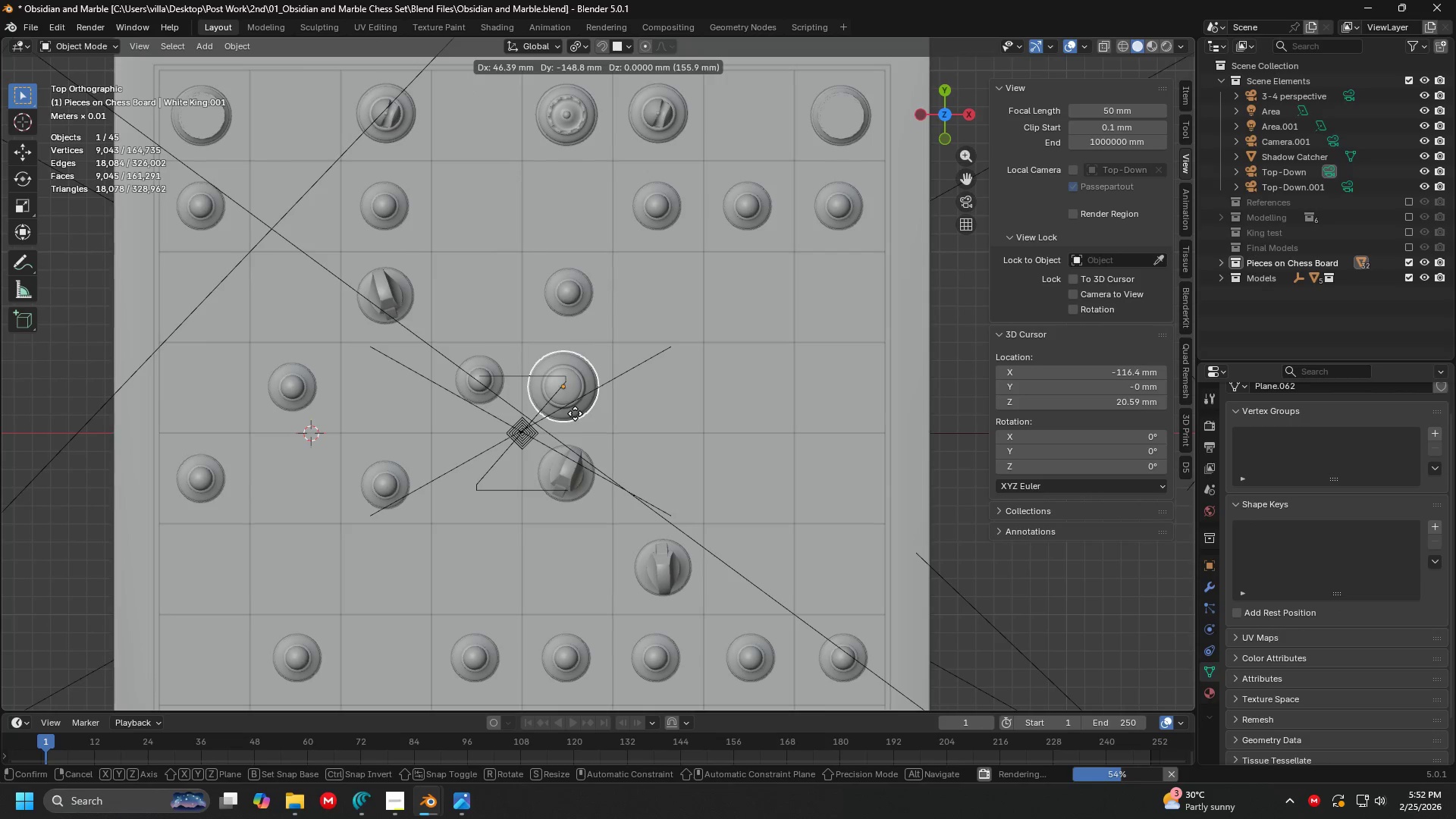 
left_click([575, 413])
 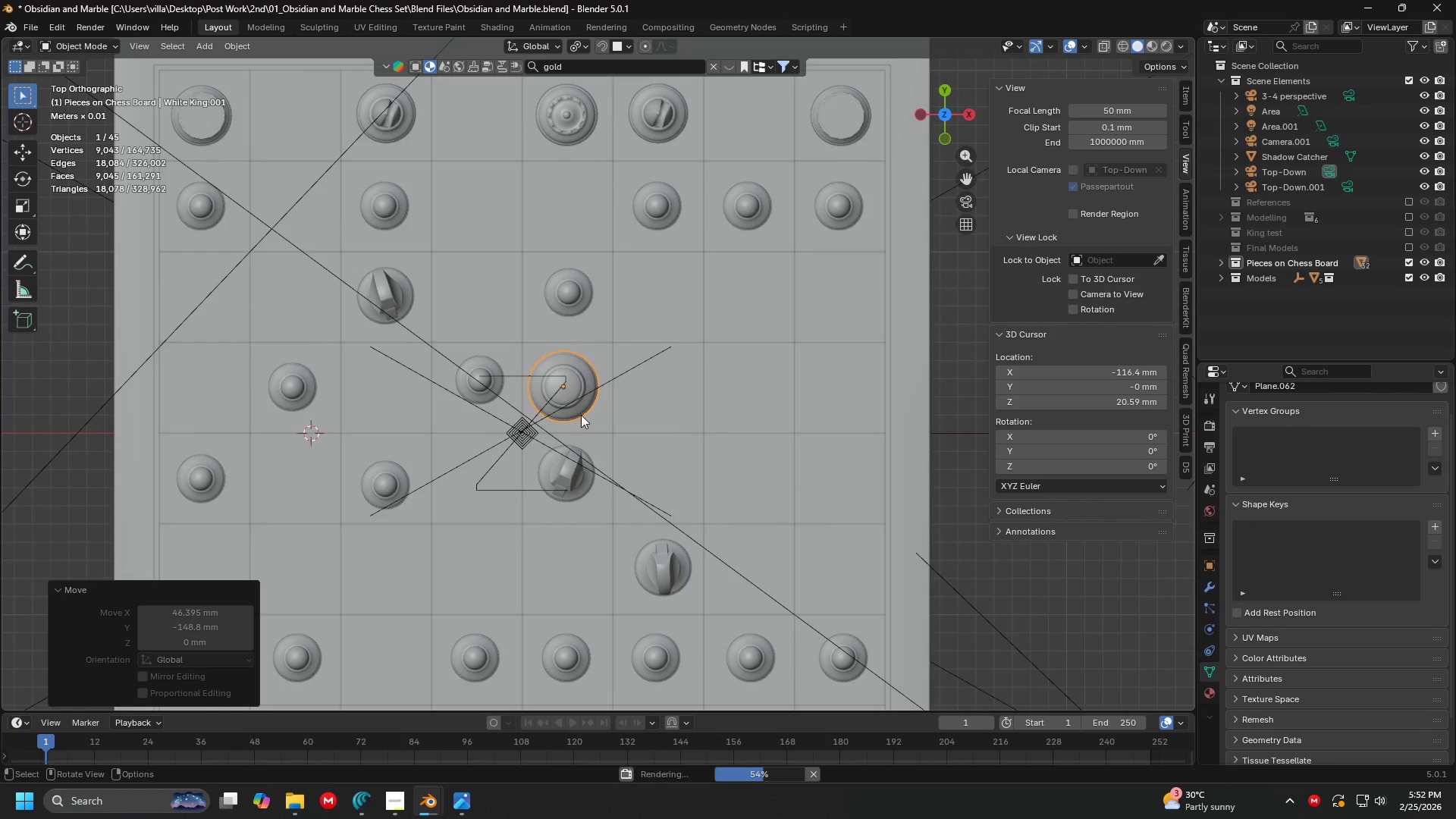 
hold_key(key=ShiftLeft, duration=0.33)
 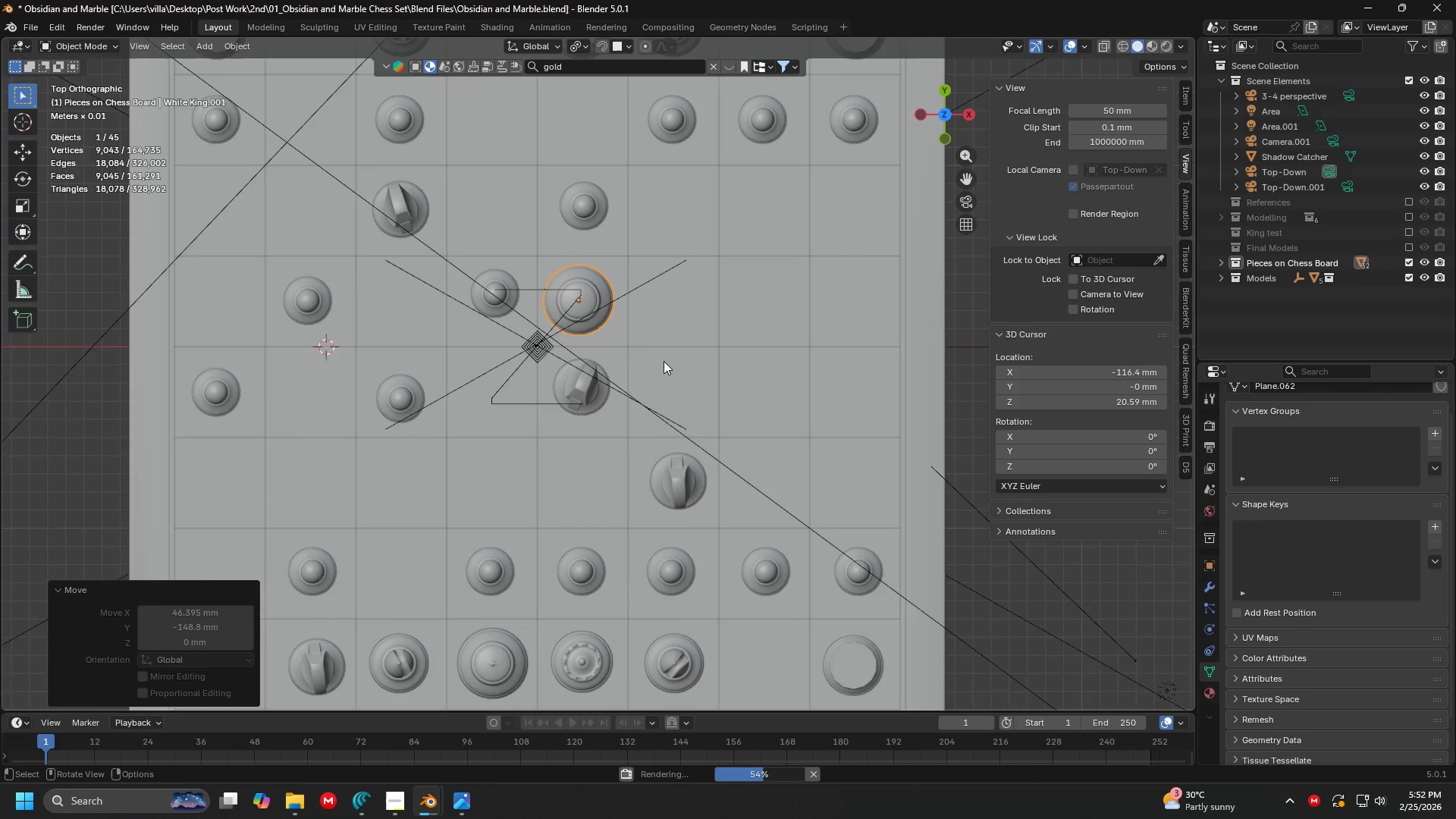 
hold_key(key=ShiftLeft, duration=0.34)
 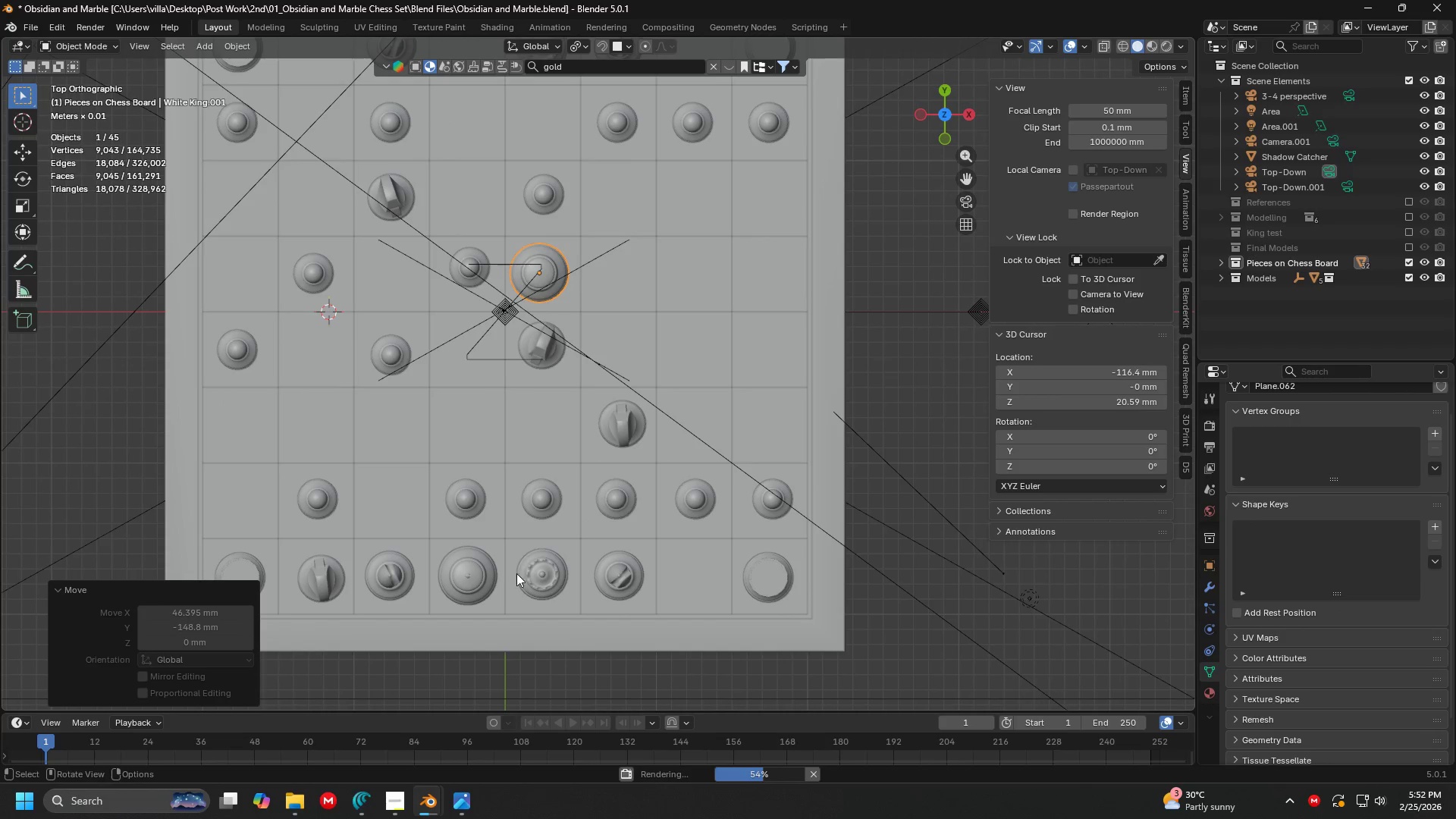 
scroll: coordinate [658, 366], scroll_direction: down, amount: 1.0
 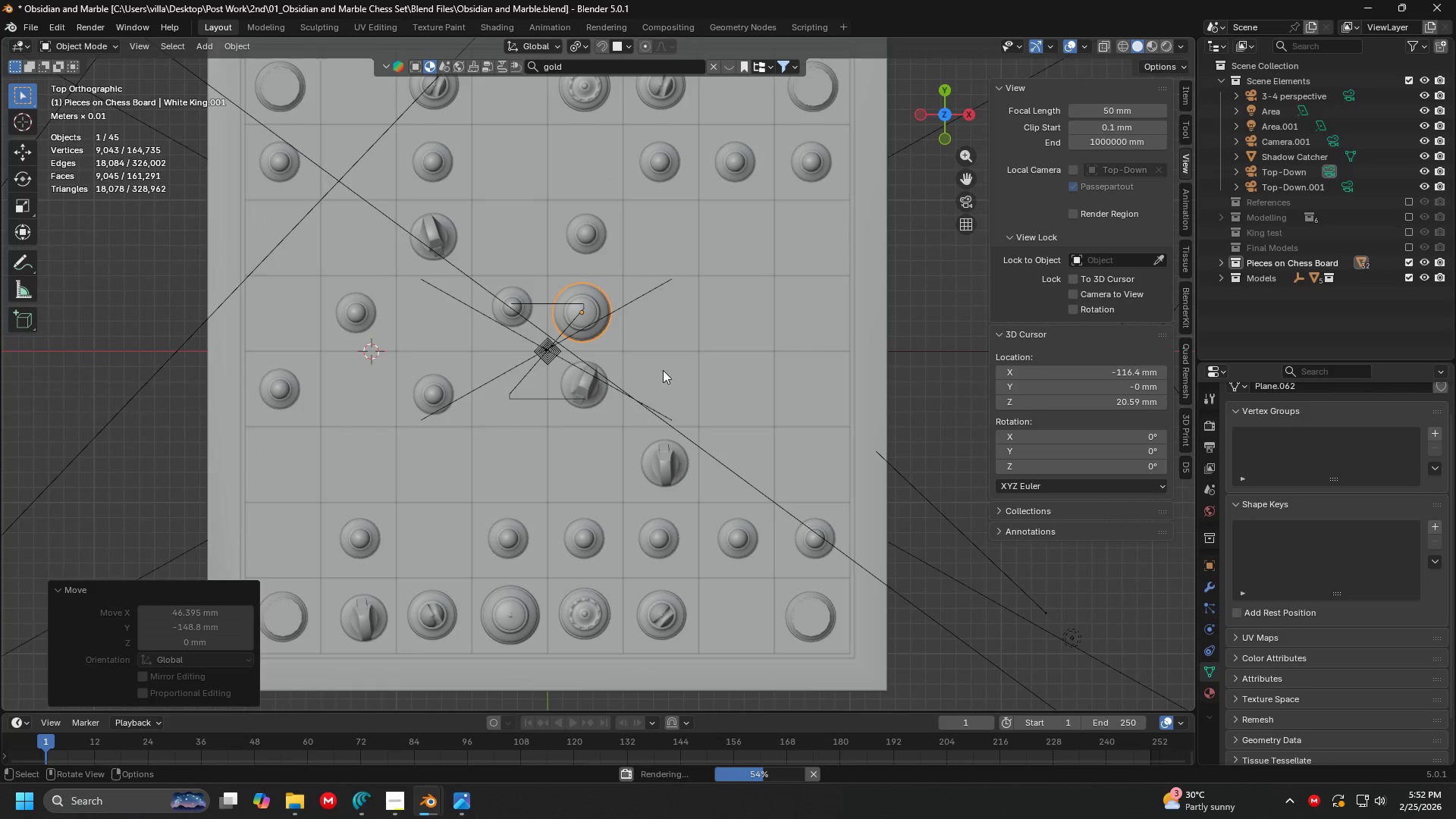 
left_click([460, 582])
 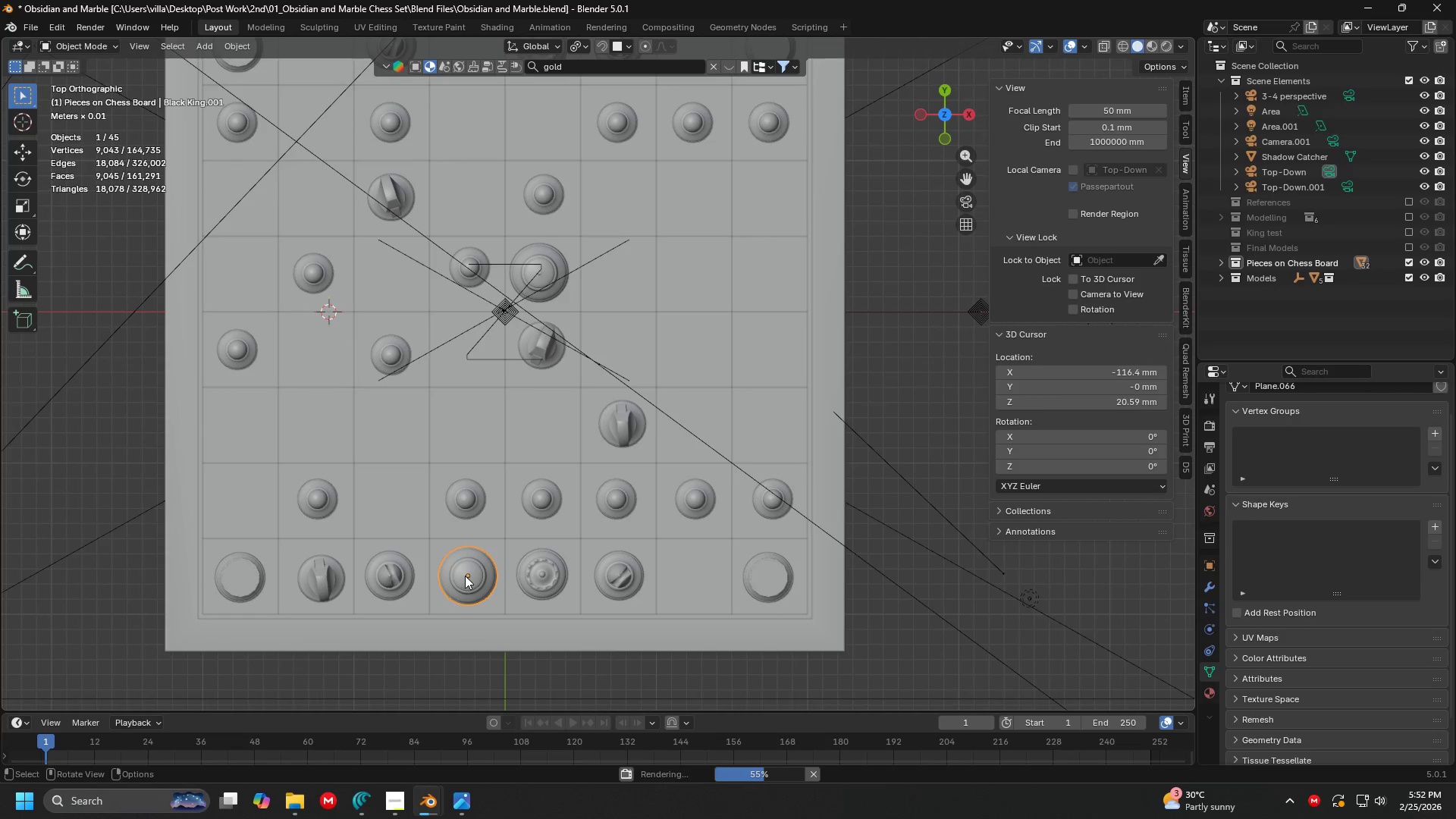 
key(G)
 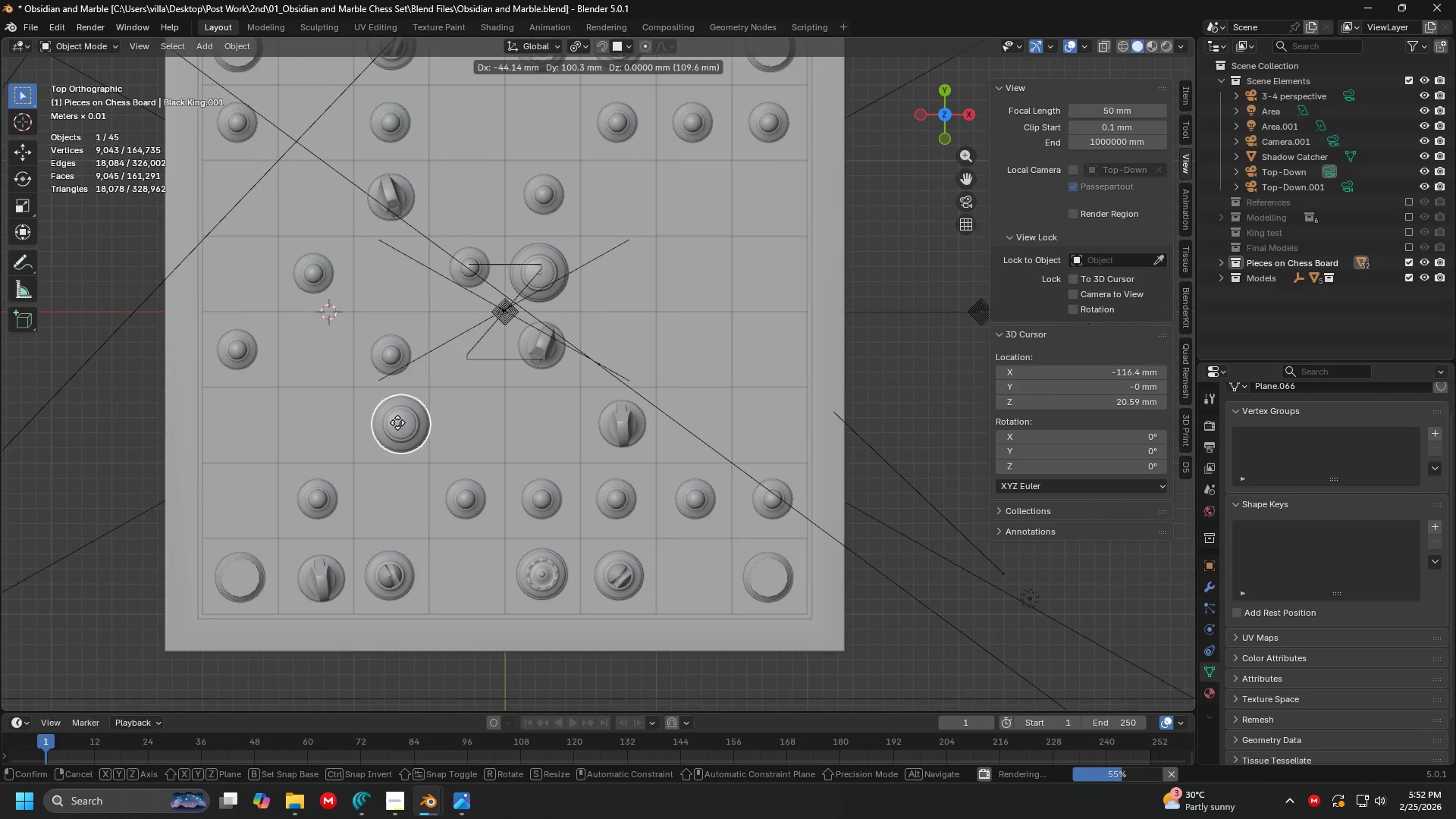 
left_click([391, 426])
 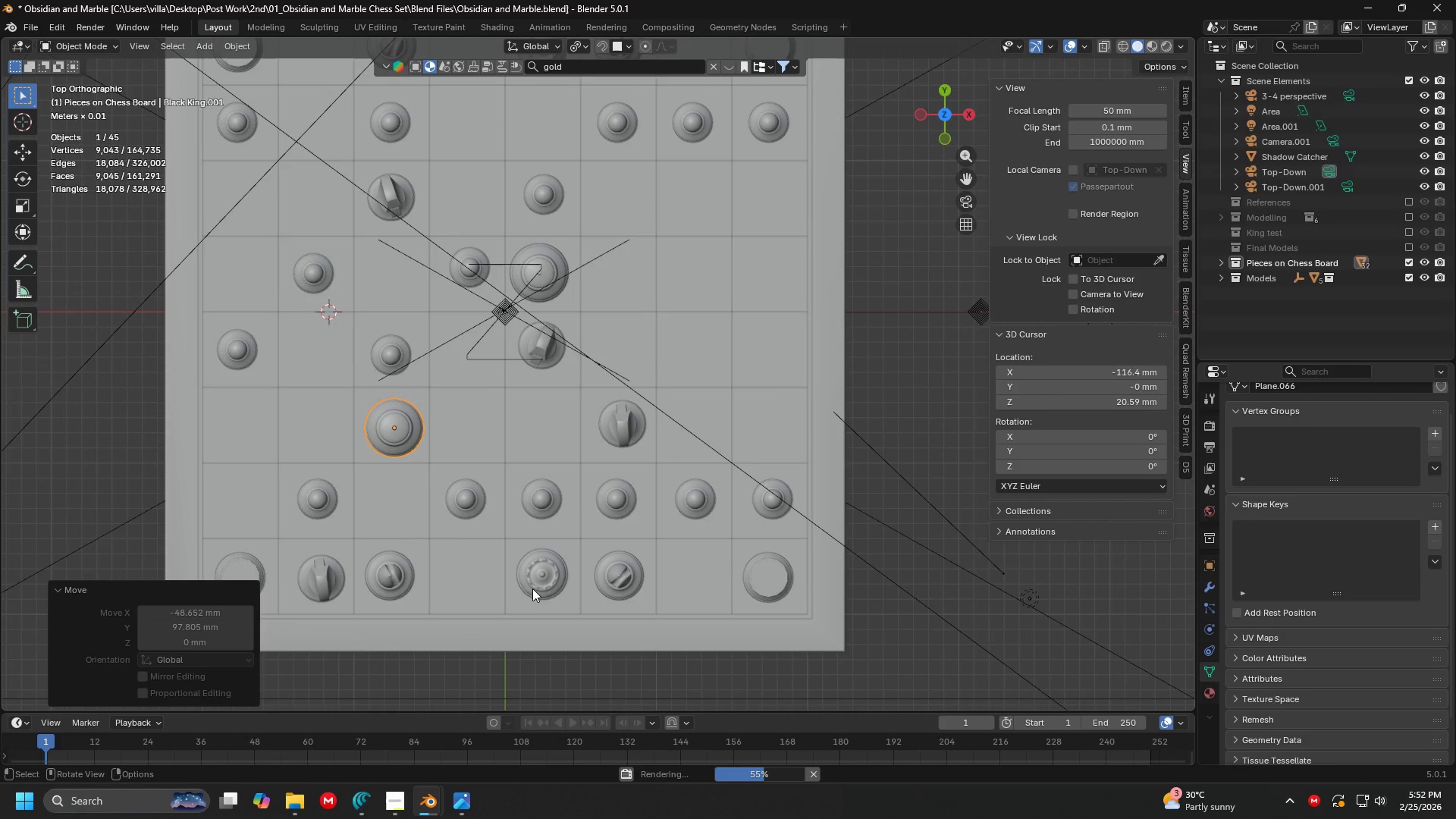 
left_click([540, 580])
 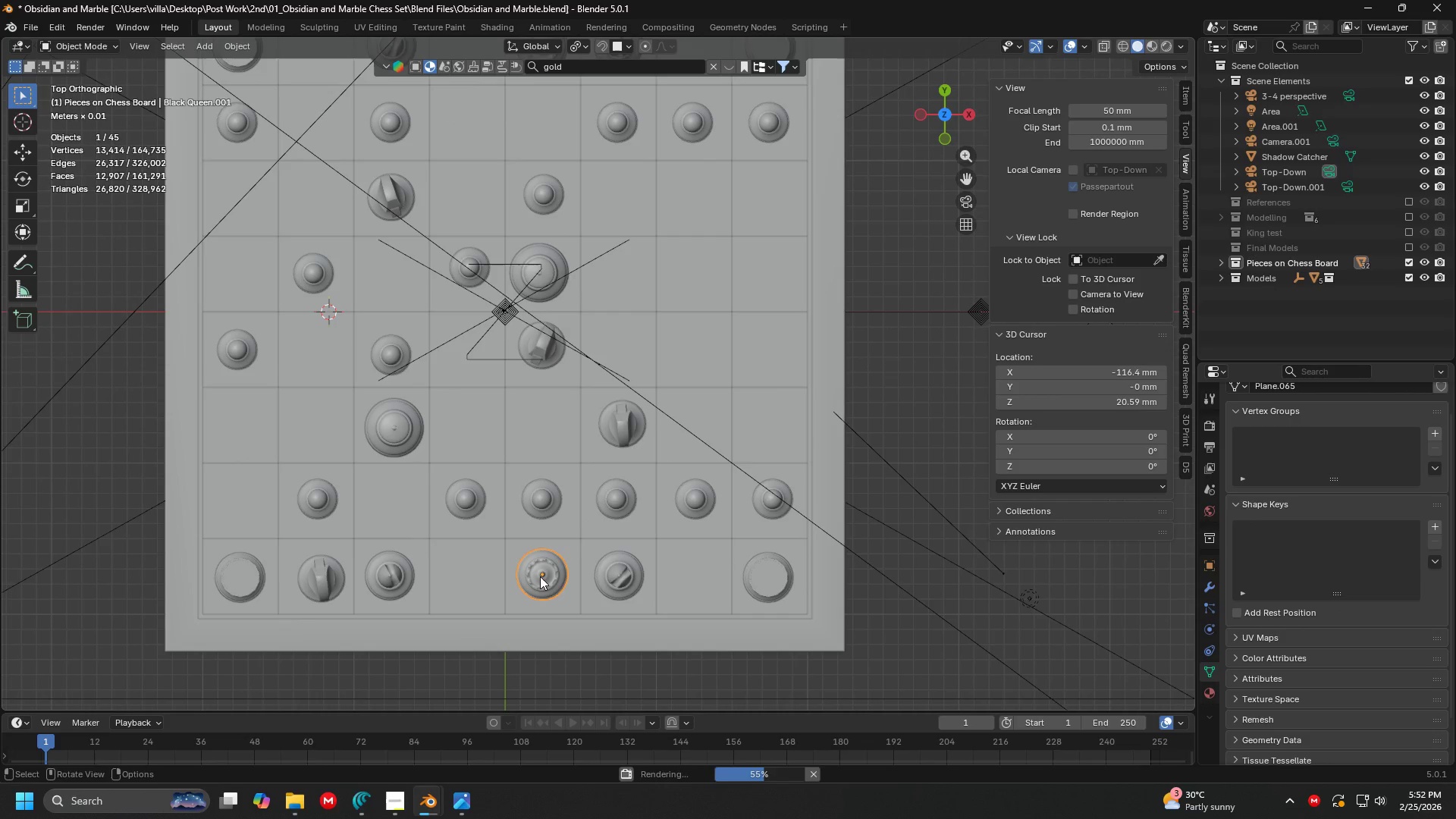 
key(G)
 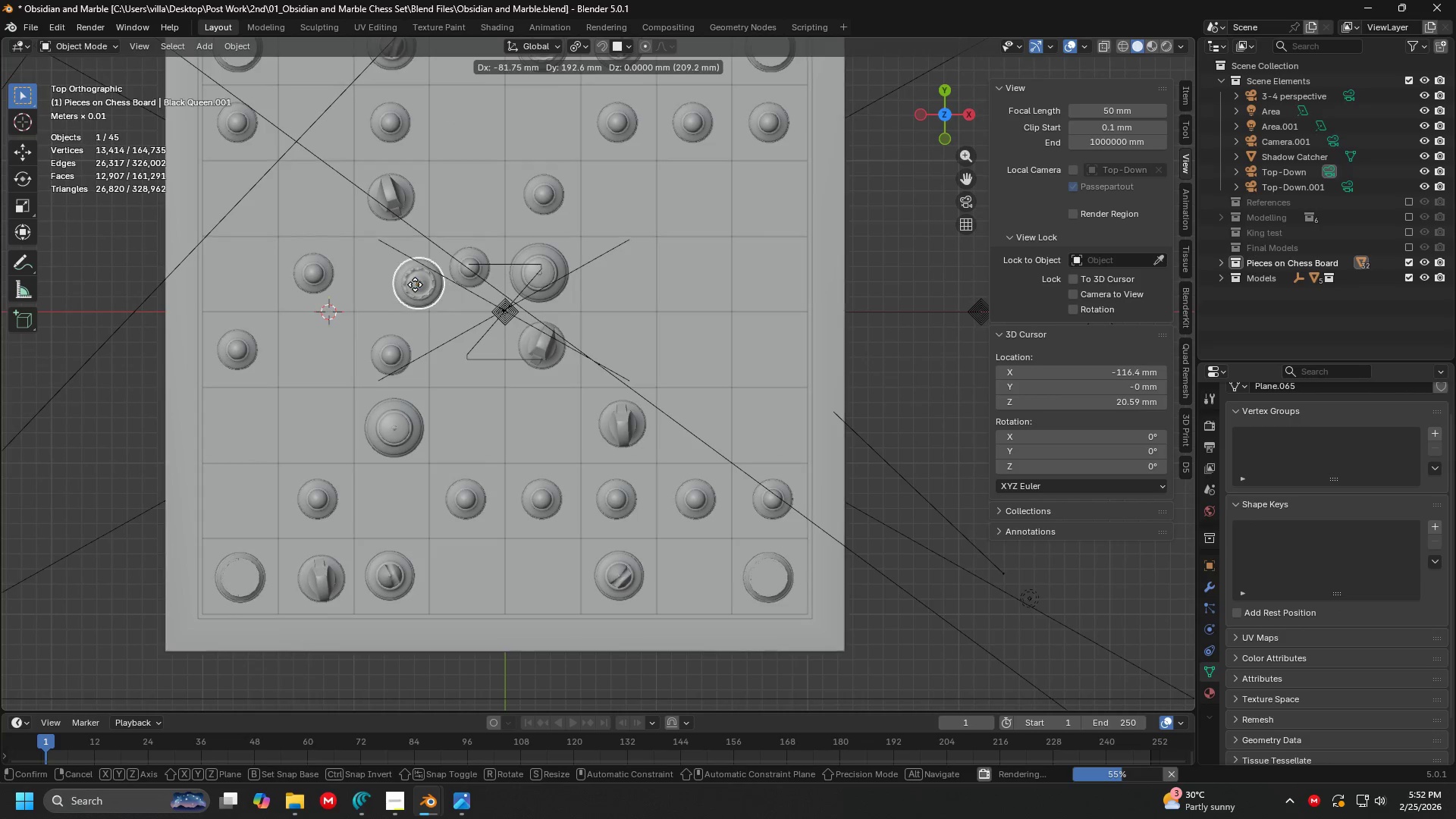 
left_click([394, 278])
 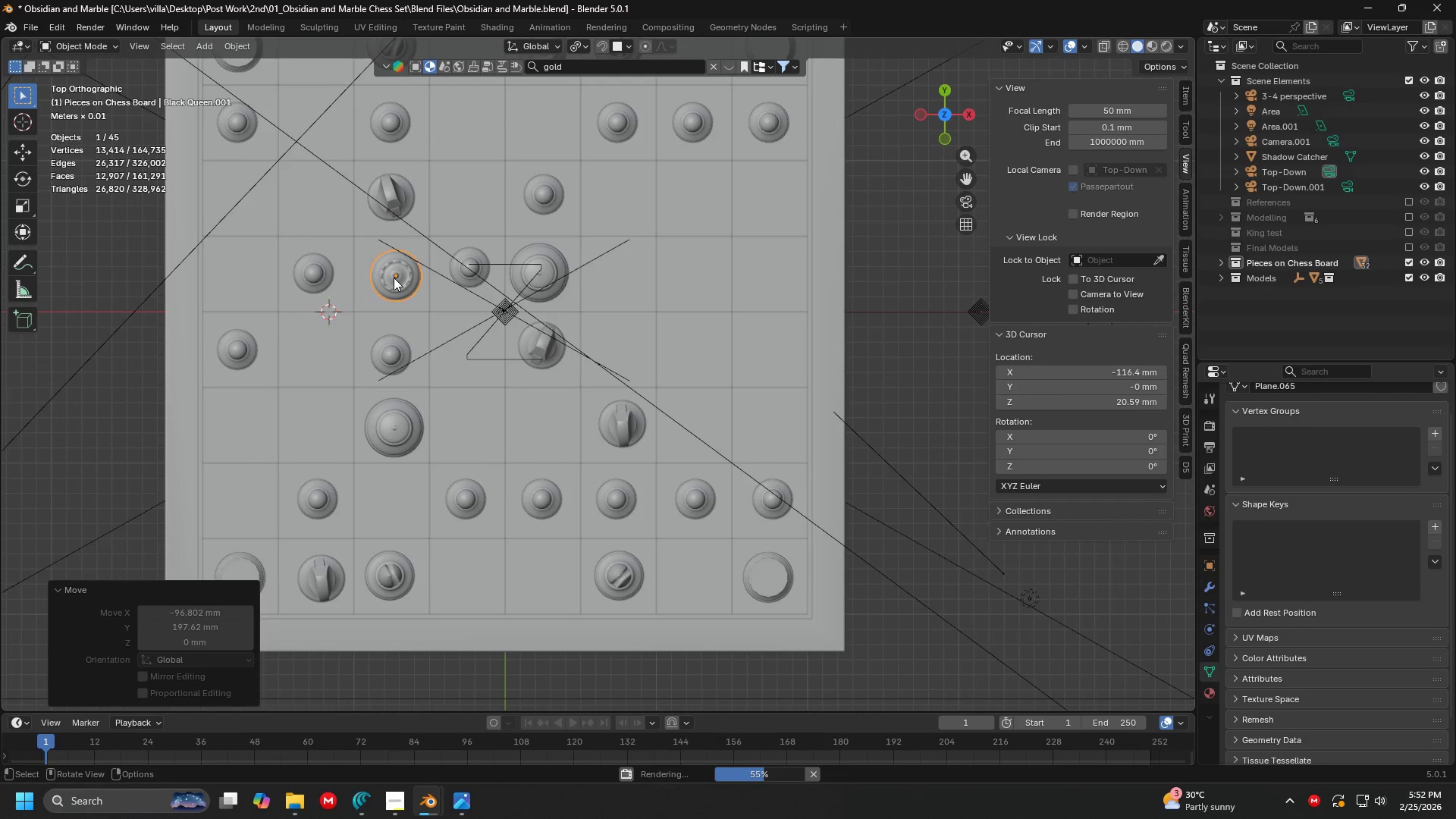 
hold_key(key=ShiftLeft, duration=0.33)
 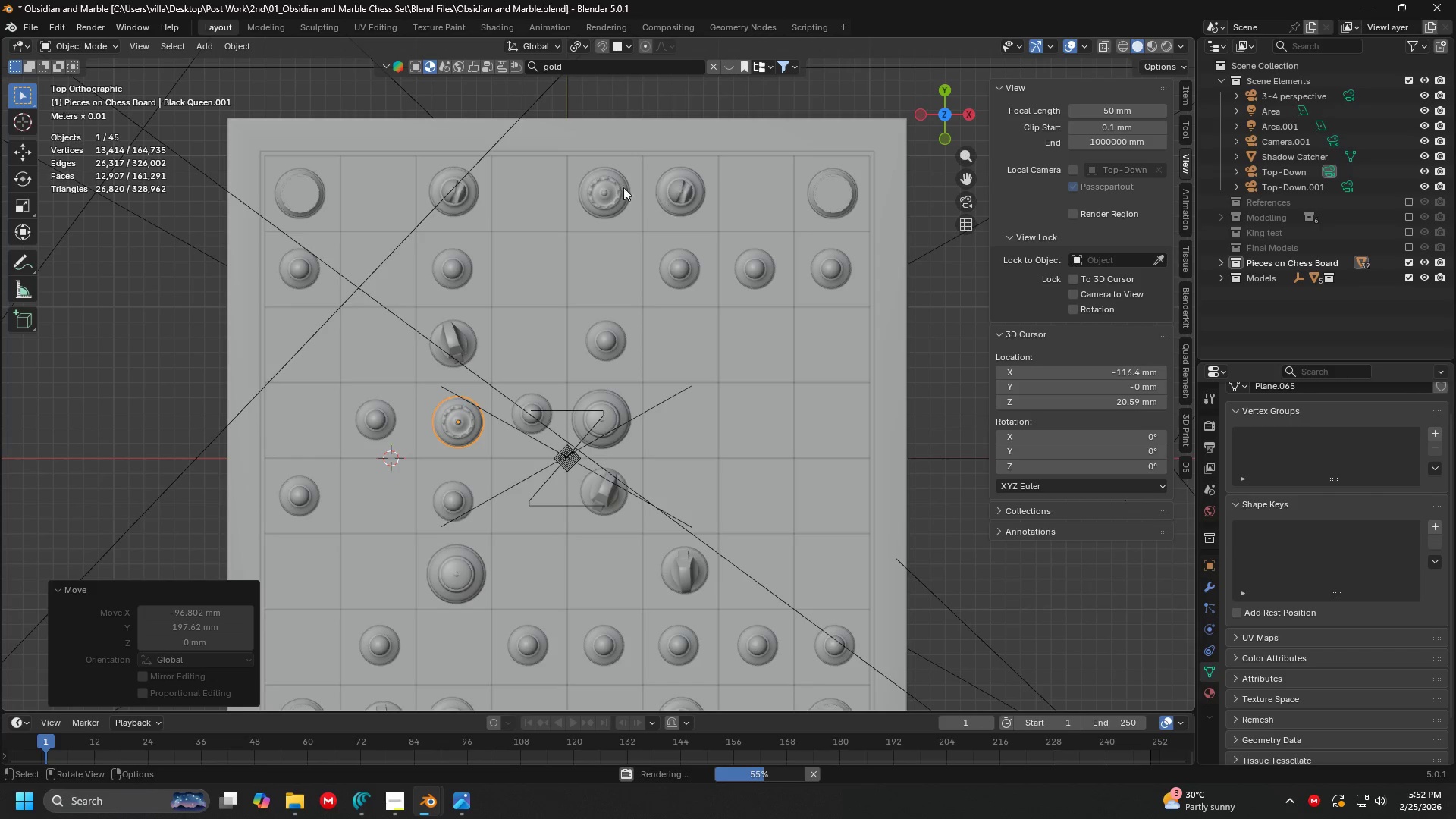 
left_click([597, 185])
 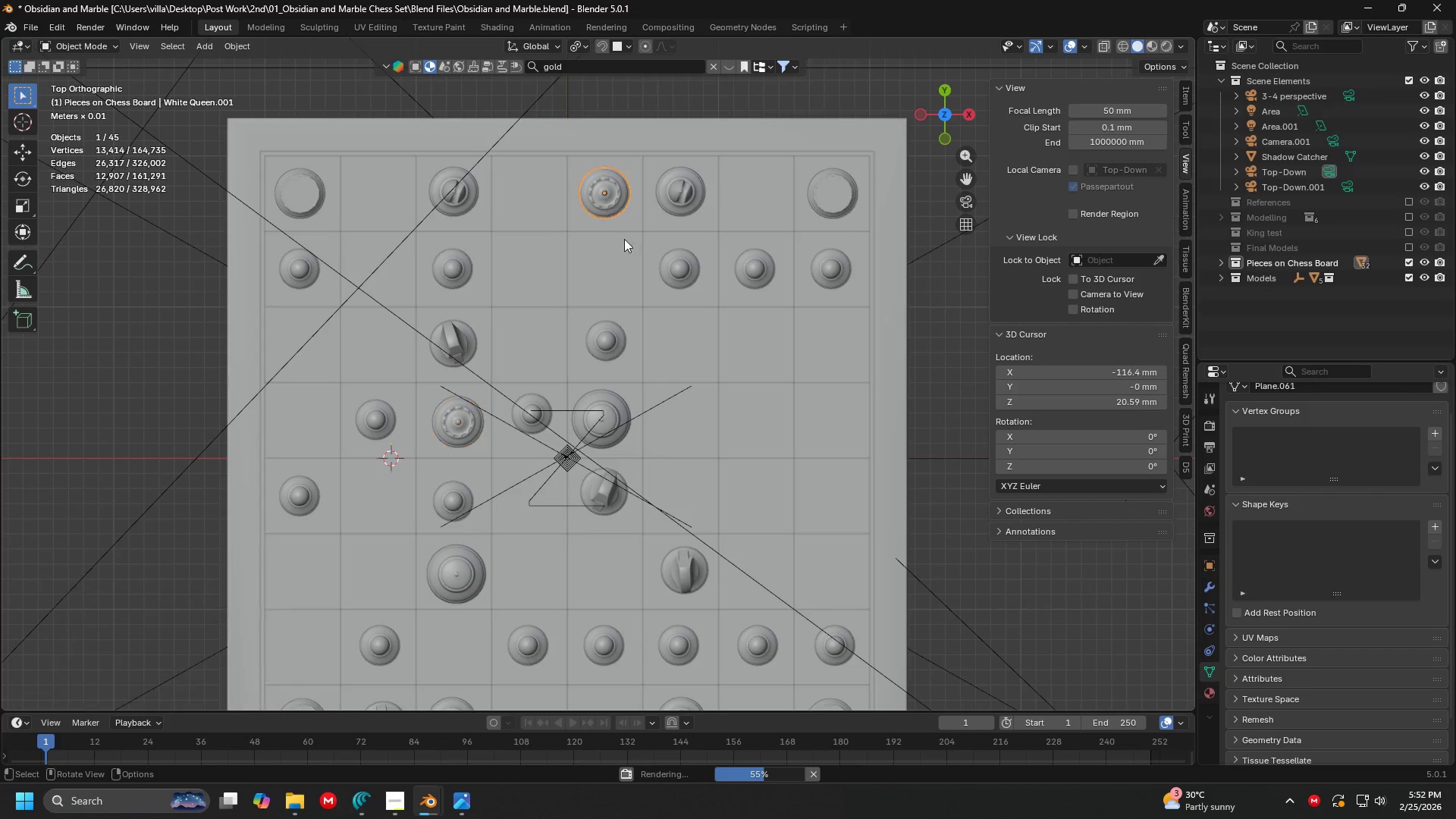 
key(G)
 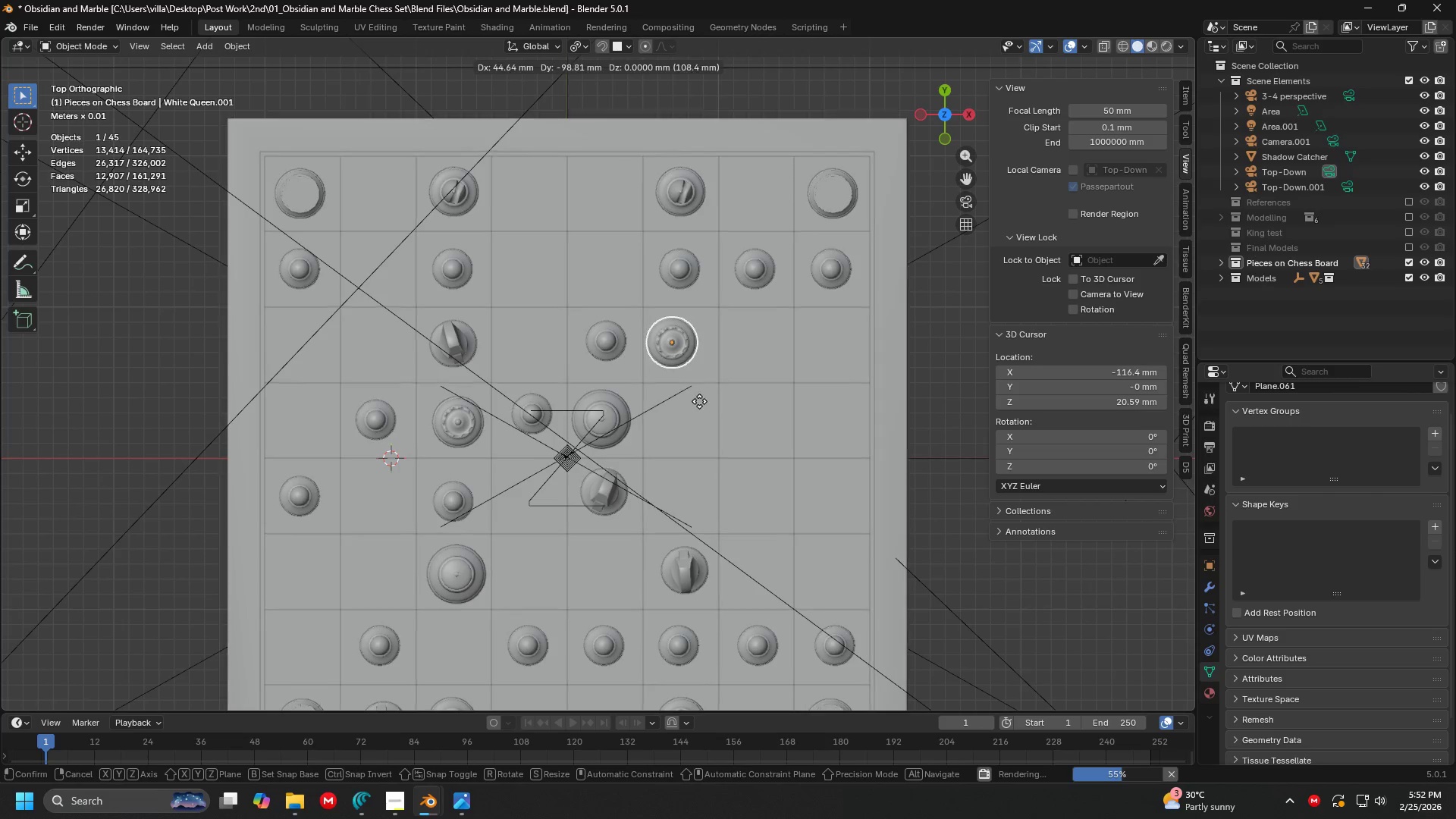 
left_click([711, 407])
 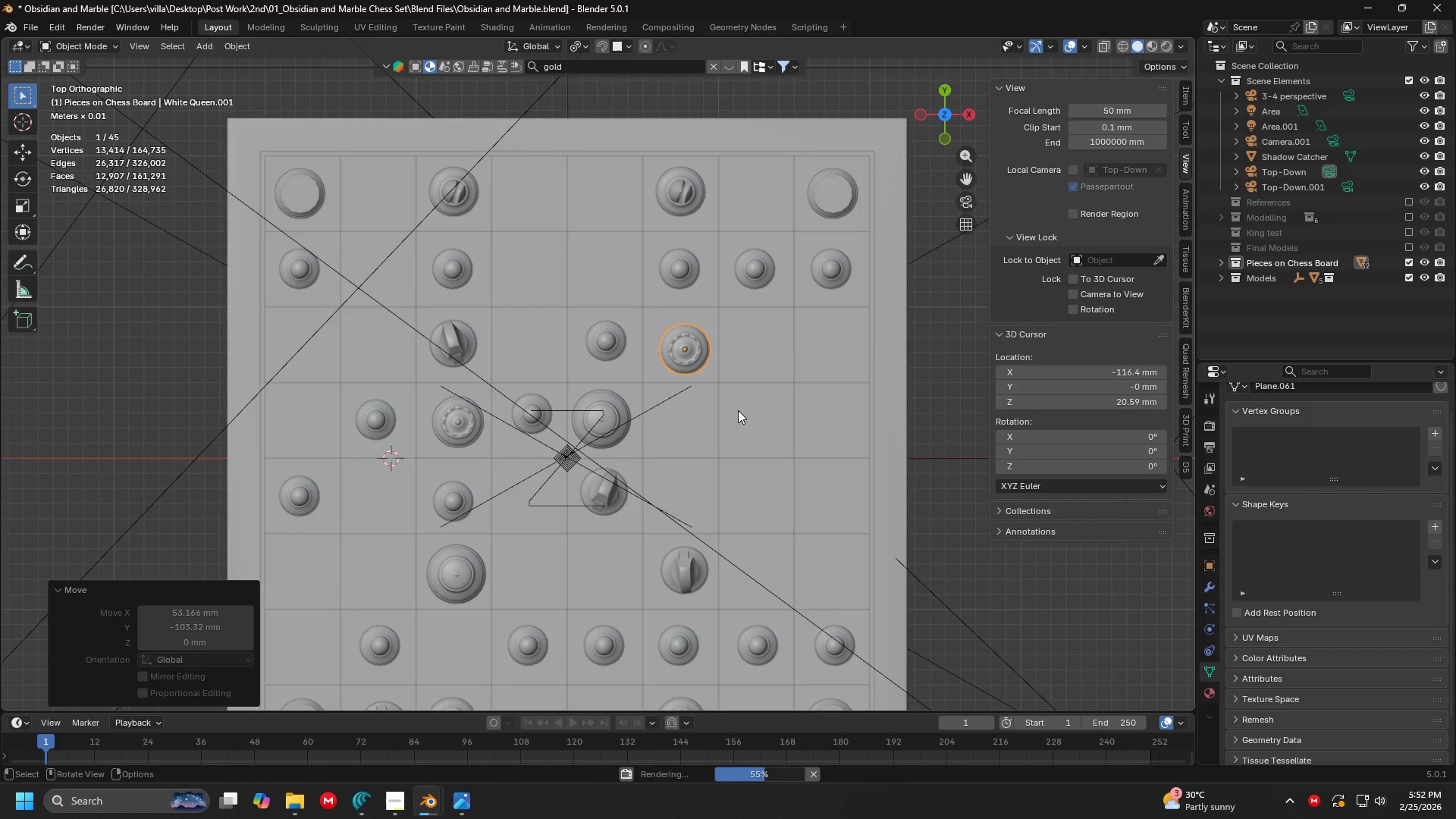 
hold_key(key=ShiftLeft, duration=0.36)
 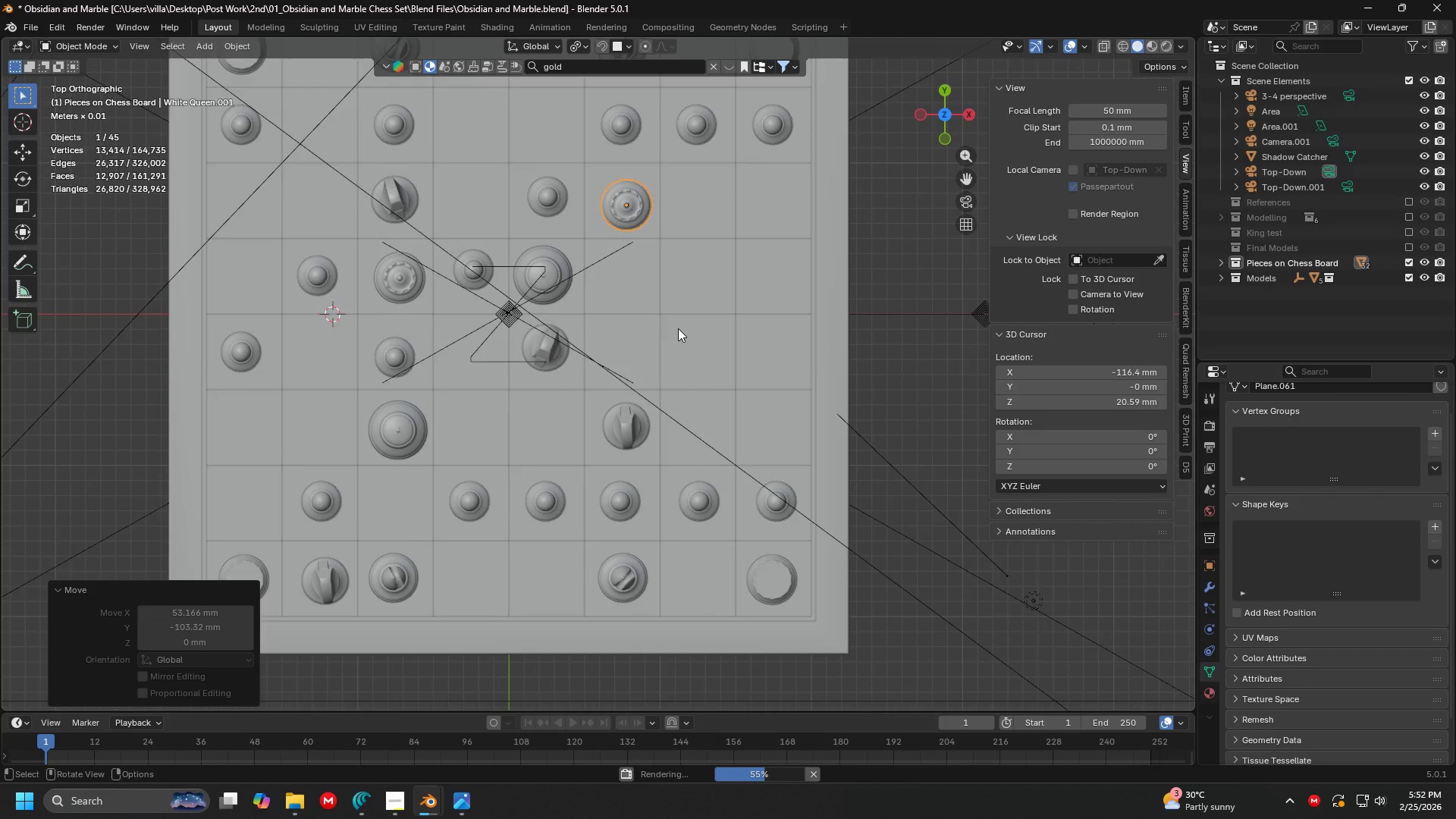 
scroll: coordinate [681, 337], scroll_direction: down, amount: 4.0
 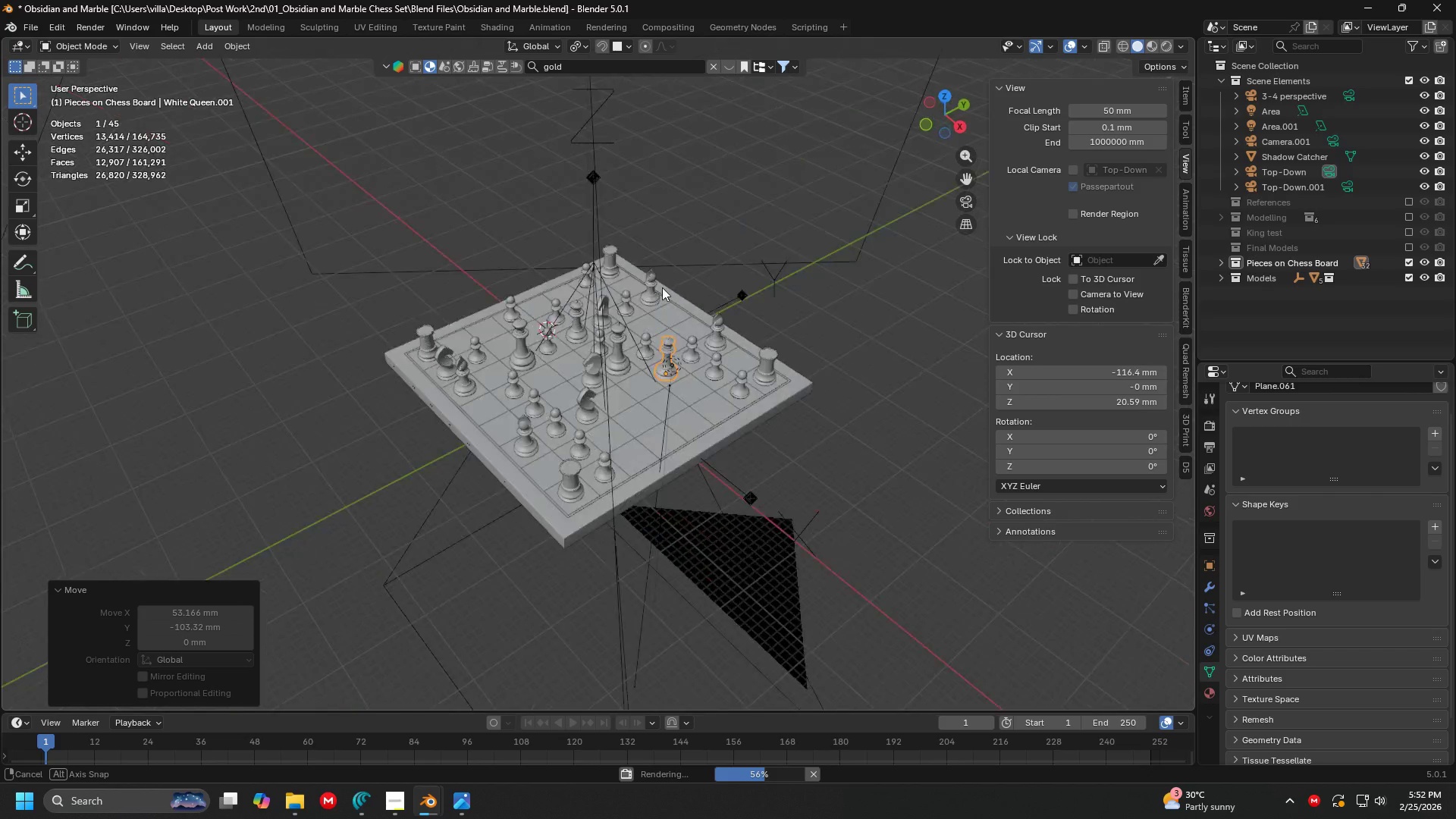 
scroll: coordinate [635, 256], scroll_direction: up, amount: 4.0
 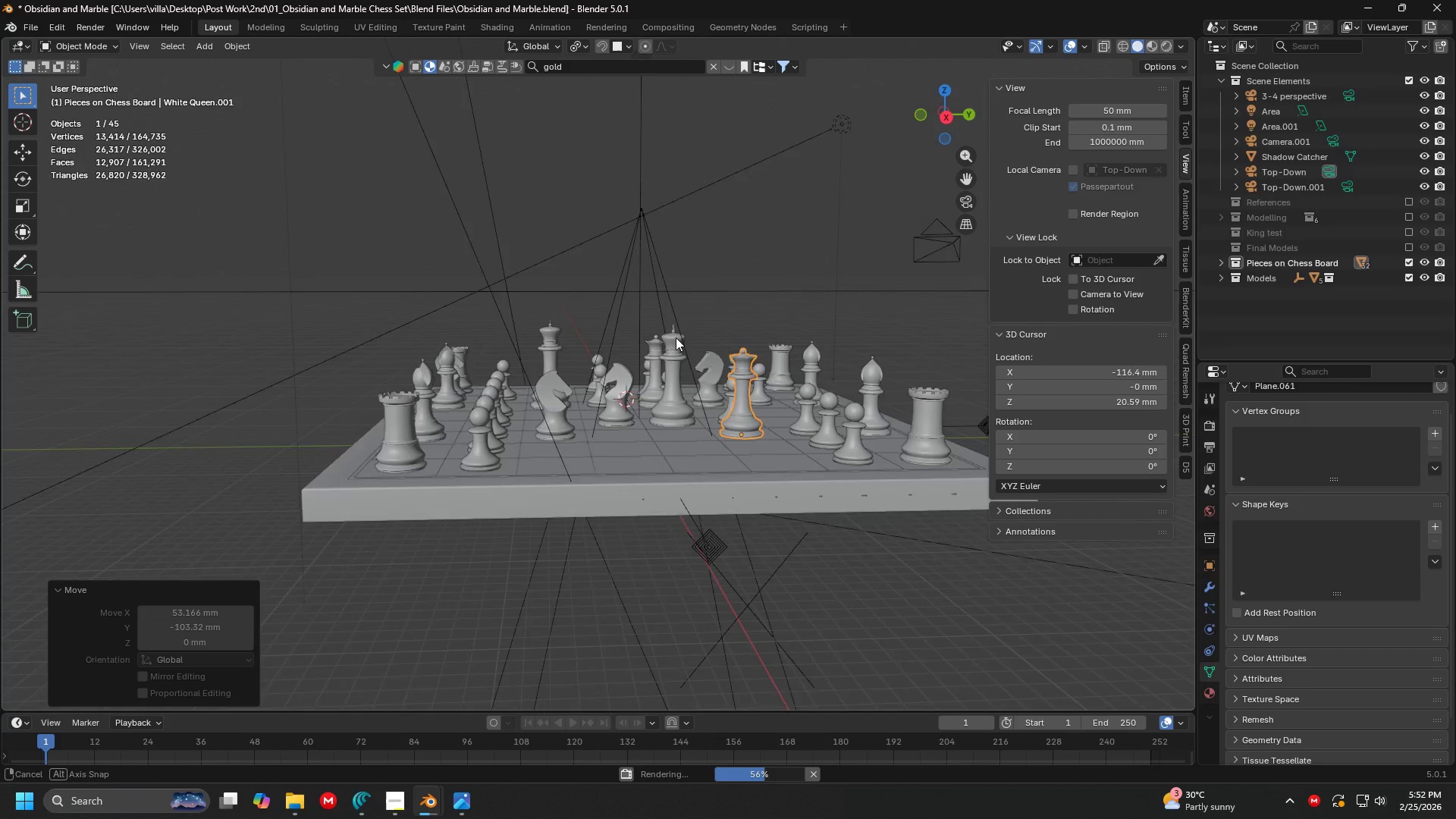 
key(Shift+ShiftLeft)
 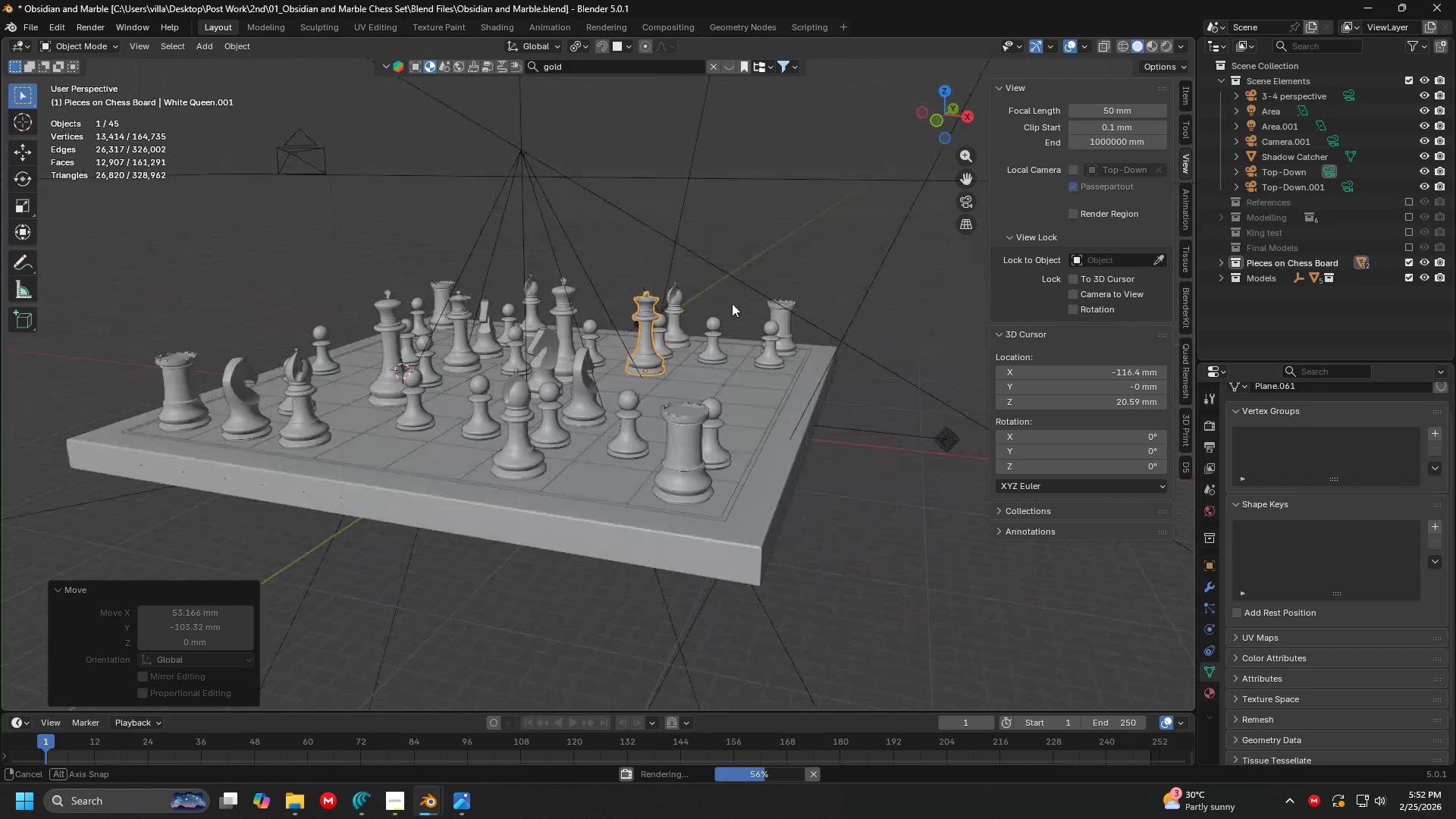 
key(Shift+ShiftLeft)
 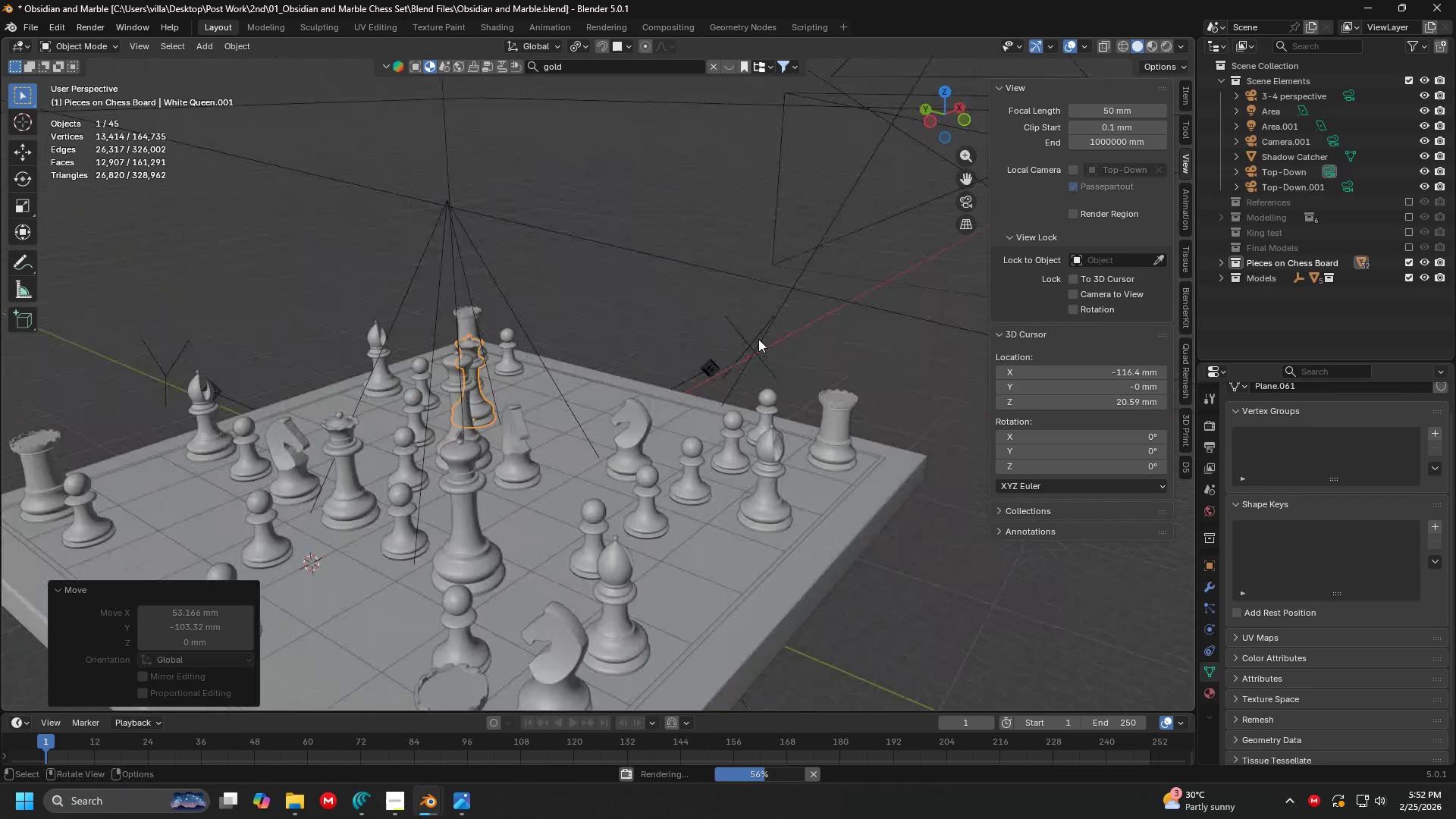 
hold_key(key=ShiftLeft, duration=0.33)
scroll: coordinate [817, 337], scroll_direction: down, amount: 2.0
 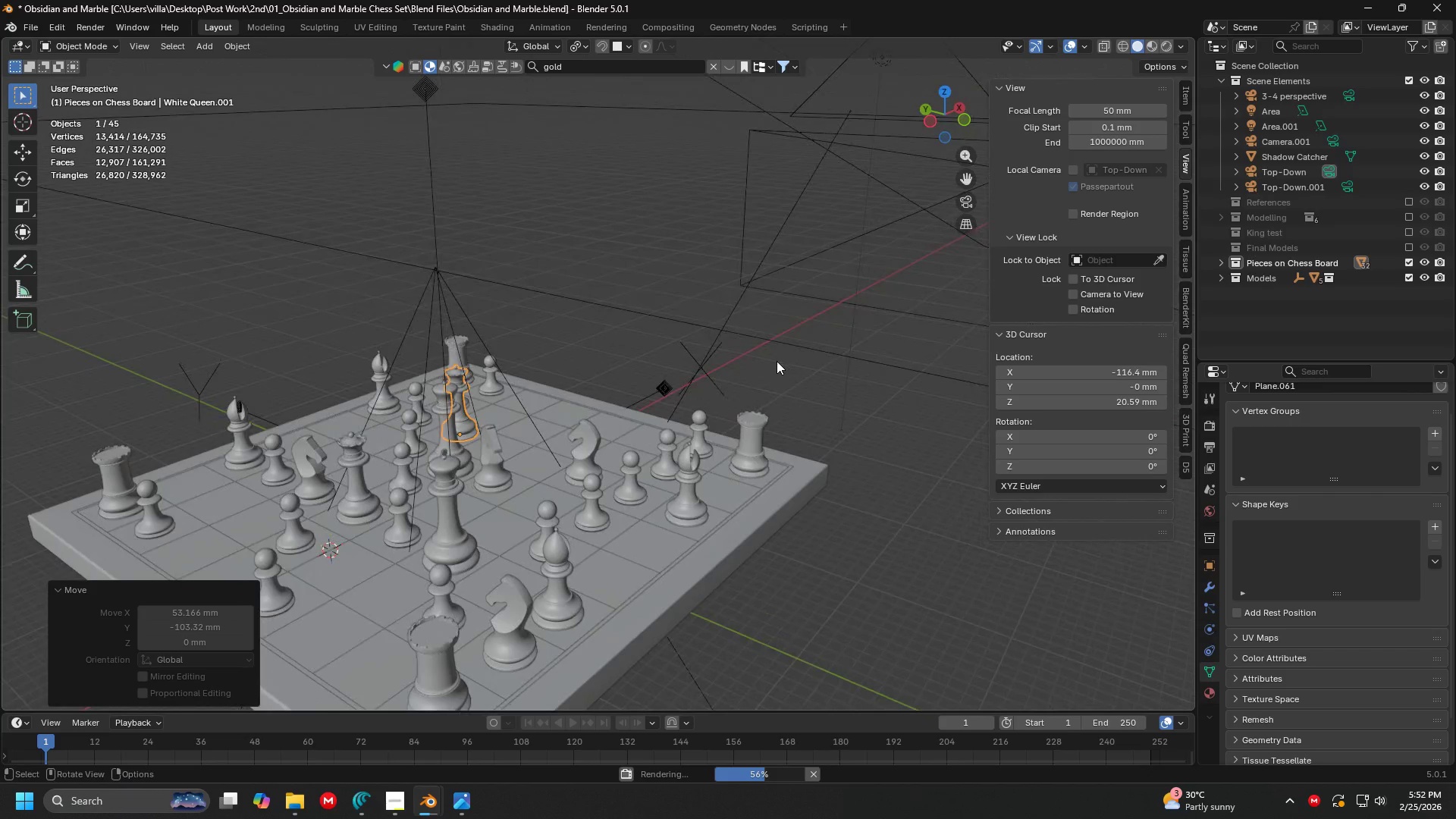 
left_click([662, 173])
 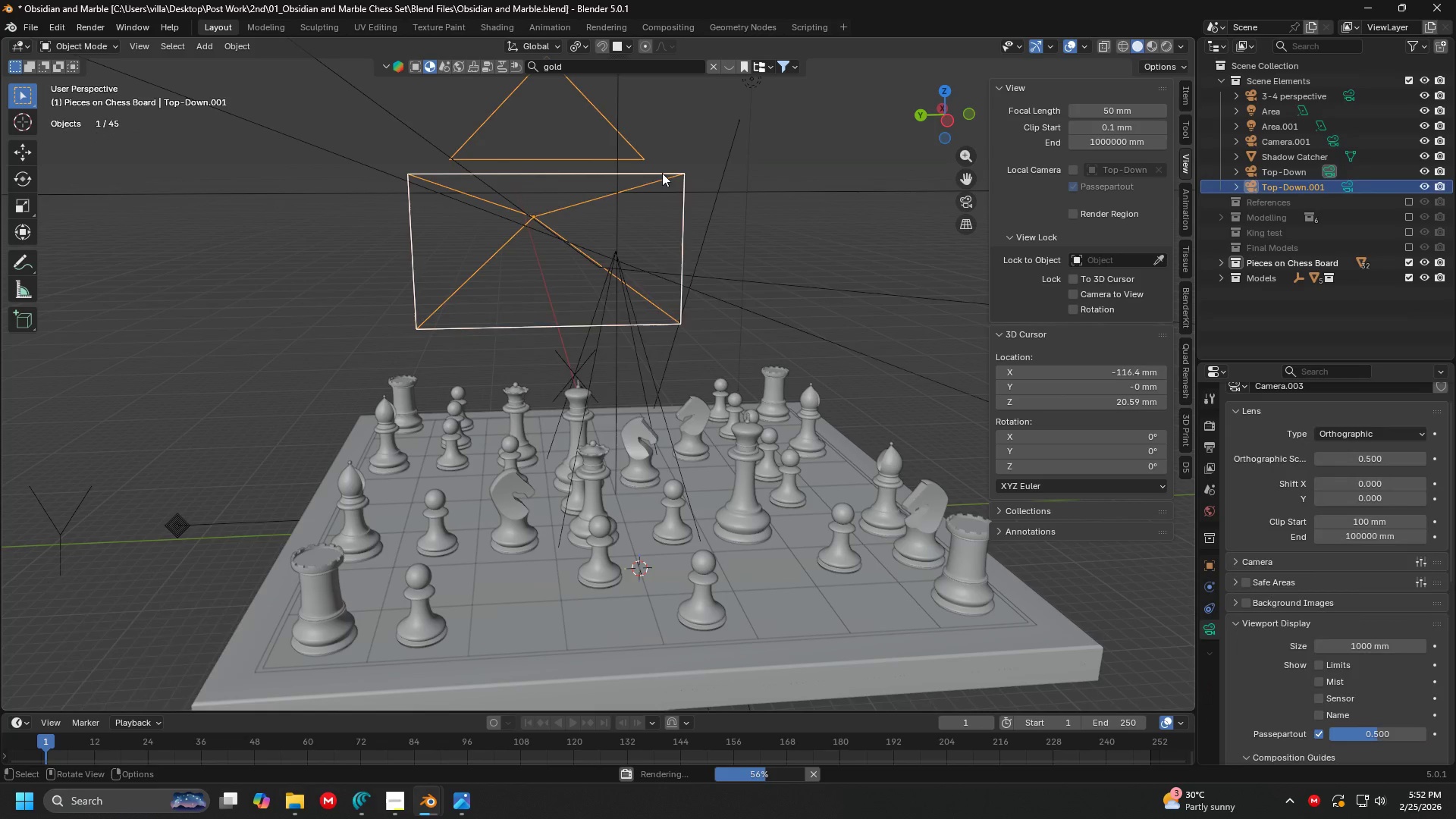 
right_click([662, 173])
 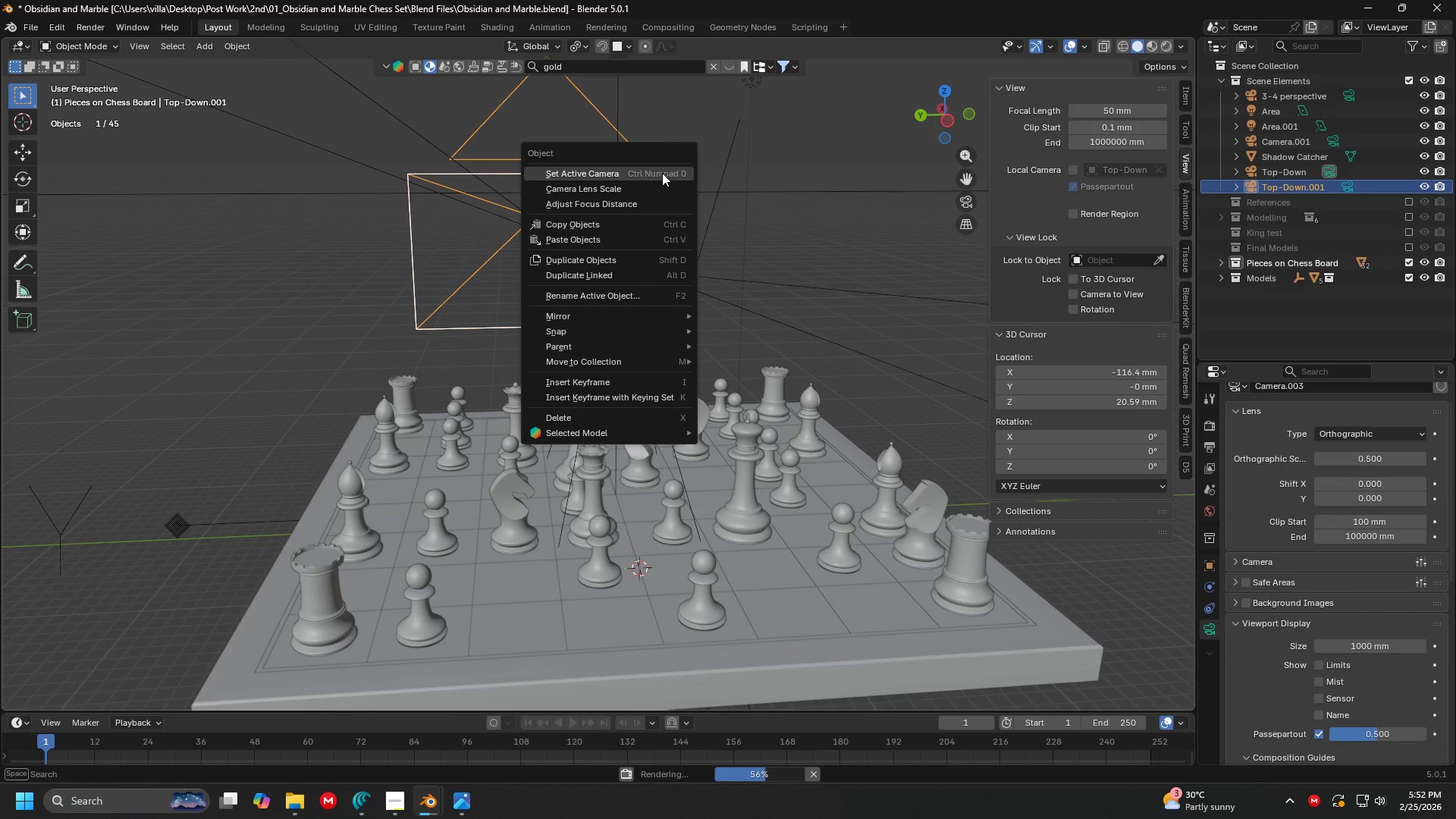 
left_click([662, 173])
 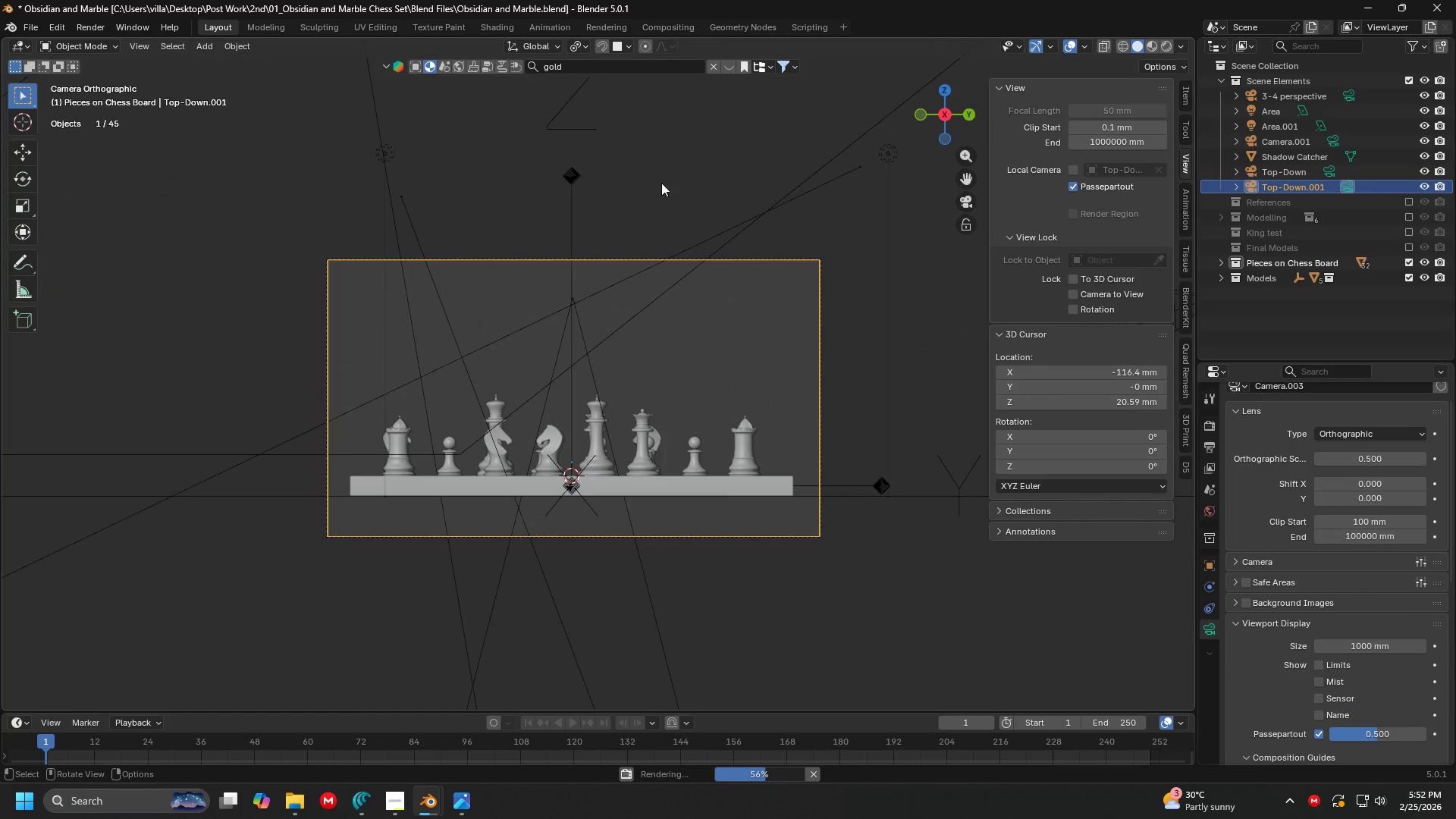 
hold_key(key=ShiftLeft, duration=0.31)
 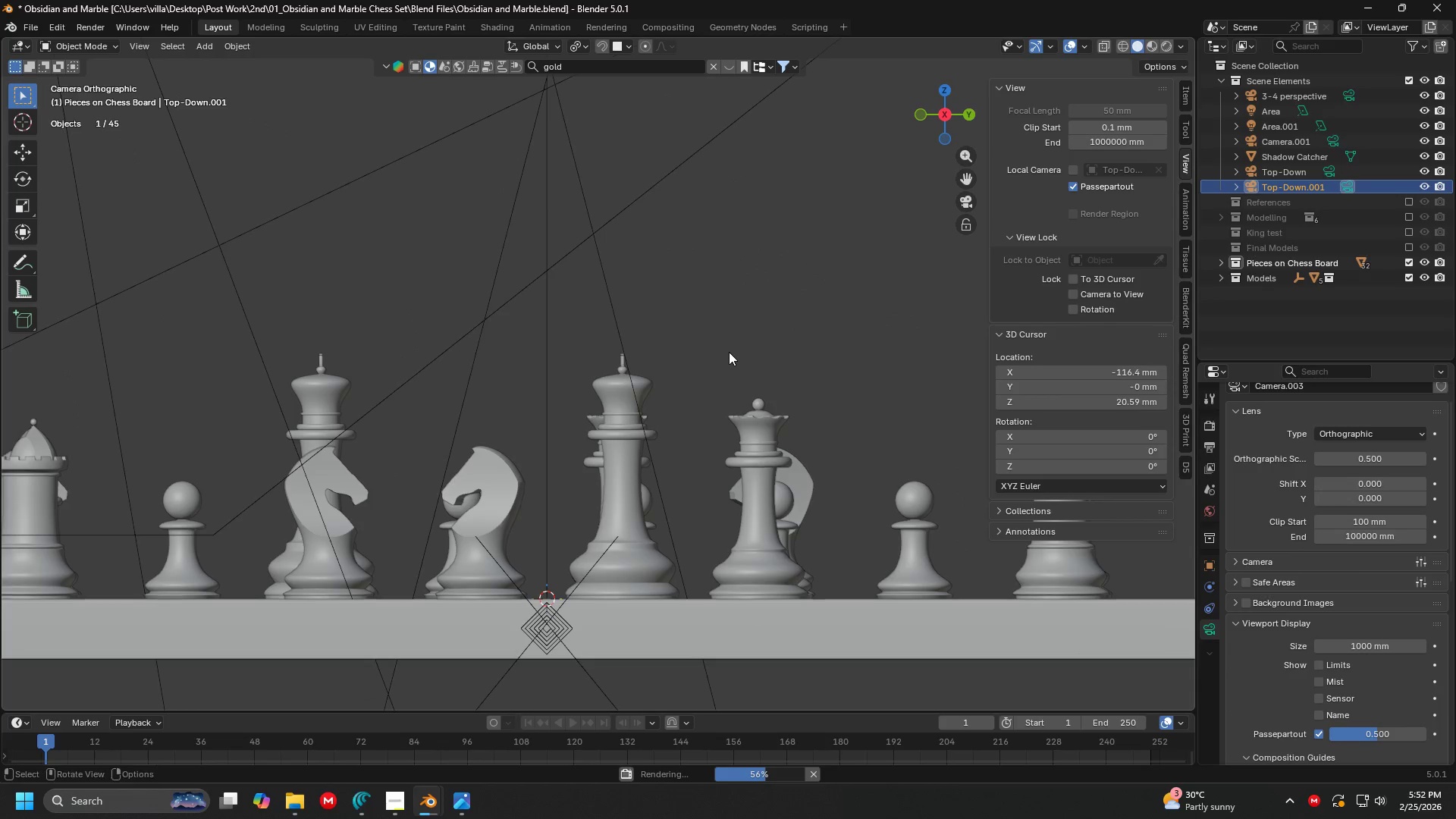 
scroll: coordinate [688, 410], scroll_direction: up, amount: 6.0
 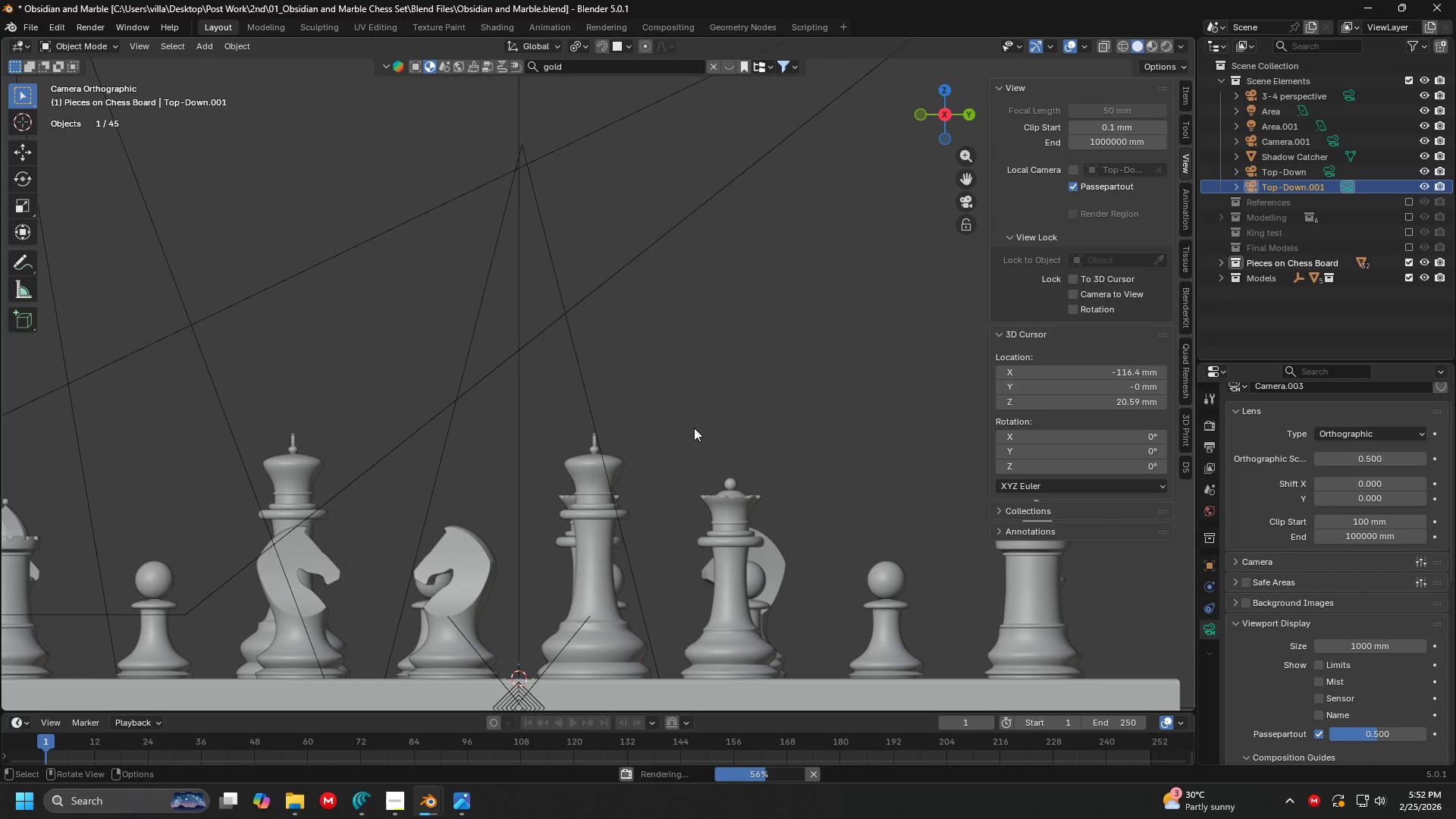 
hold_key(key=ShiftLeft, duration=0.38)
 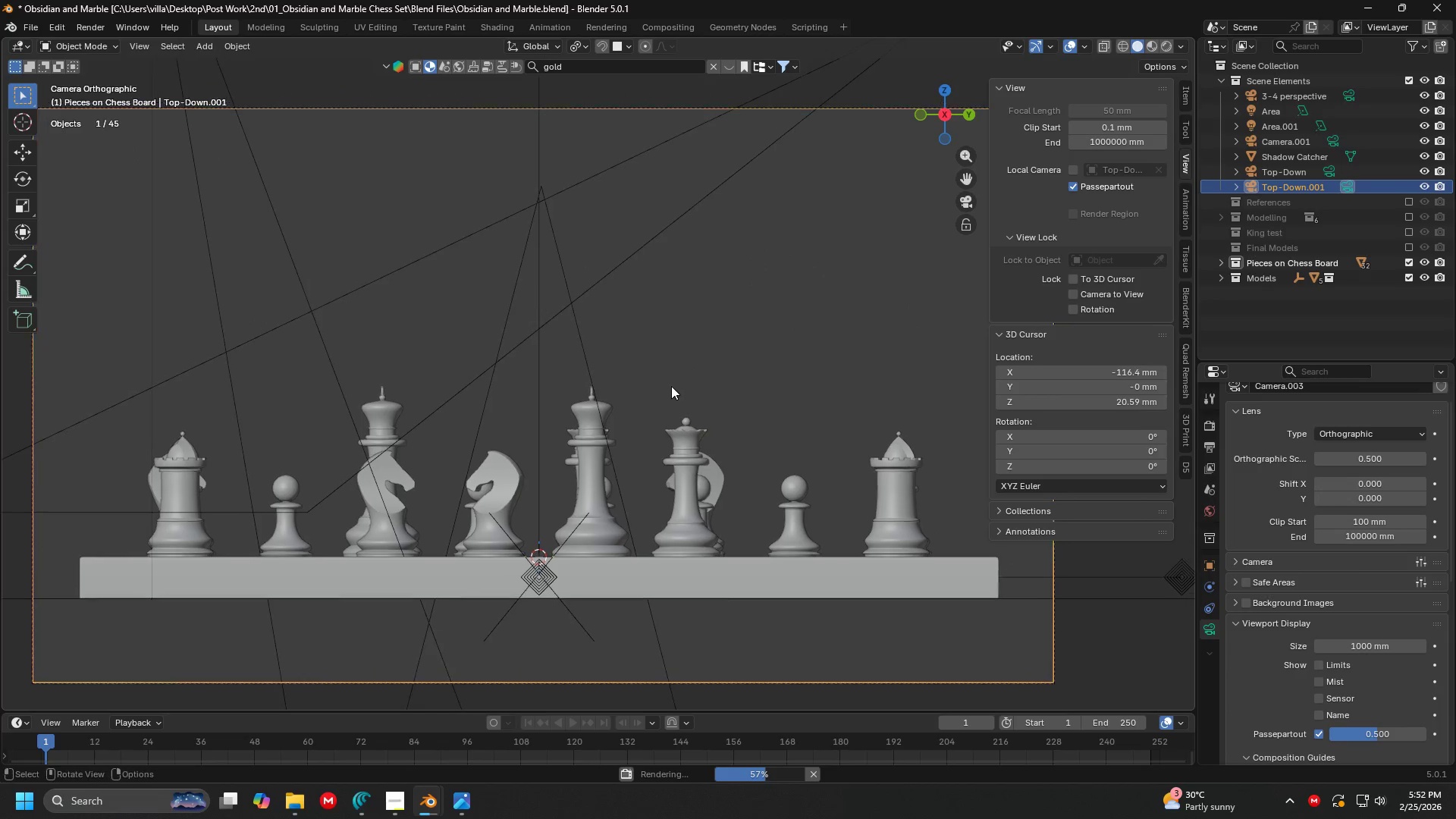 
scroll: coordinate [729, 352], scroll_direction: down, amount: 2.0
 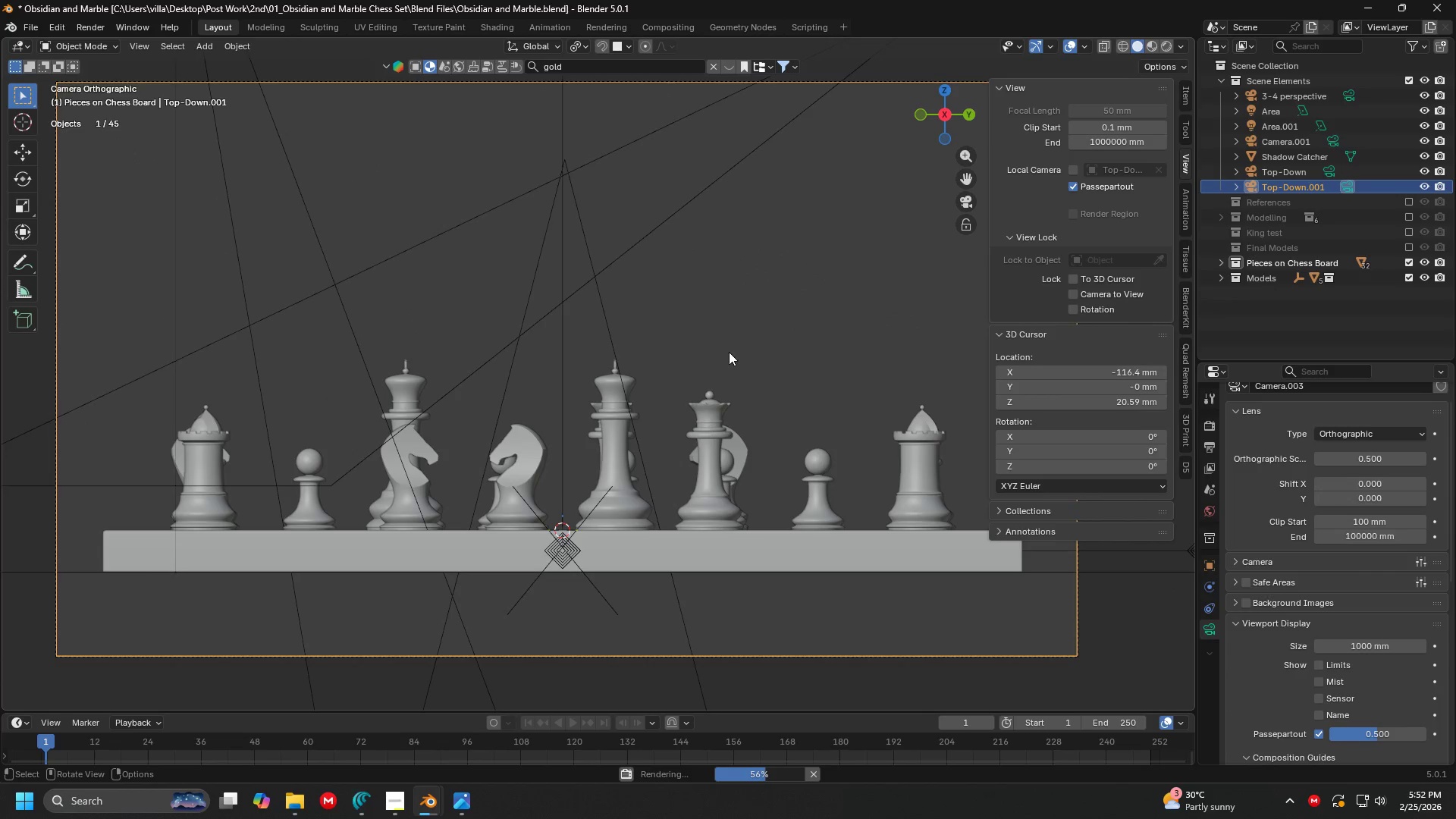 
hold_key(key=ShiftLeft, duration=0.38)
 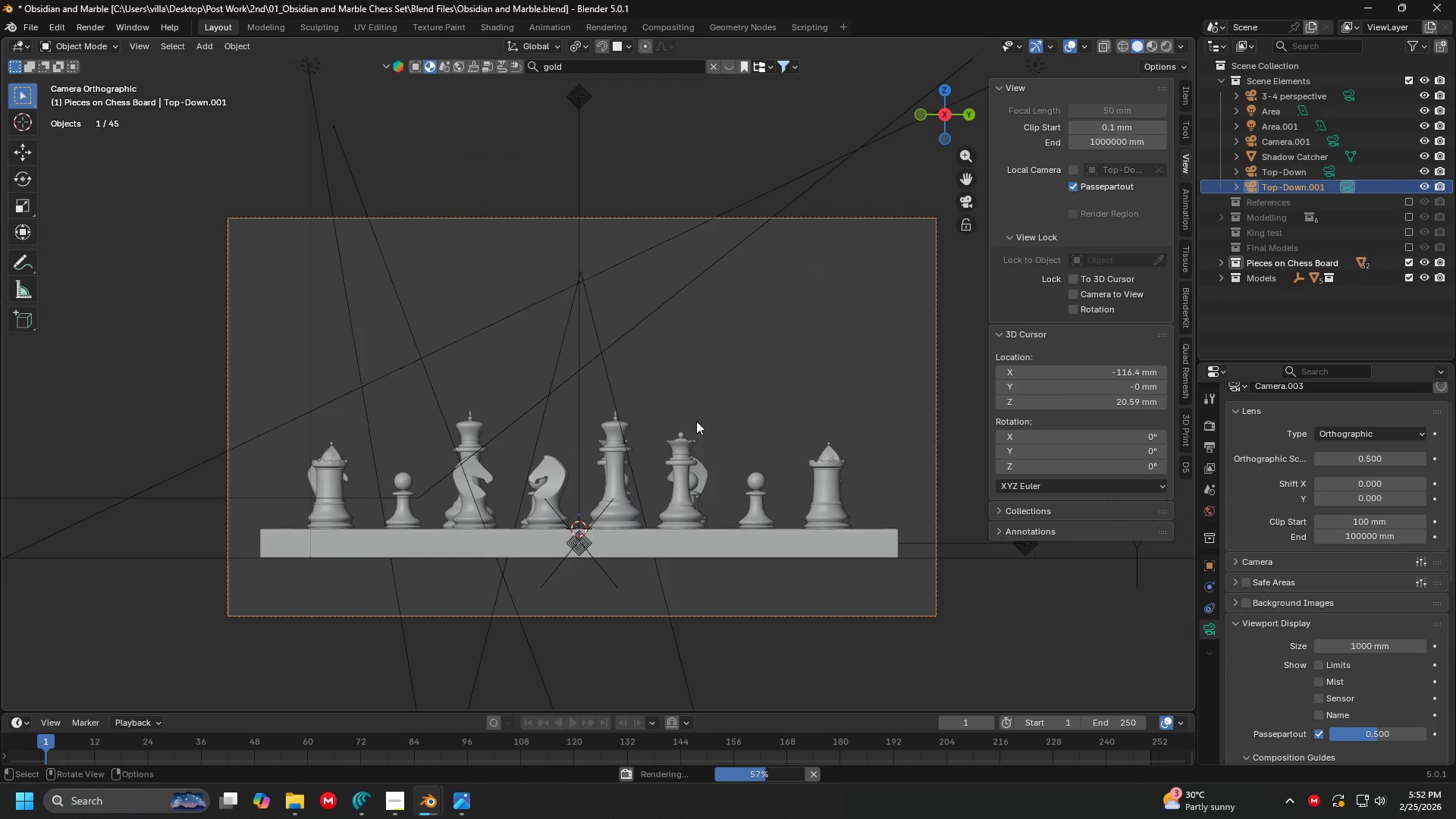 
scroll: coordinate [670, 386], scroll_direction: down, amount: 2.0
 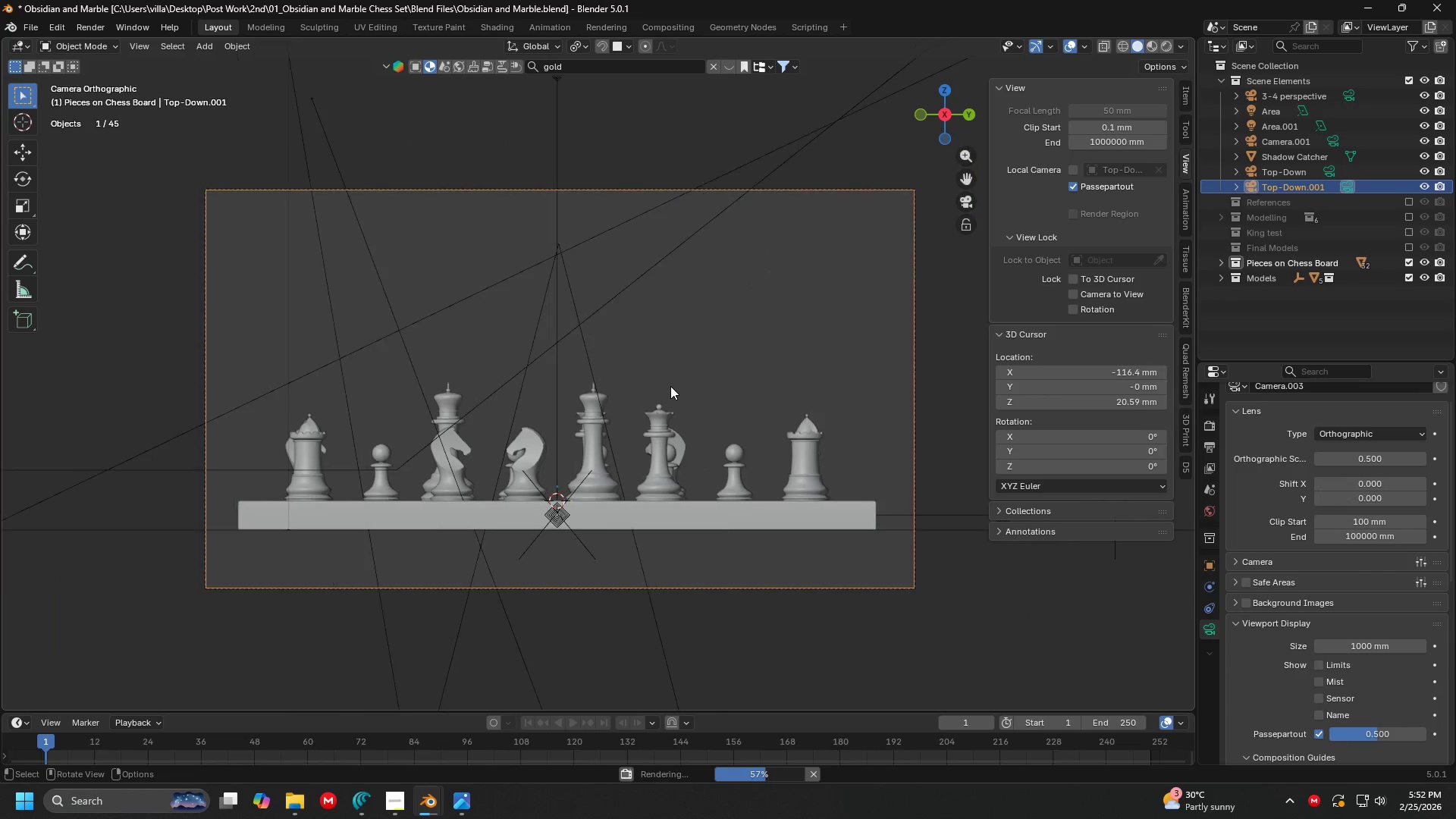 
scroll: coordinate [696, 421], scroll_direction: up, amount: 2.0
 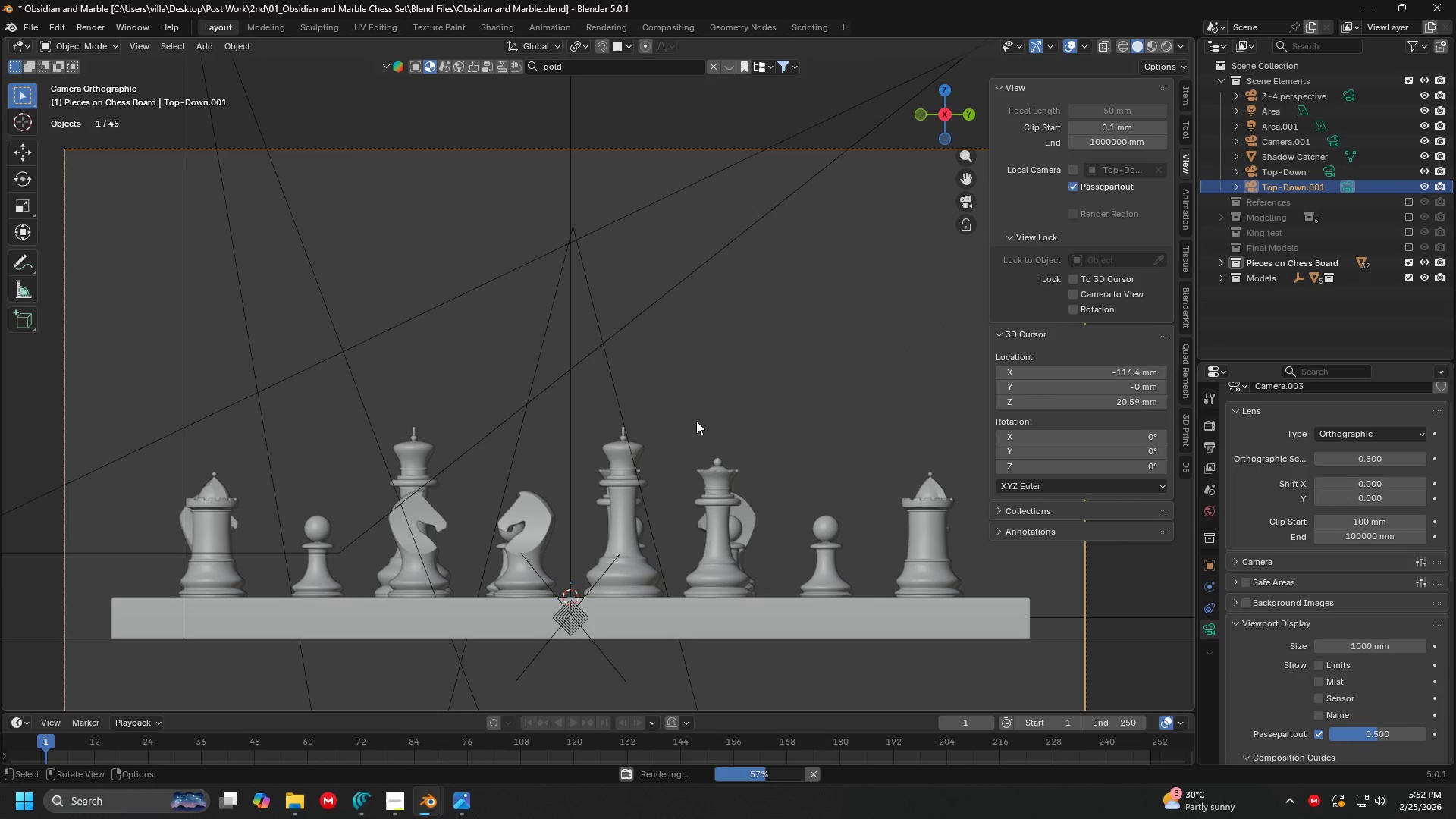 
key(Alt+Tab)
 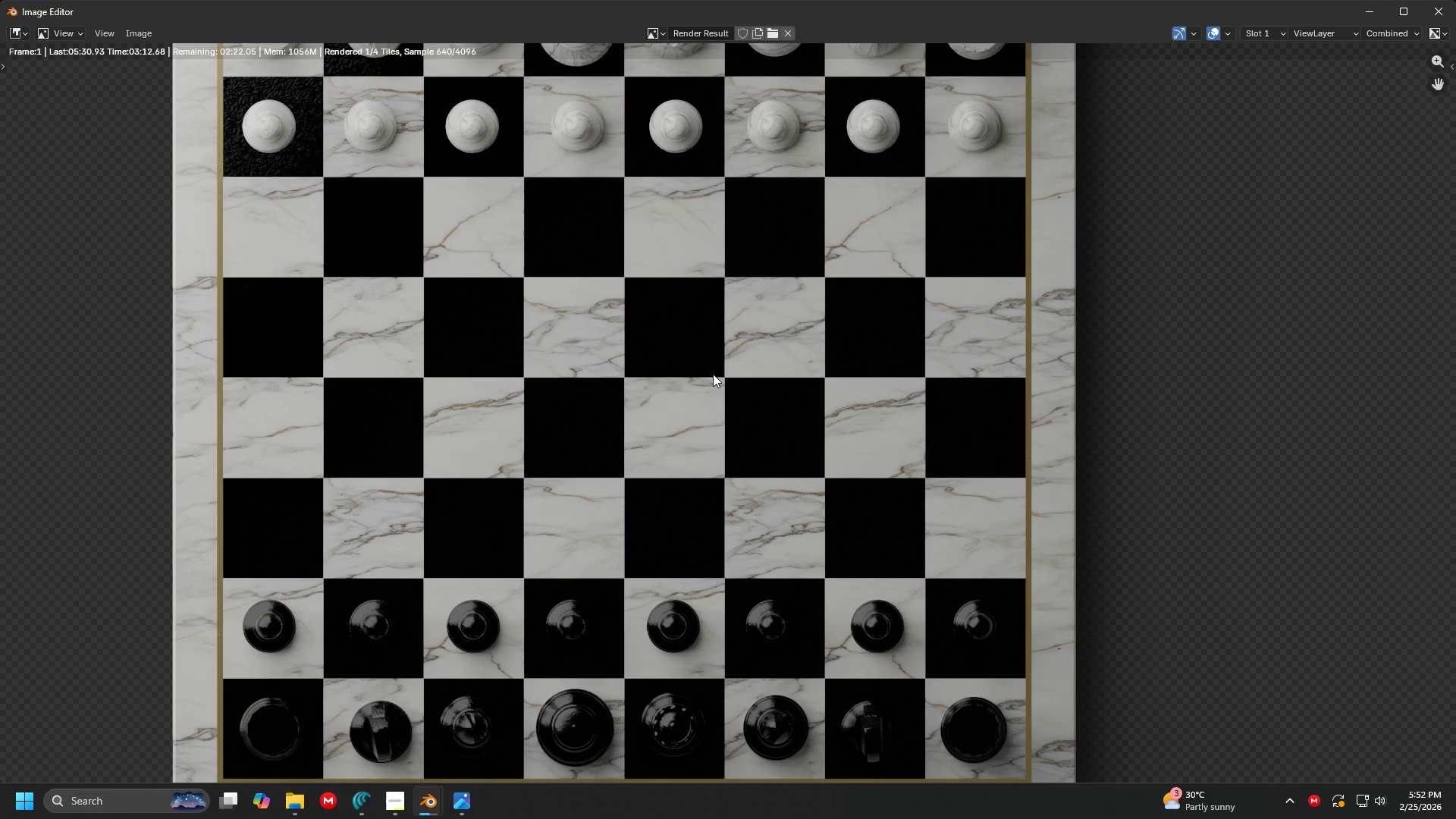 
scroll: coordinate [713, 374], scroll_direction: down, amount: 2.0
 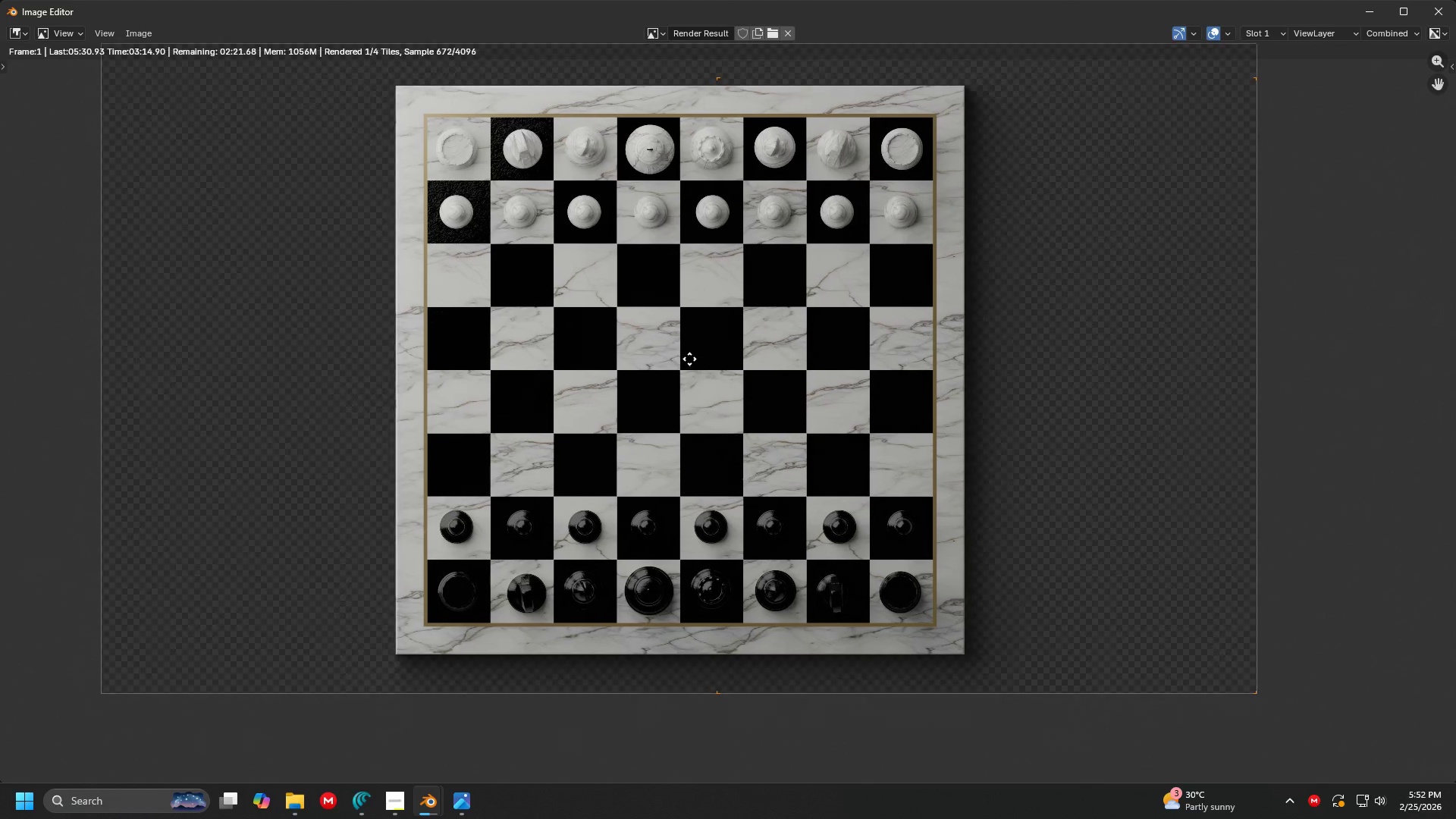 
key(Control+ControlLeft)
 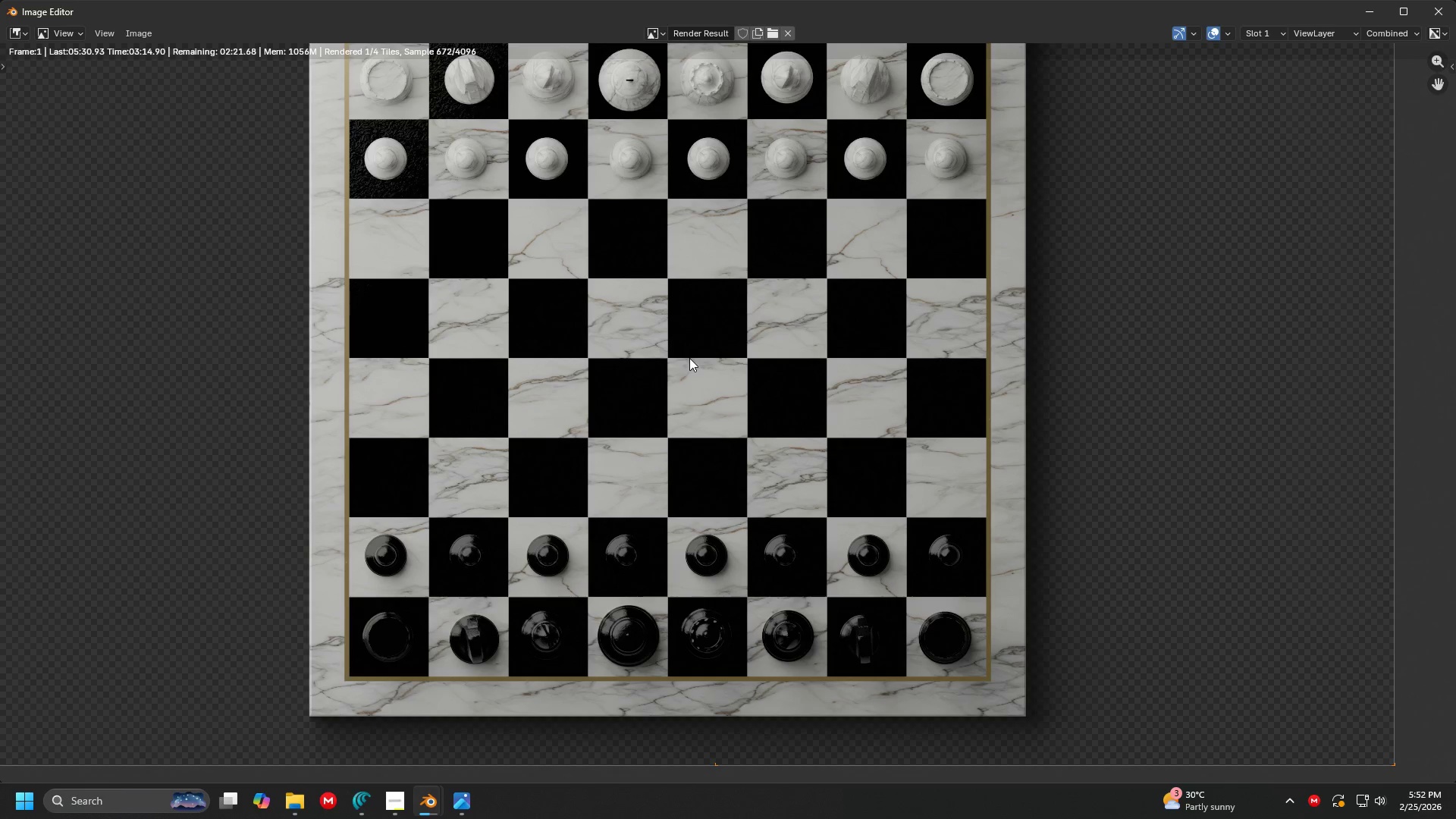 
scroll: coordinate [689, 358], scroll_direction: up, amount: 1.0
 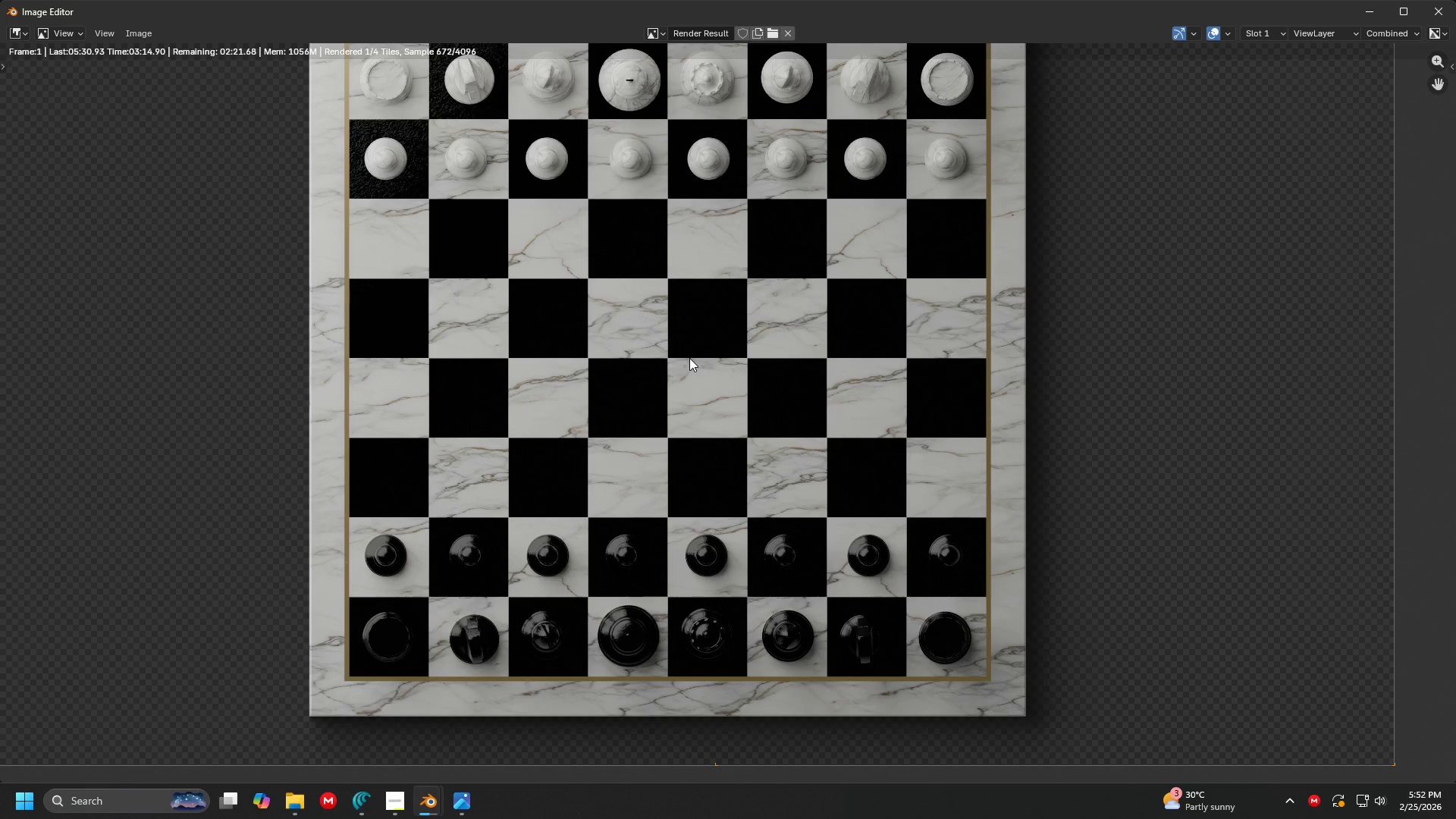 
key(Alt+AltLeft)
 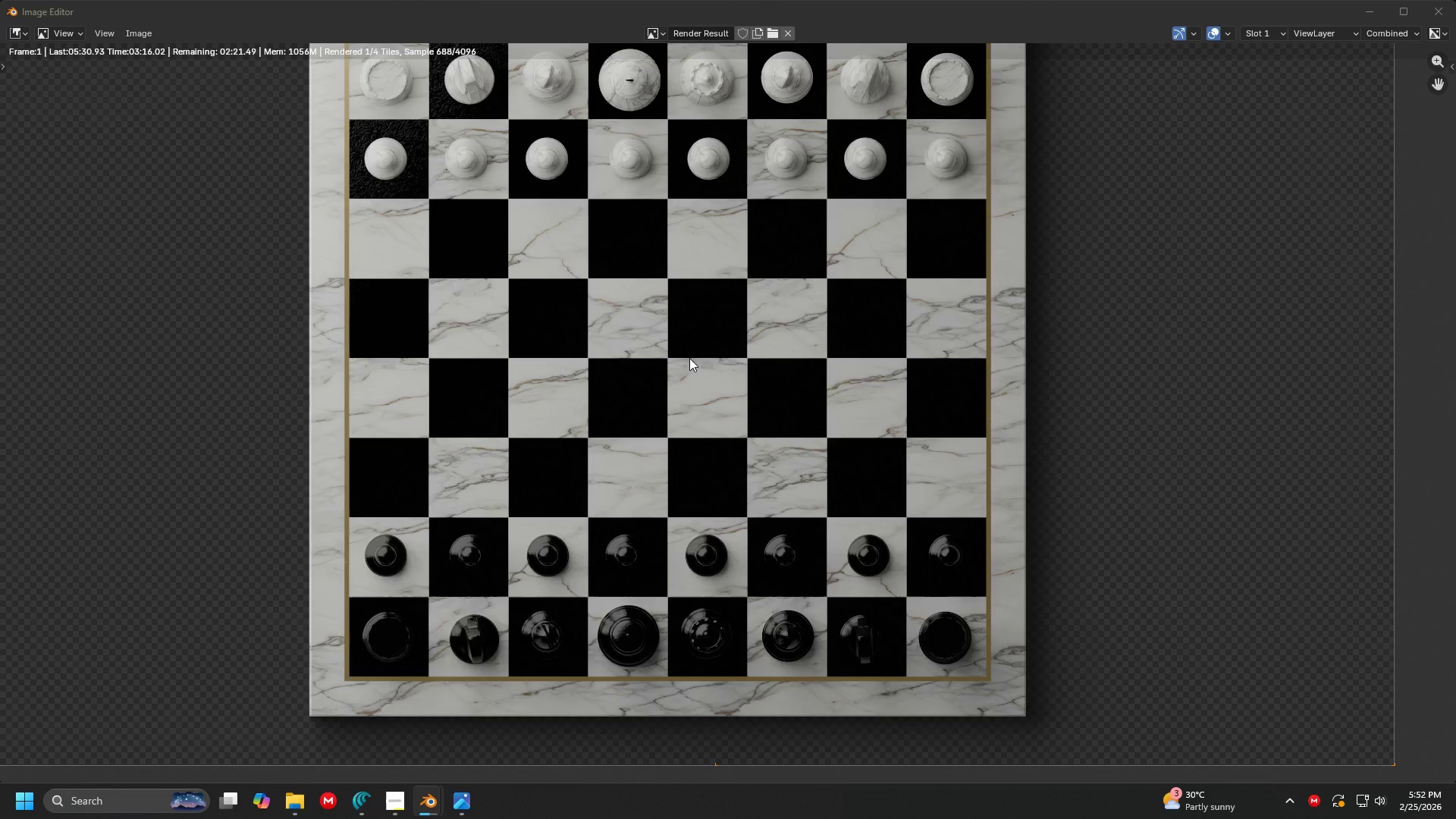 
key(Alt+Tab)
 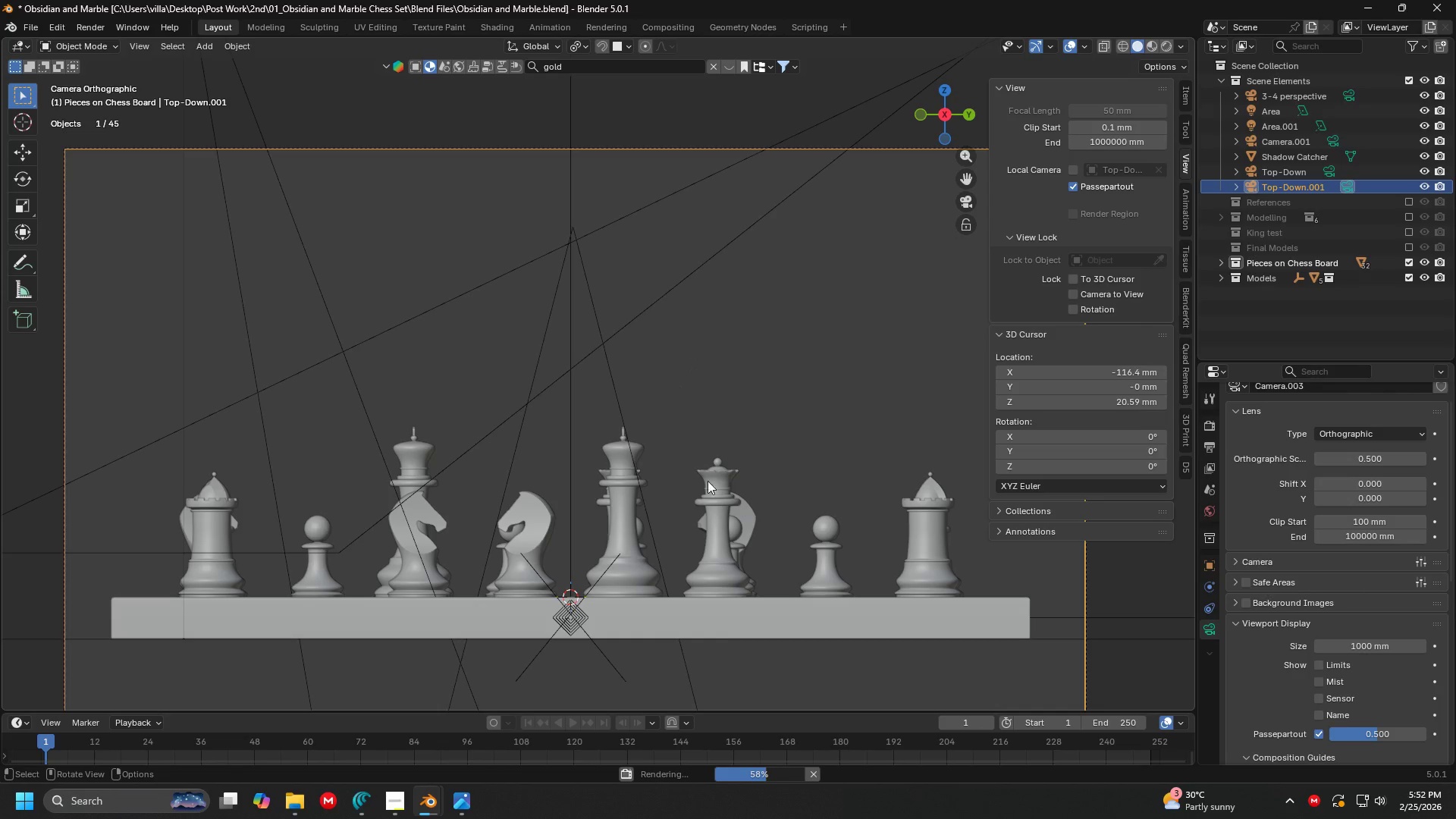 
key(Shift+ShiftLeft)
 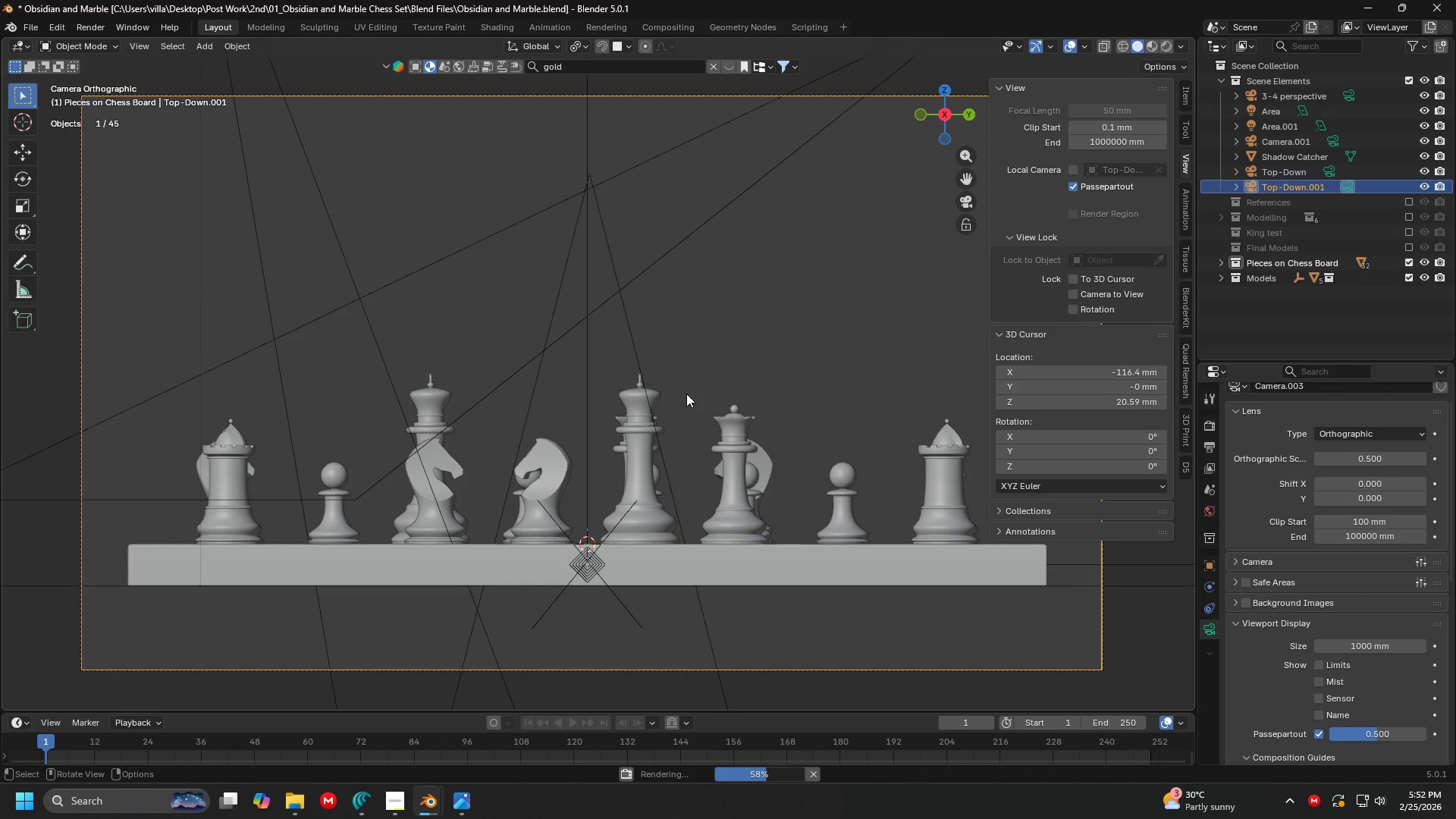 
key(Control+S)
 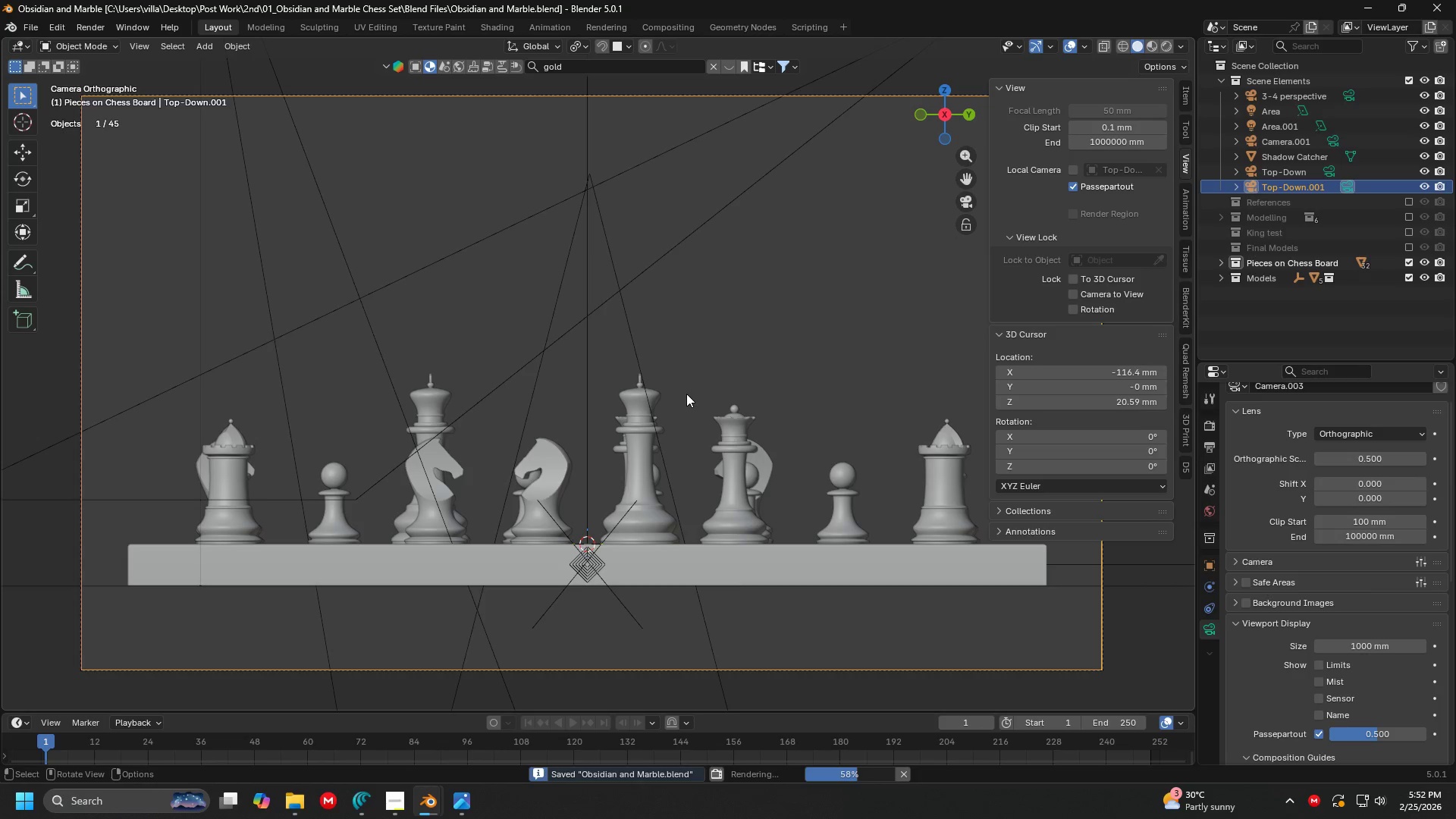 
key(Control+Z)
 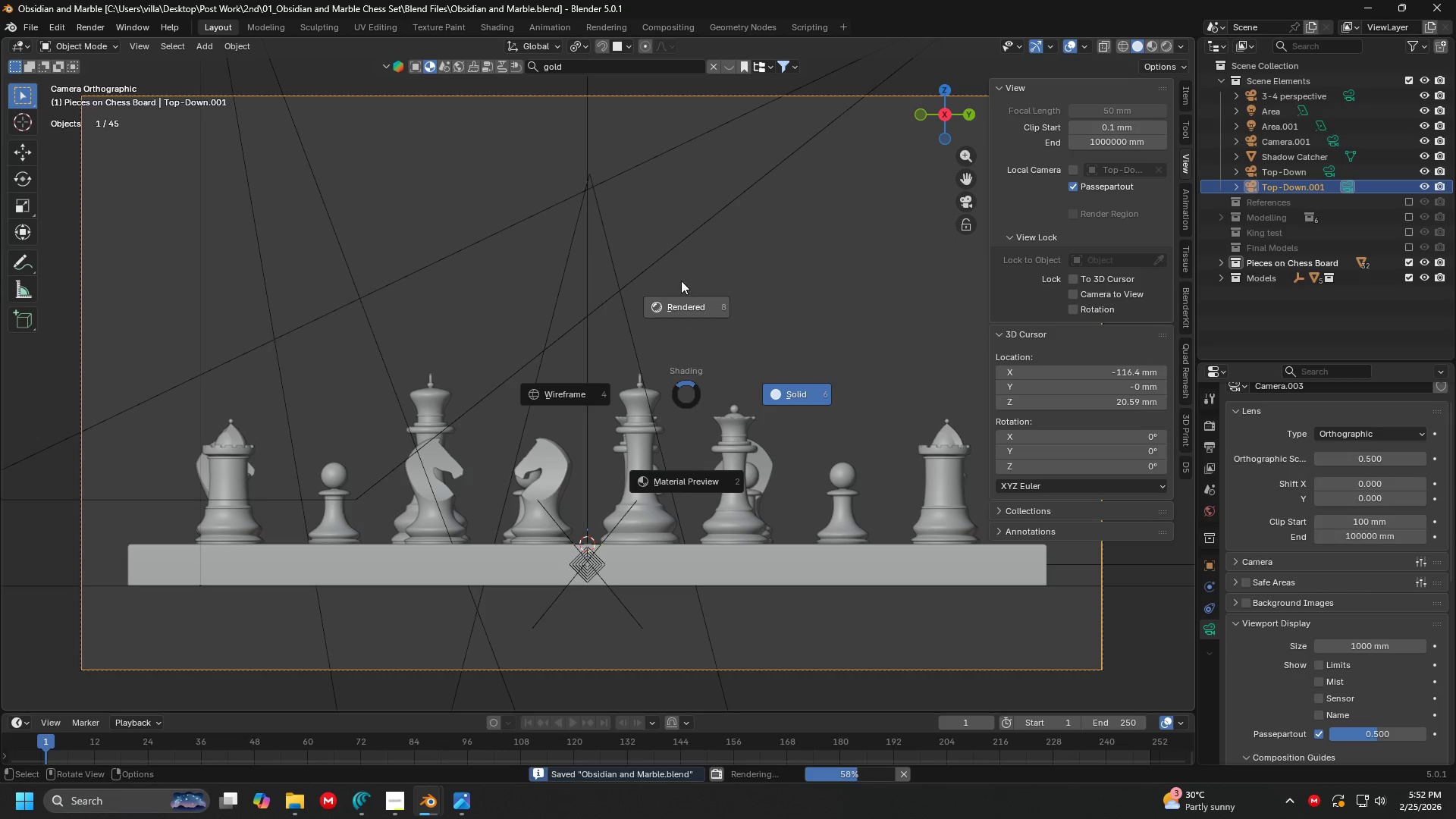 
left_click([681, 281])
 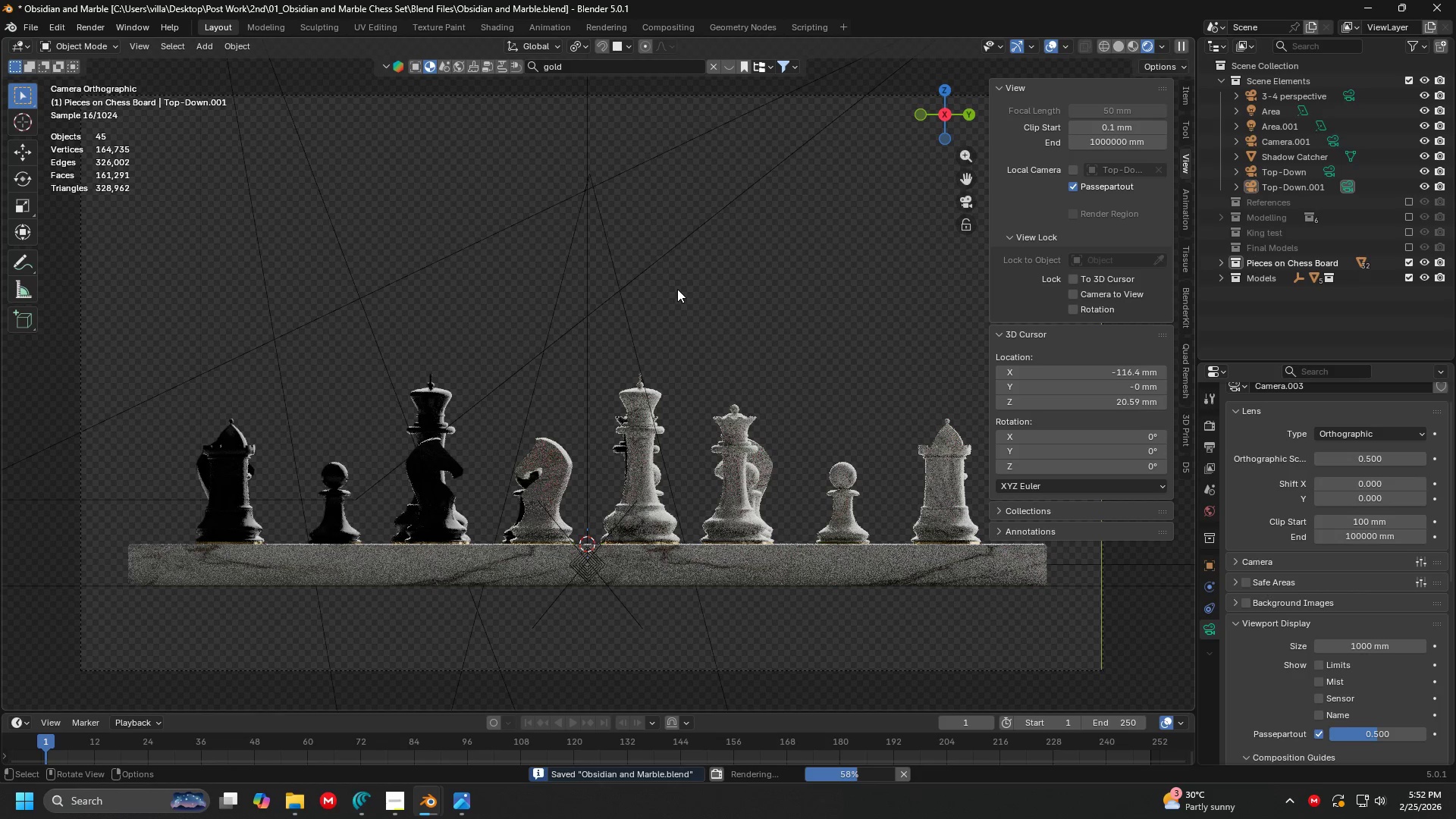 
key(N)
 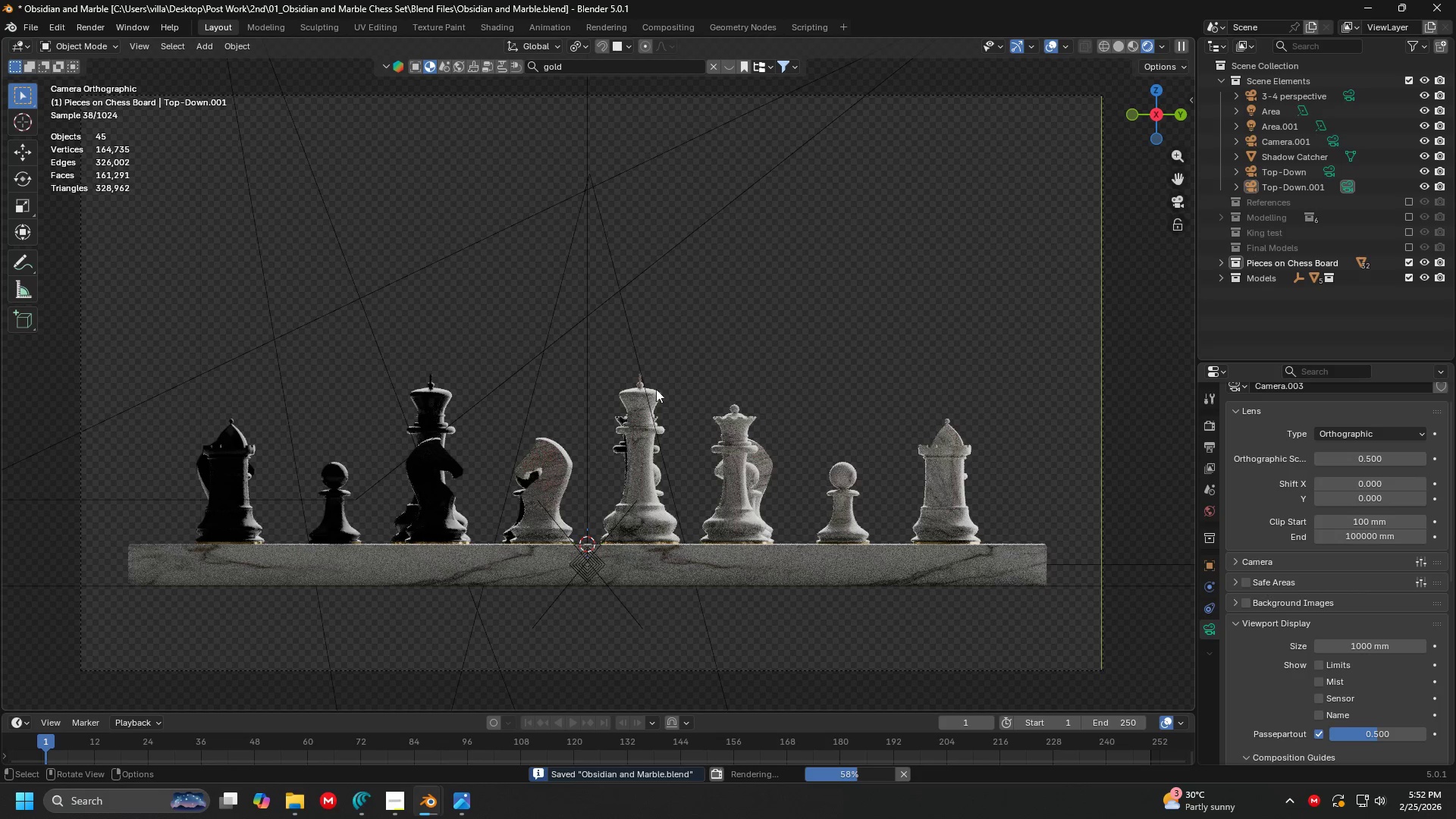 
hold_key(key=ShiftLeft, duration=0.53)
 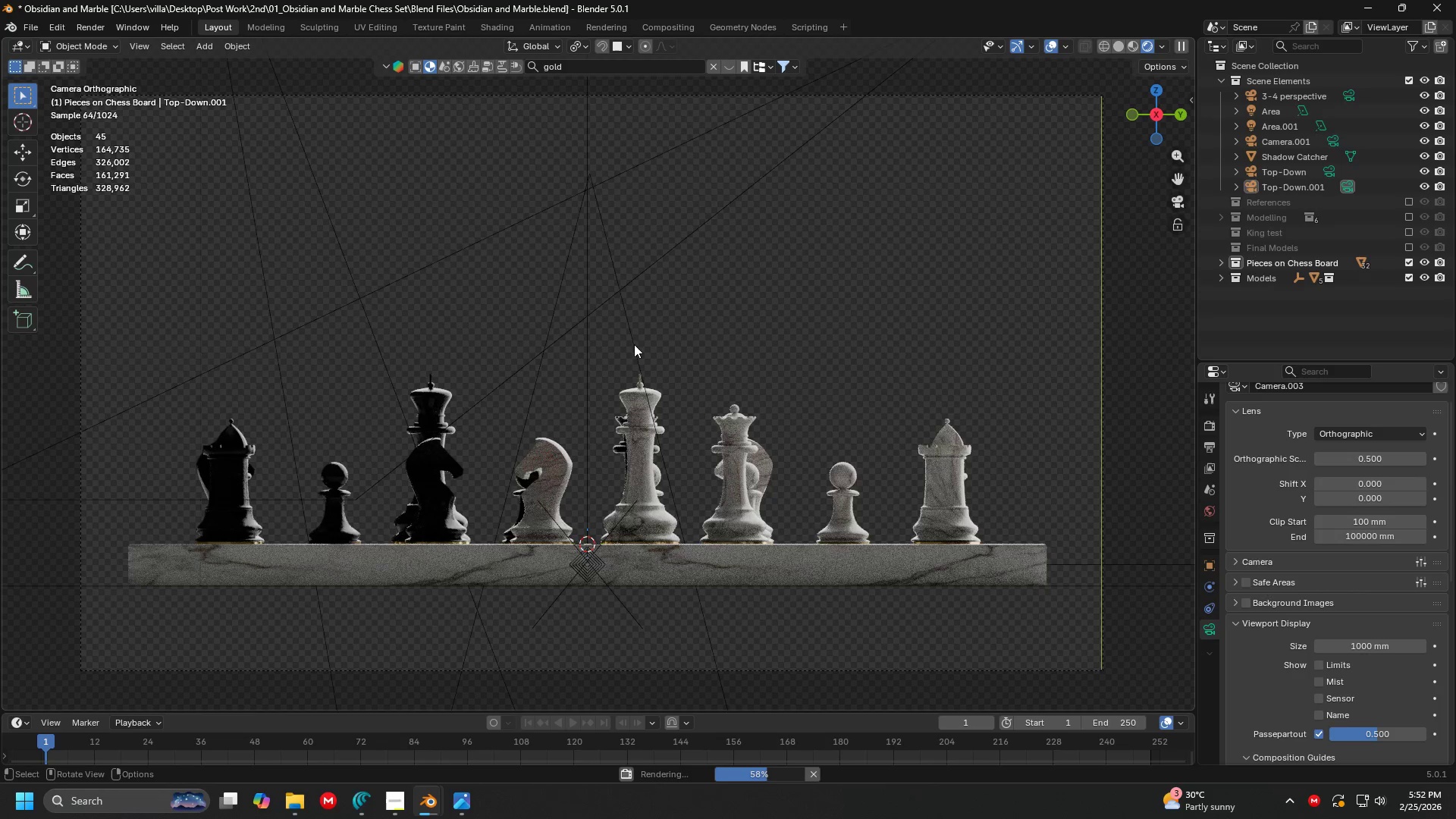 
scroll: coordinate [634, 344], scroll_direction: down, amount: 3.0
 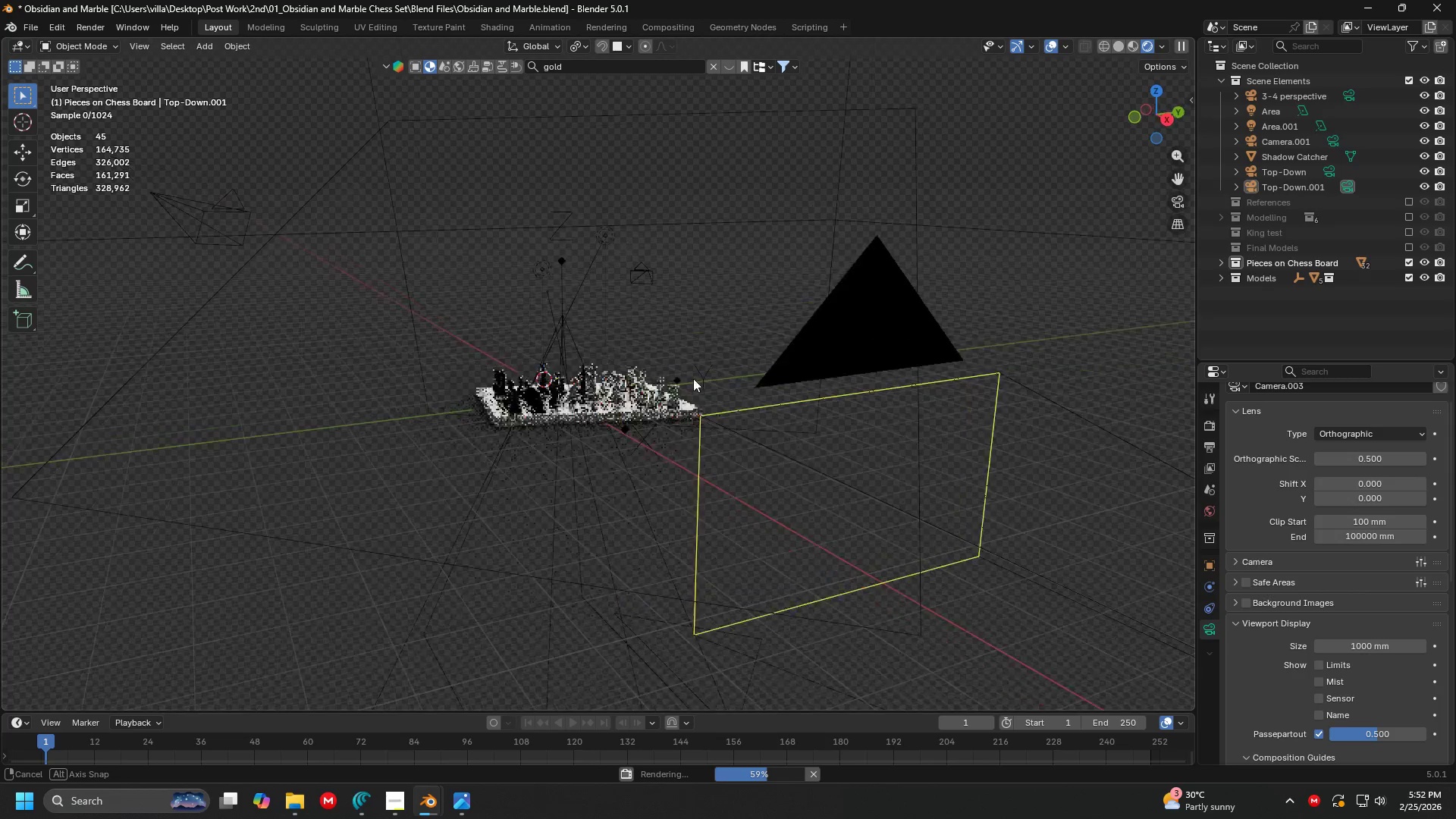 
key(Shift+ShiftLeft)
 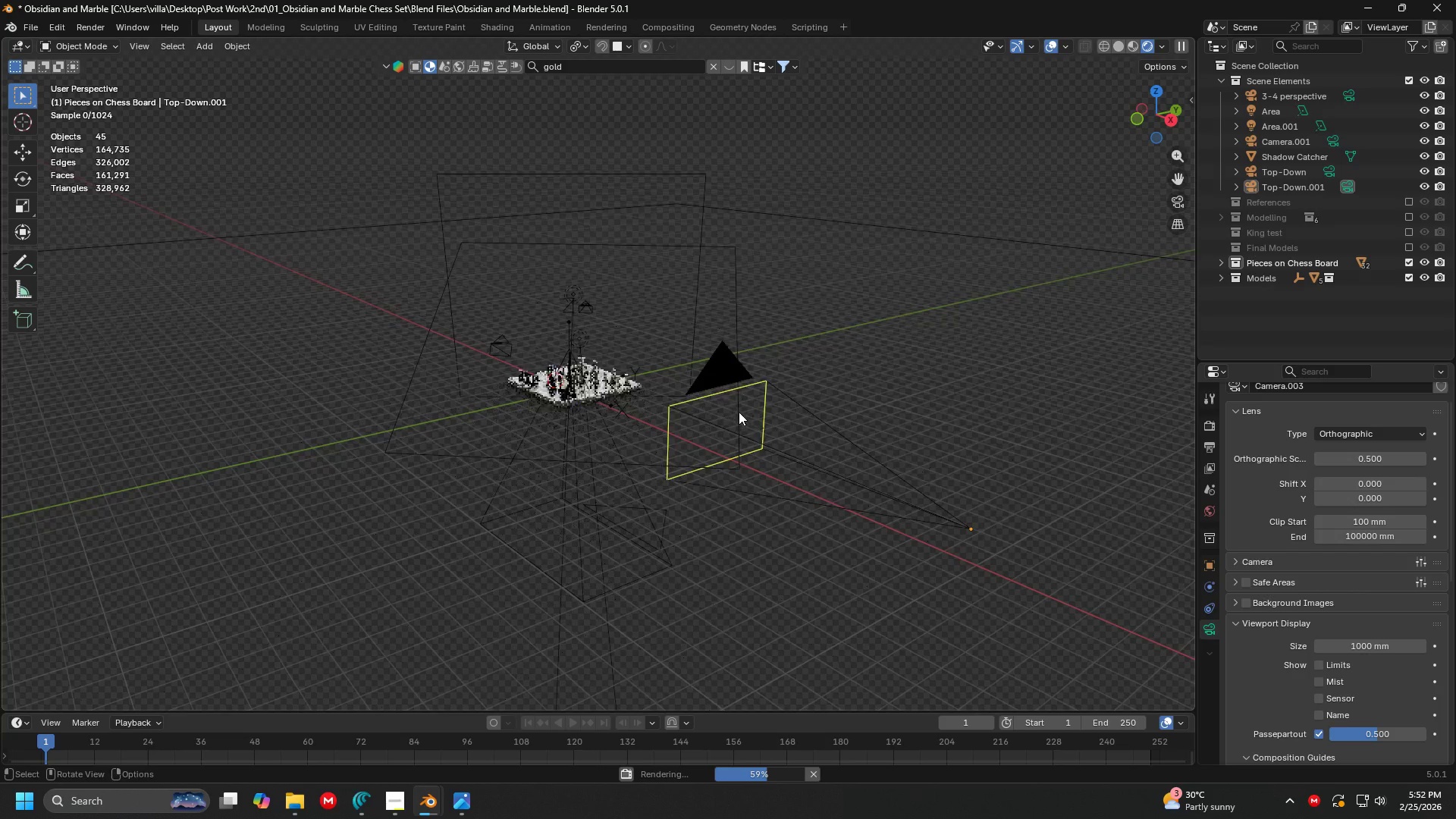 
scroll: coordinate [738, 403], scroll_direction: down, amount: 4.0
 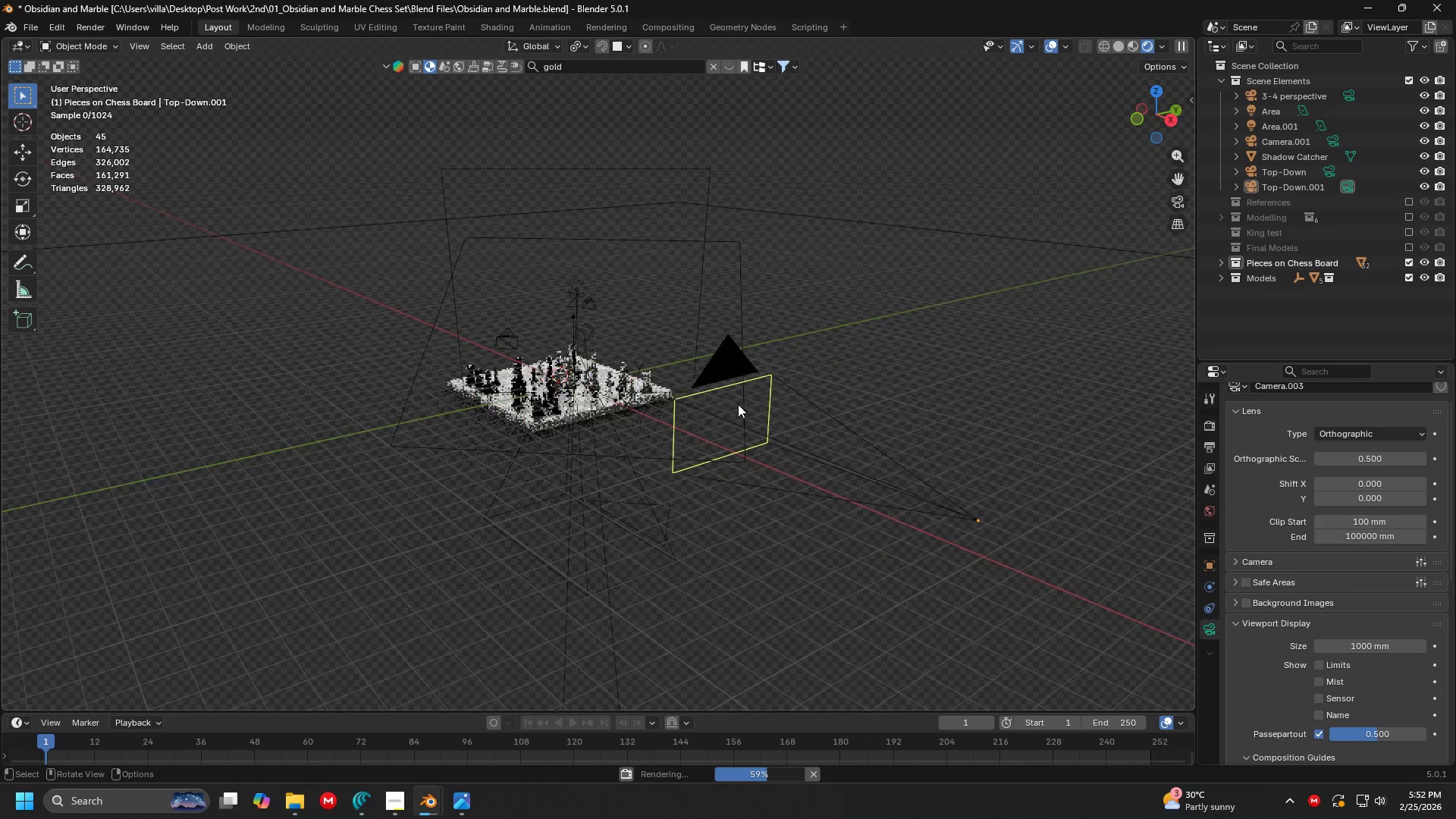 
key(Z)
 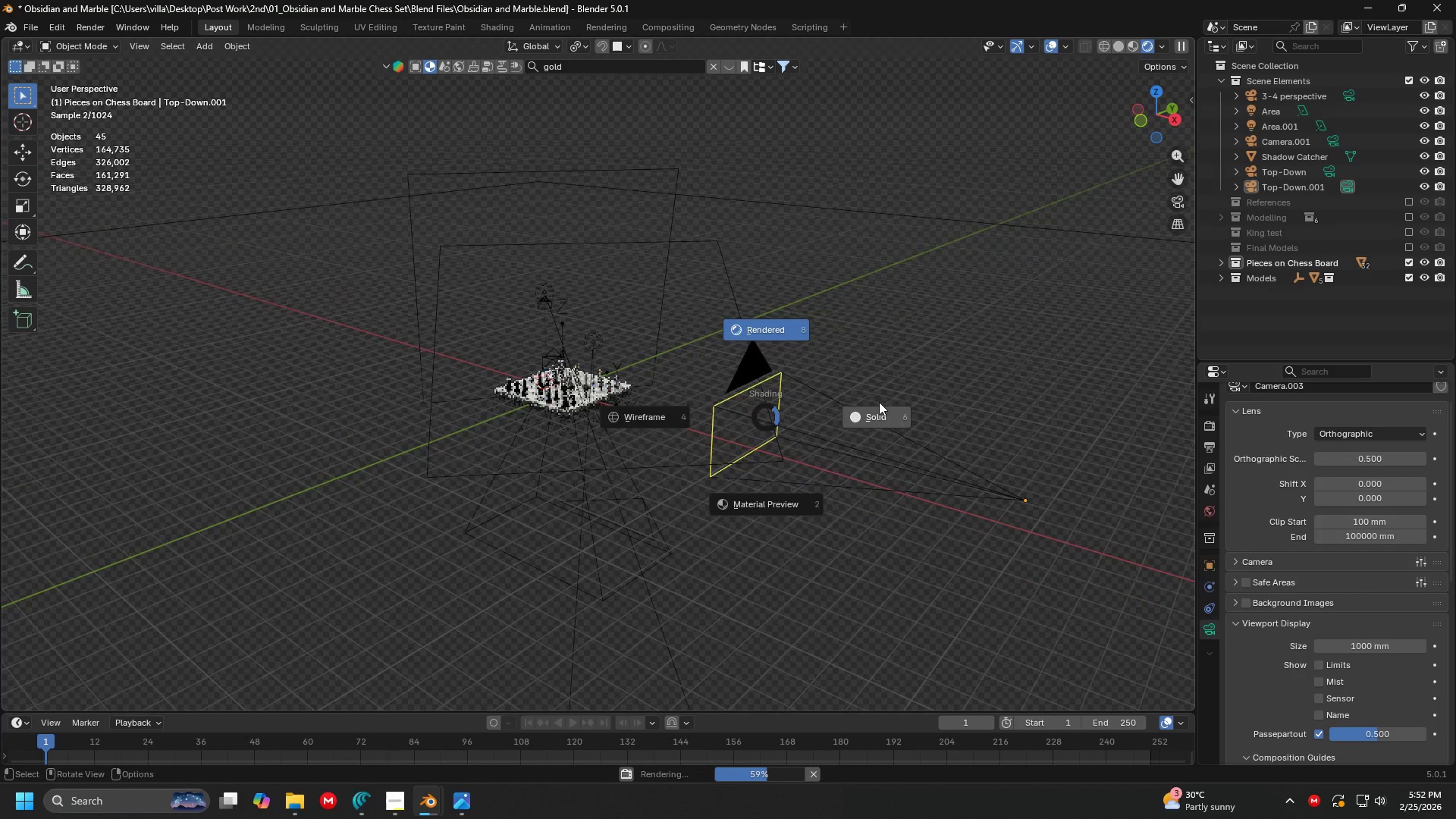 
left_click([880, 401])
 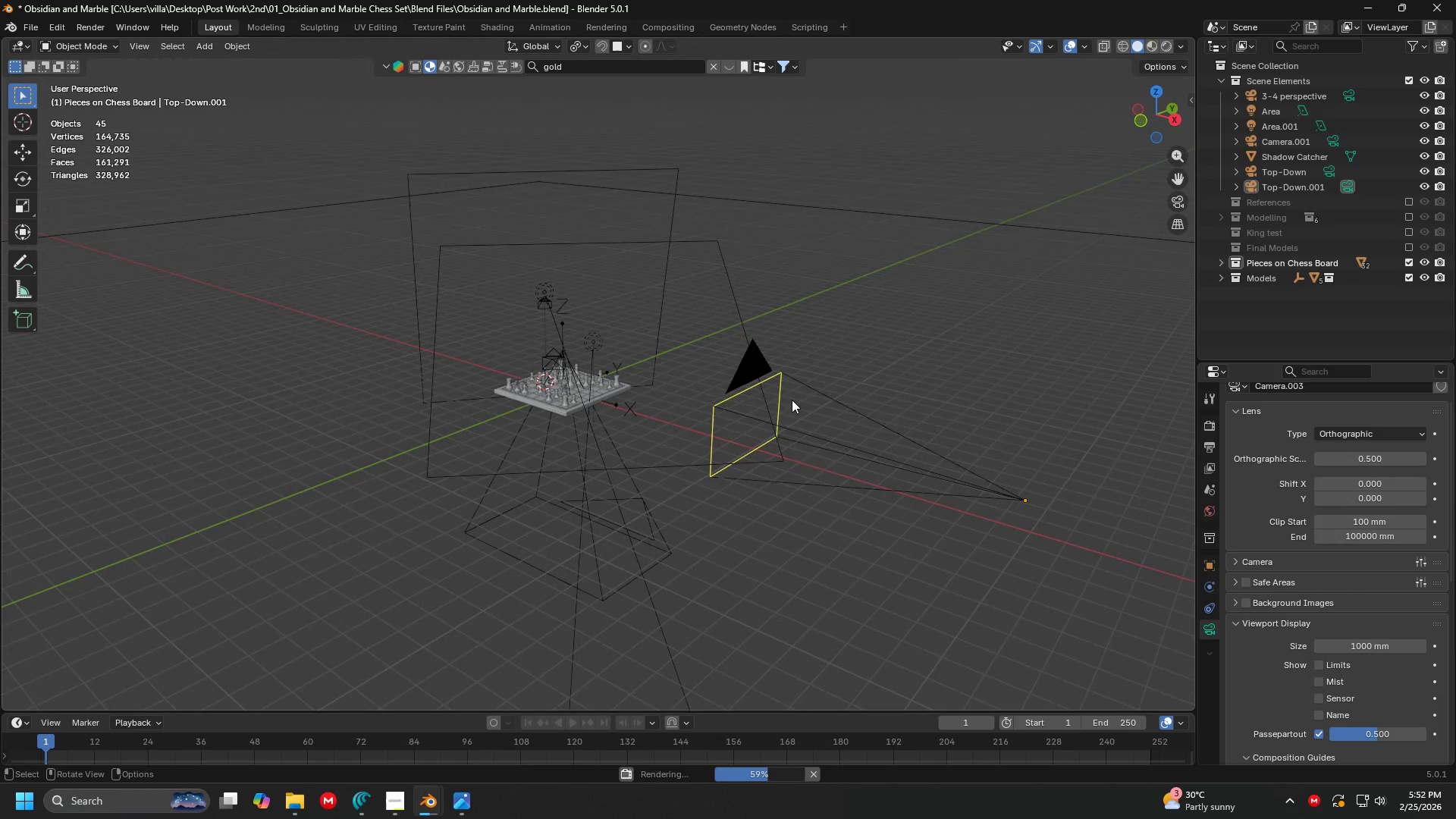 
key(Shift+ShiftLeft)
 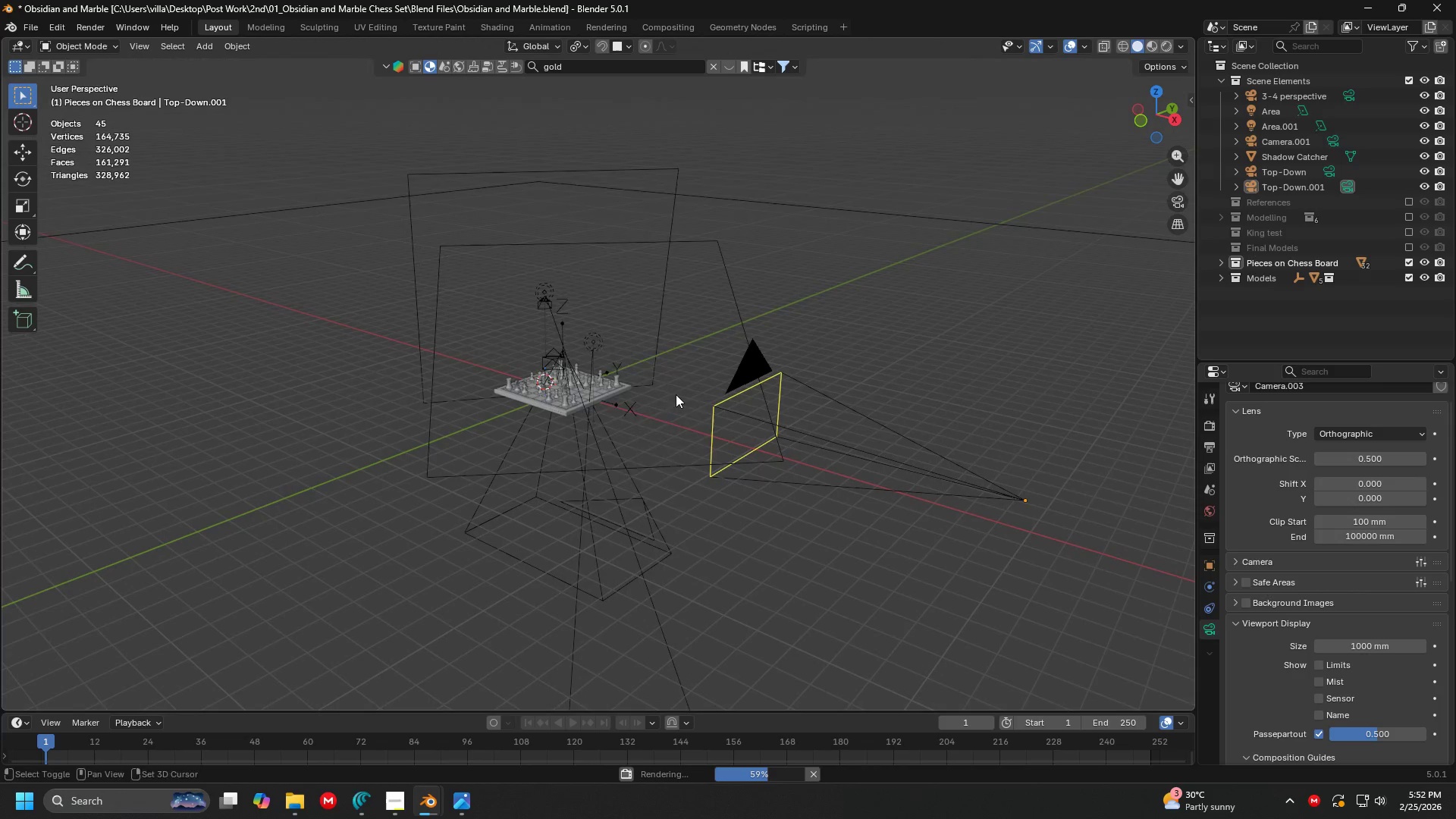 
key(Shift+A)
 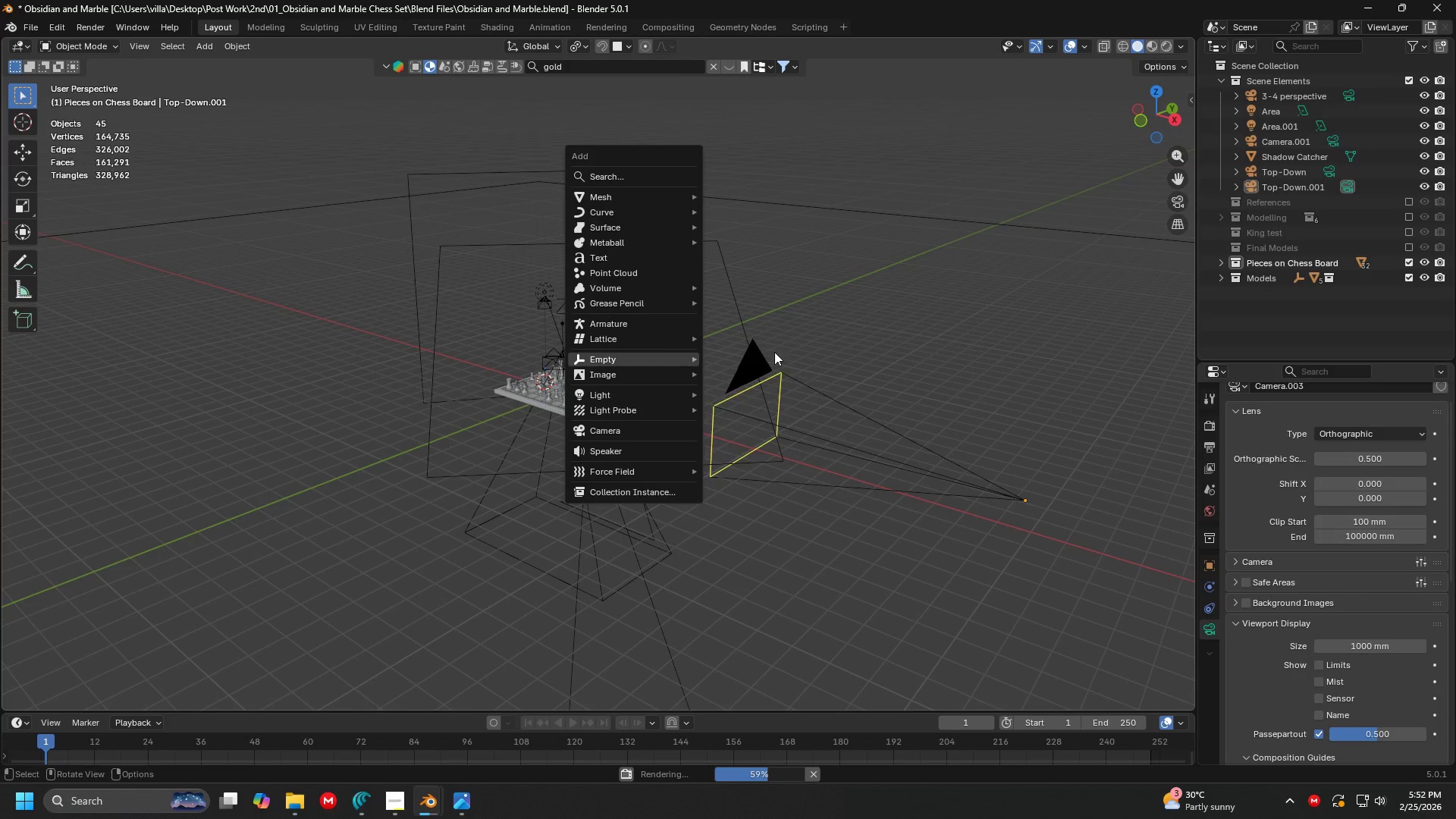 
left_click([946, 343])
 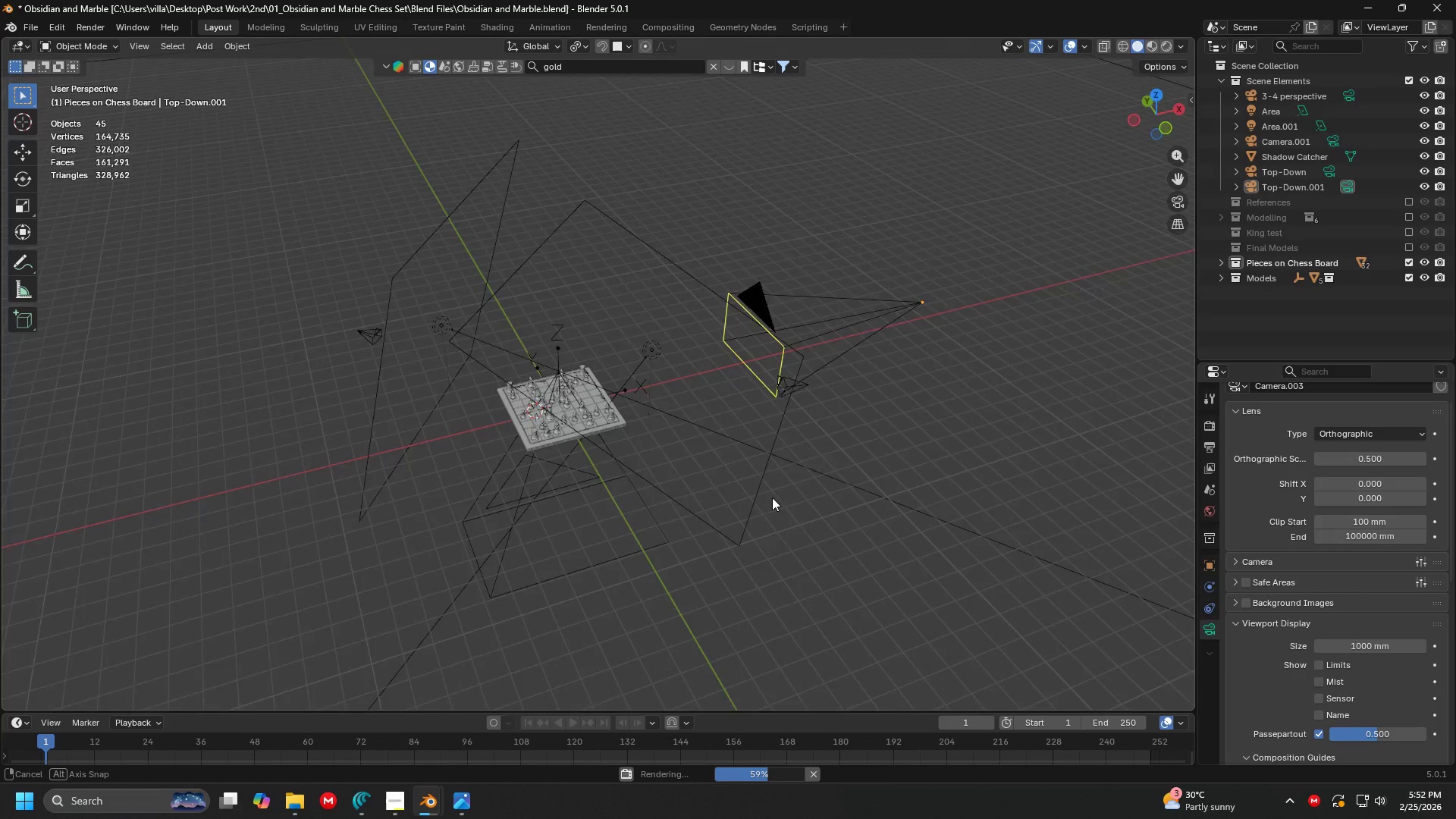 
left_click([833, 335])
 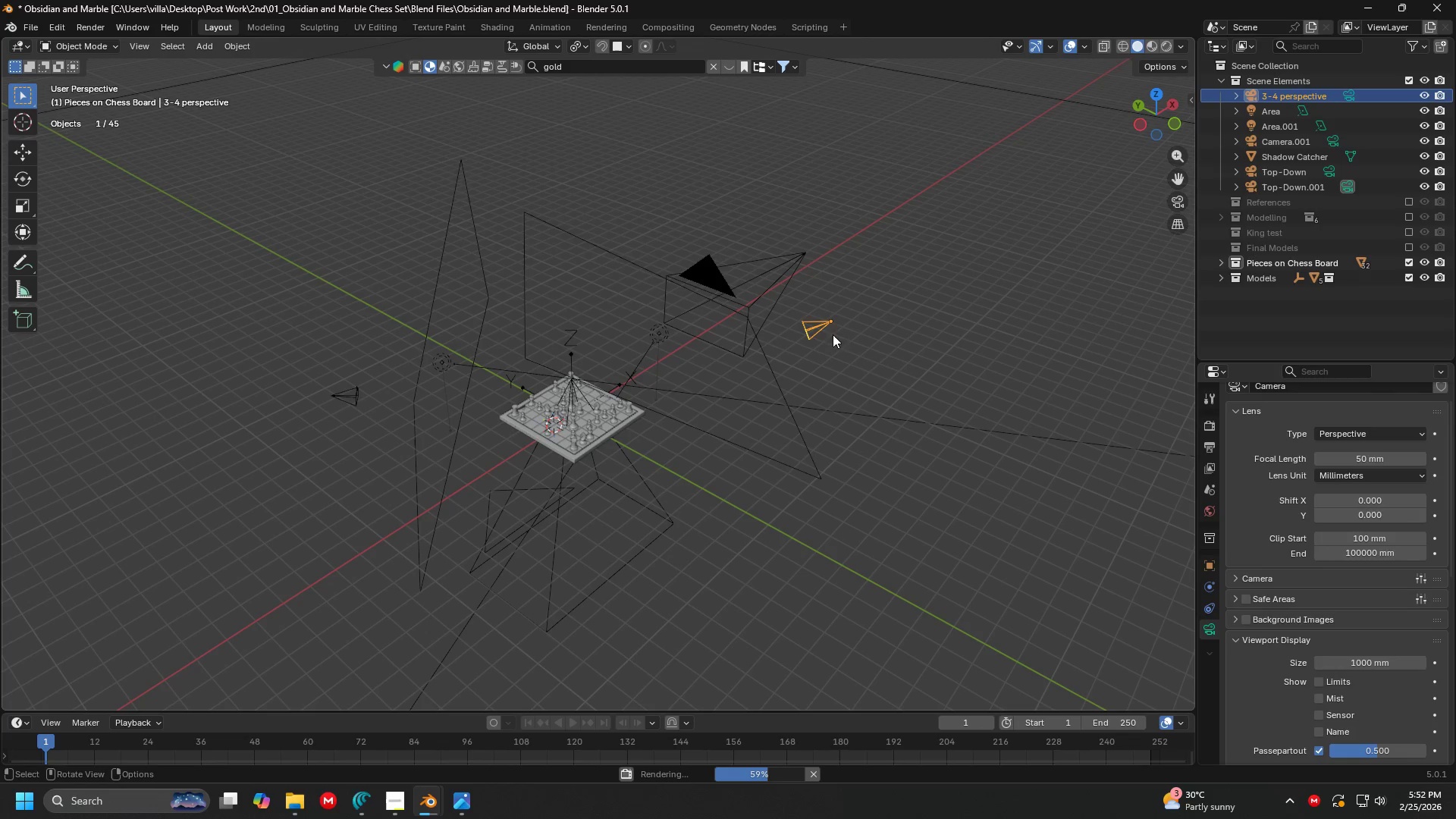 
key(Shift+D)
 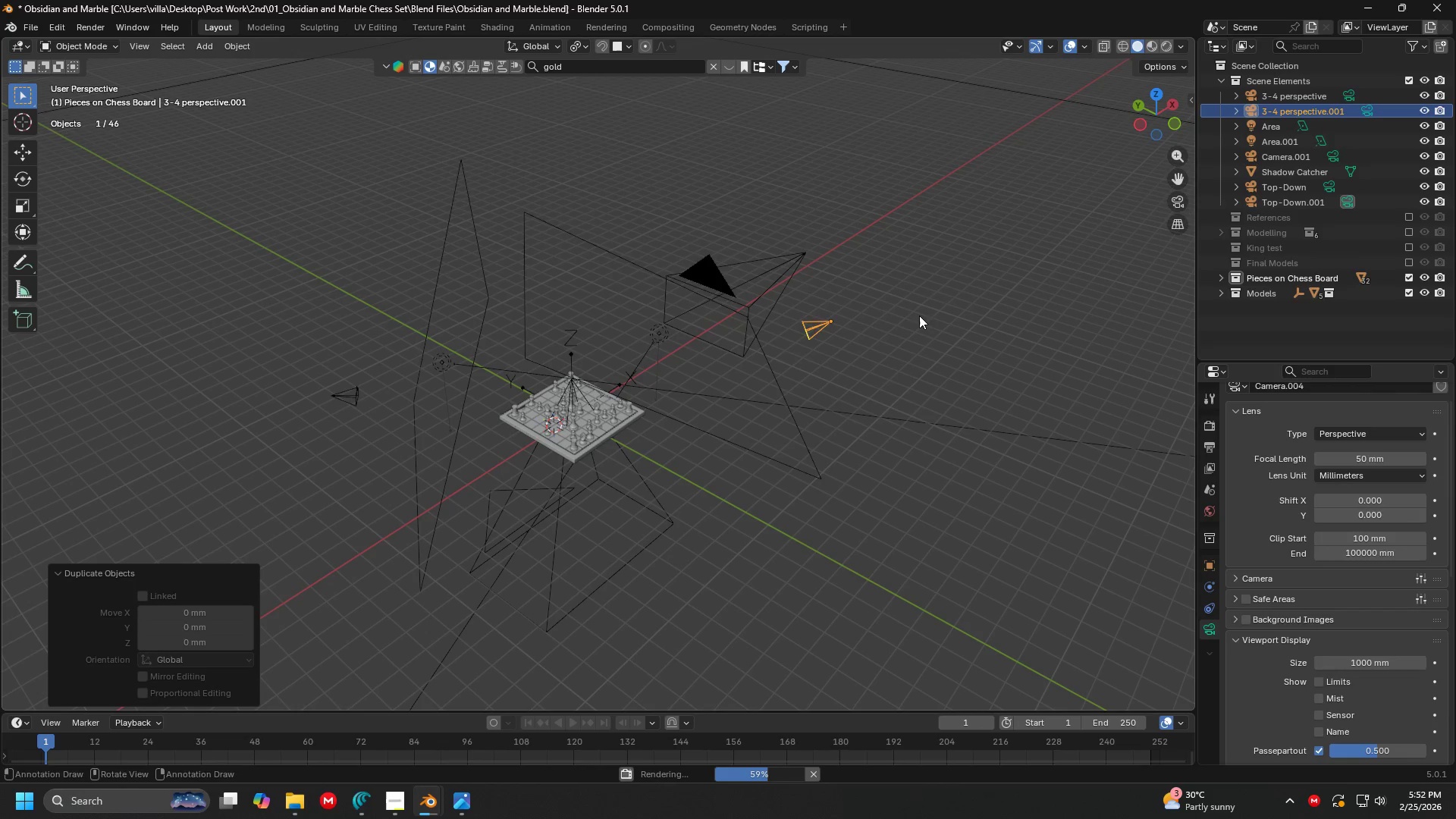 
double_click([919, 315])
 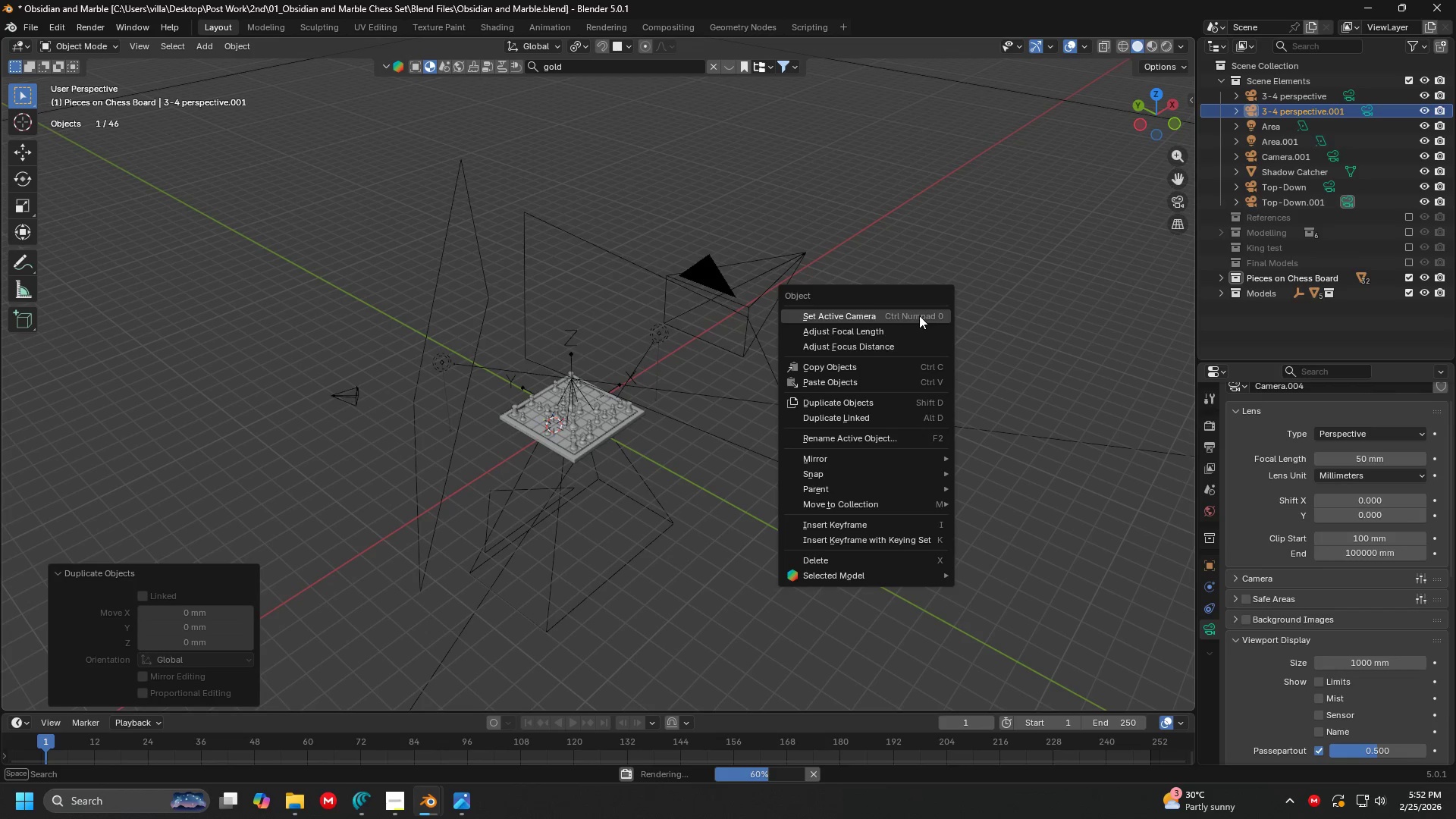 
left_click([919, 315])
 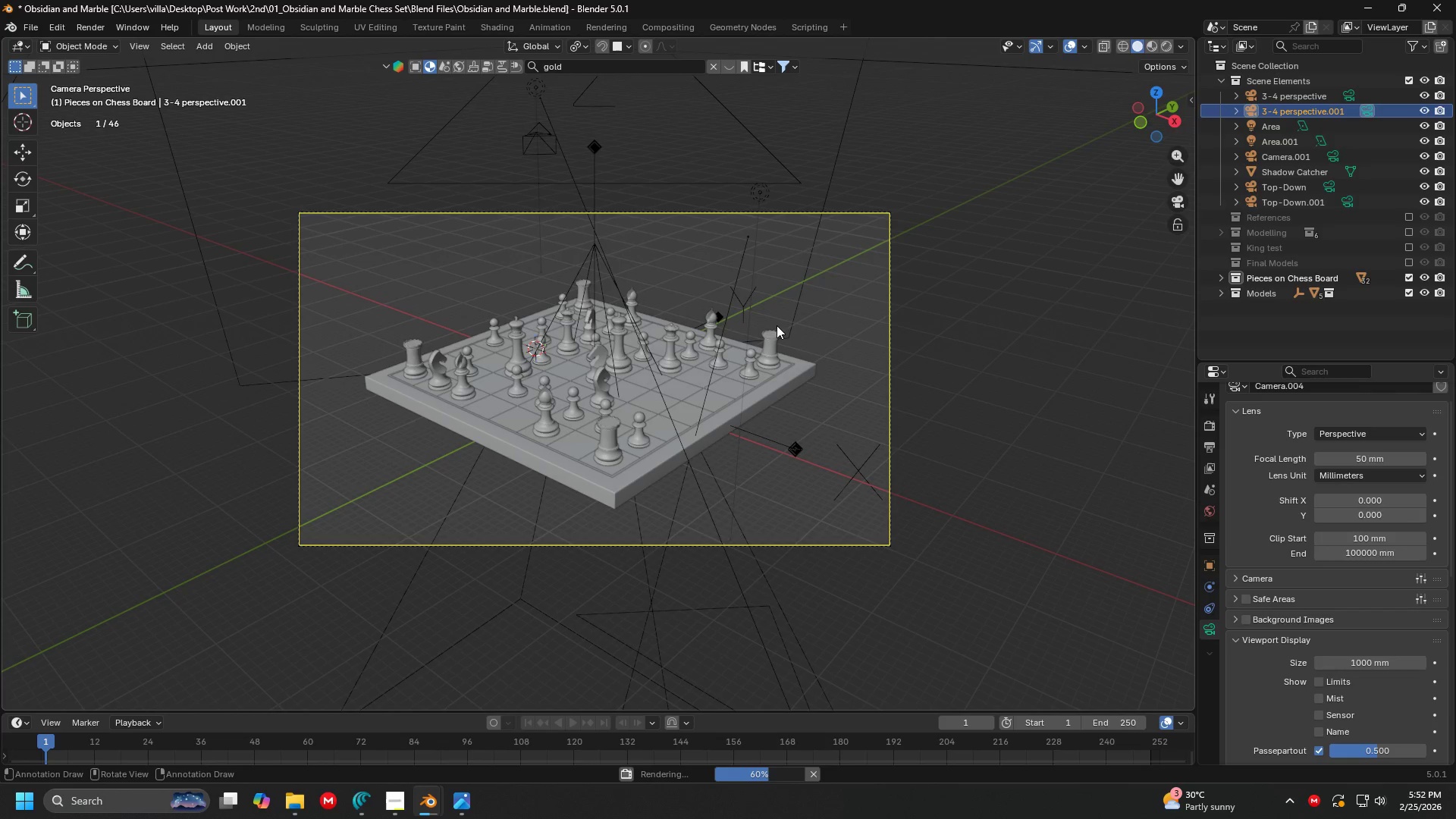 
key(N)
 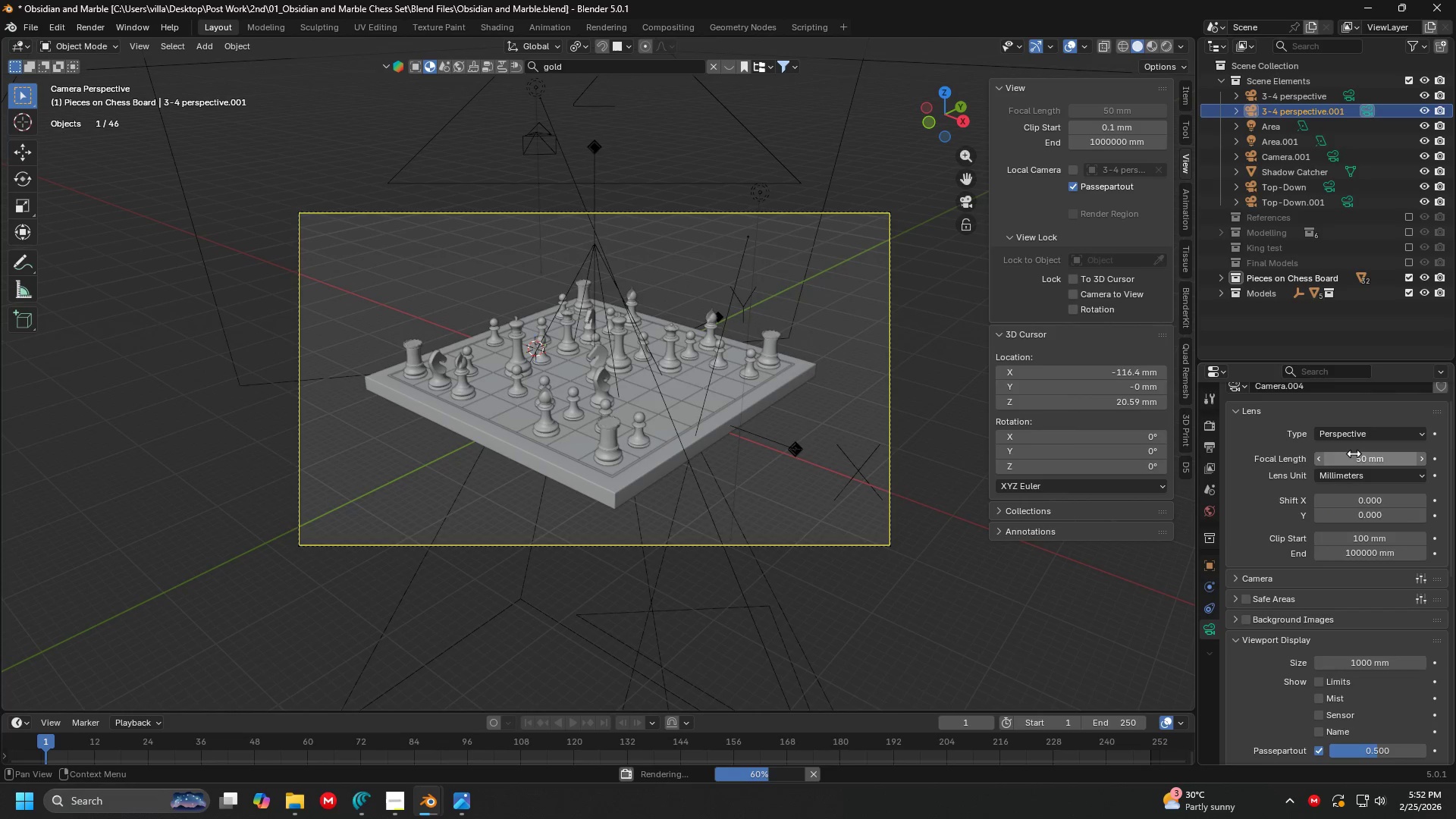 
left_click_drag(start_coordinate=[1356, 457], to_coordinate=[299, 472])
 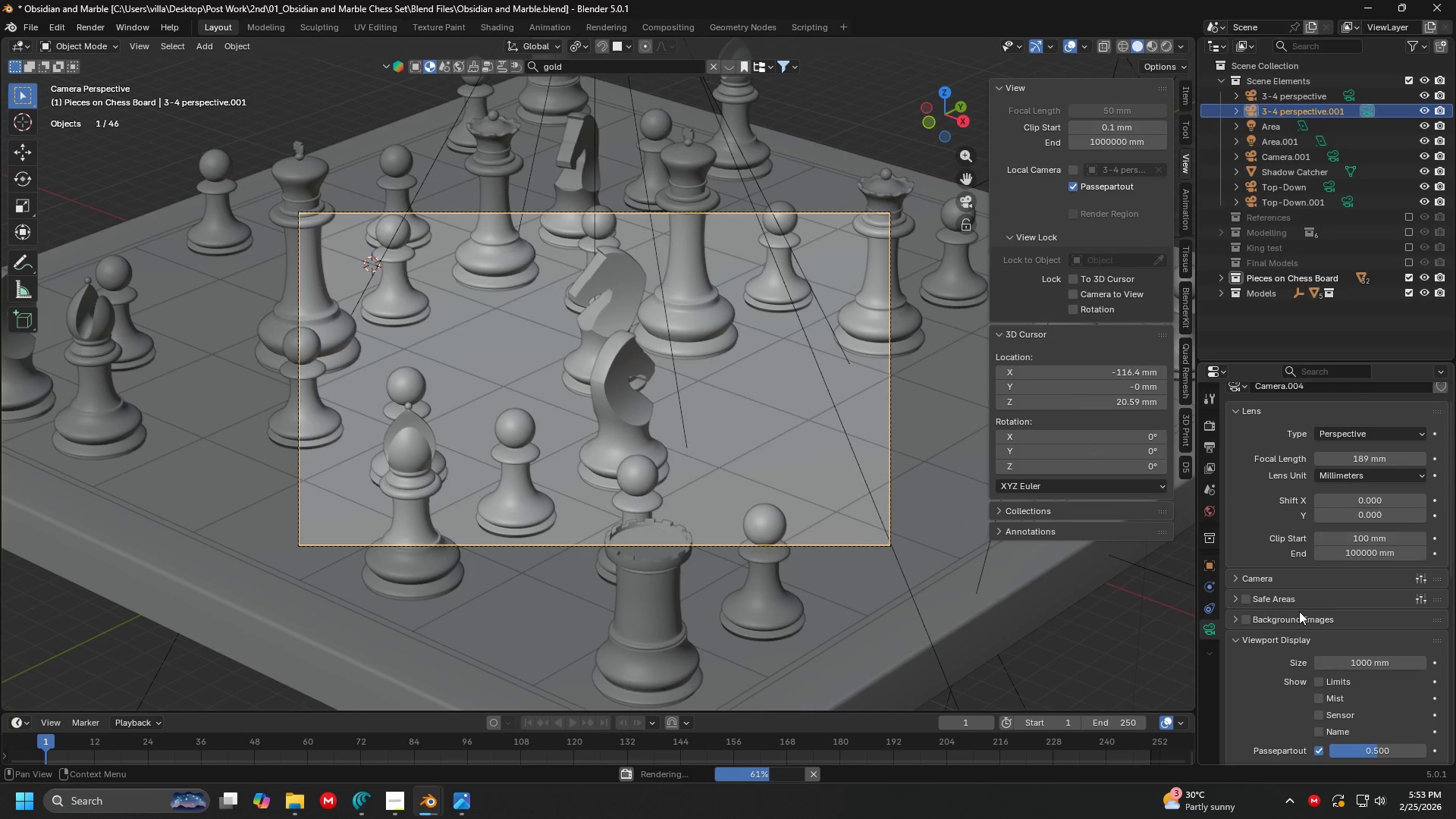 
scroll: coordinate [1305, 614], scroll_direction: down, amount: 11.0
 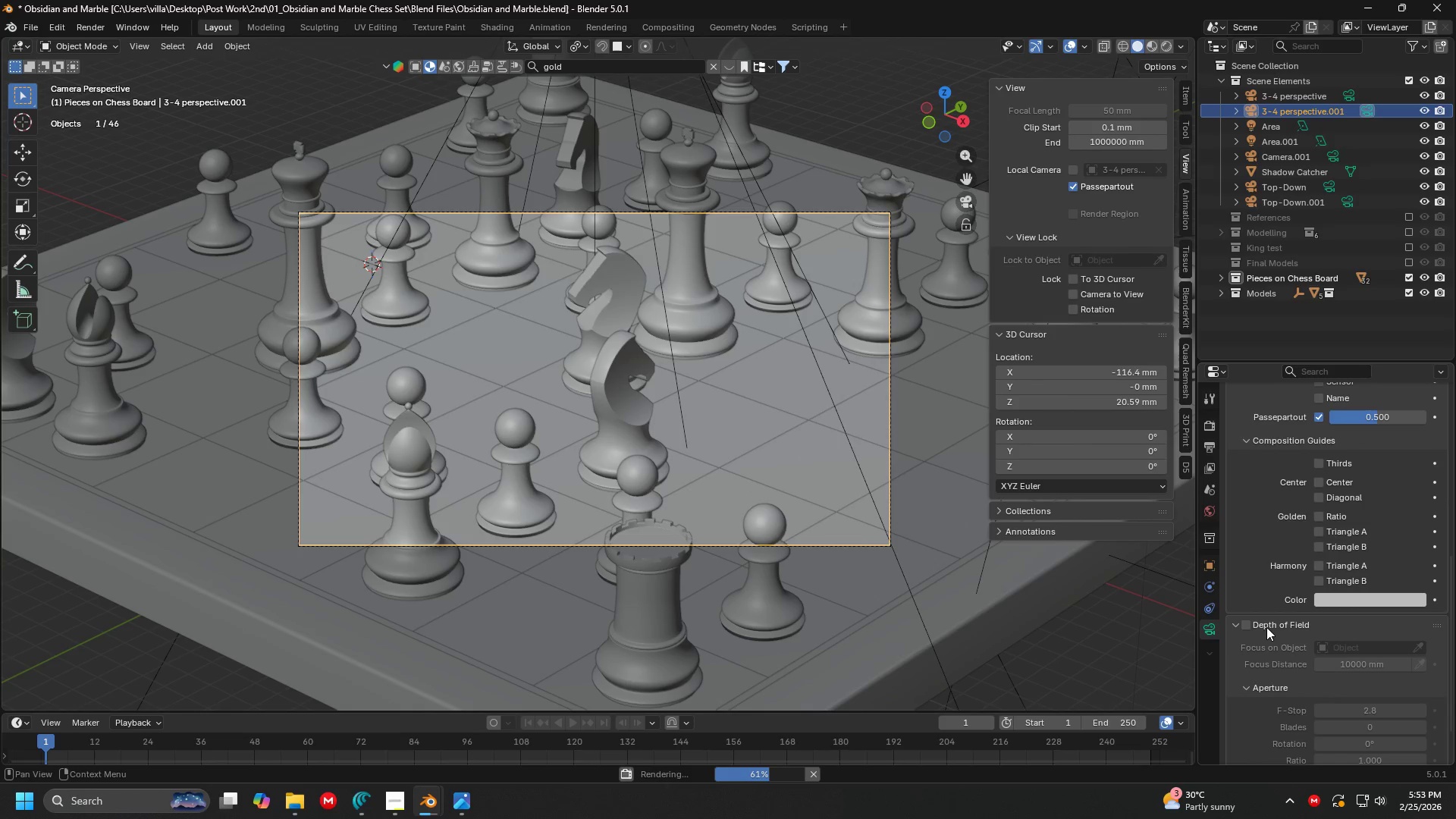 
left_click([1258, 626])
 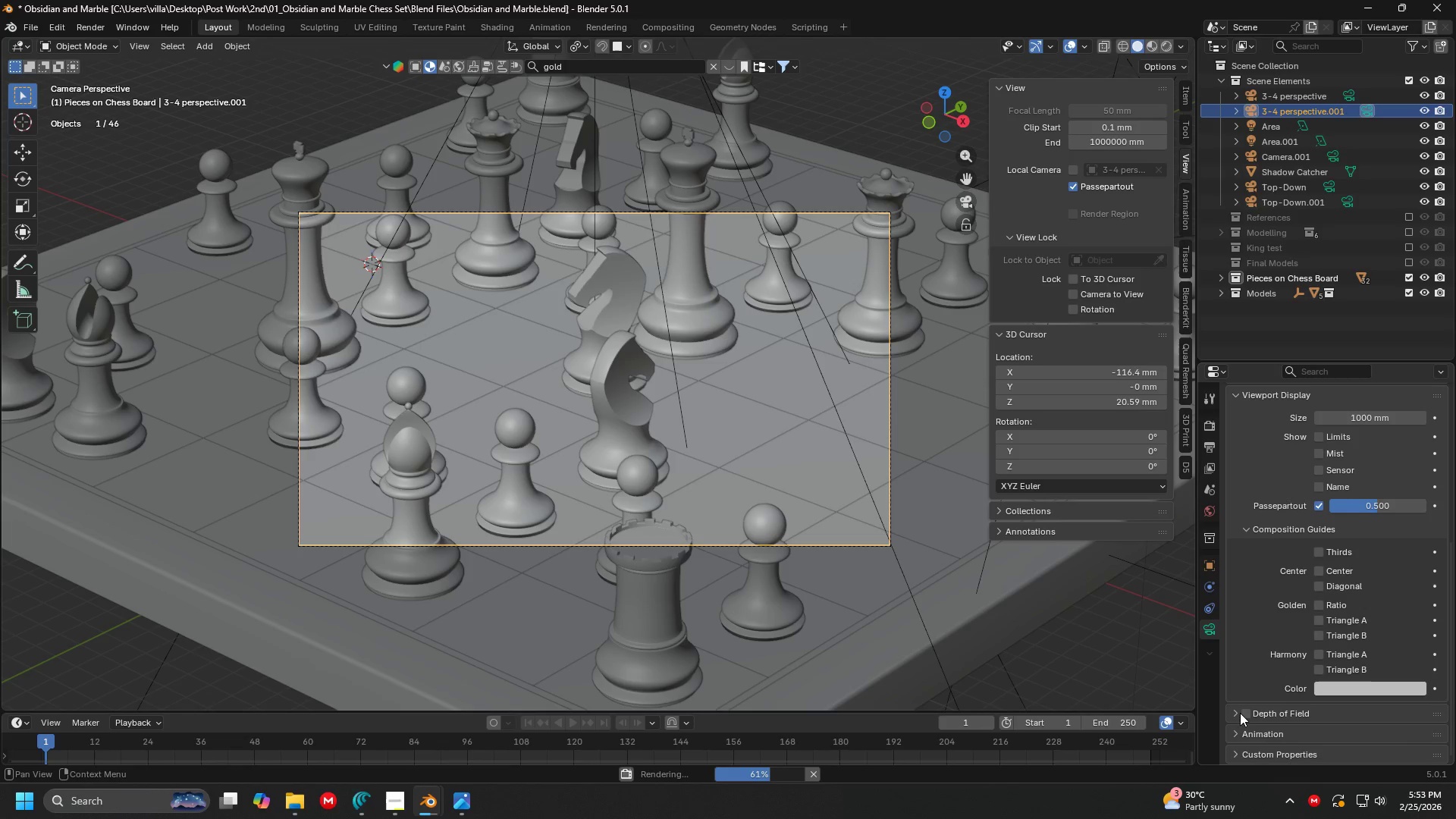 
left_click([1238, 713])
 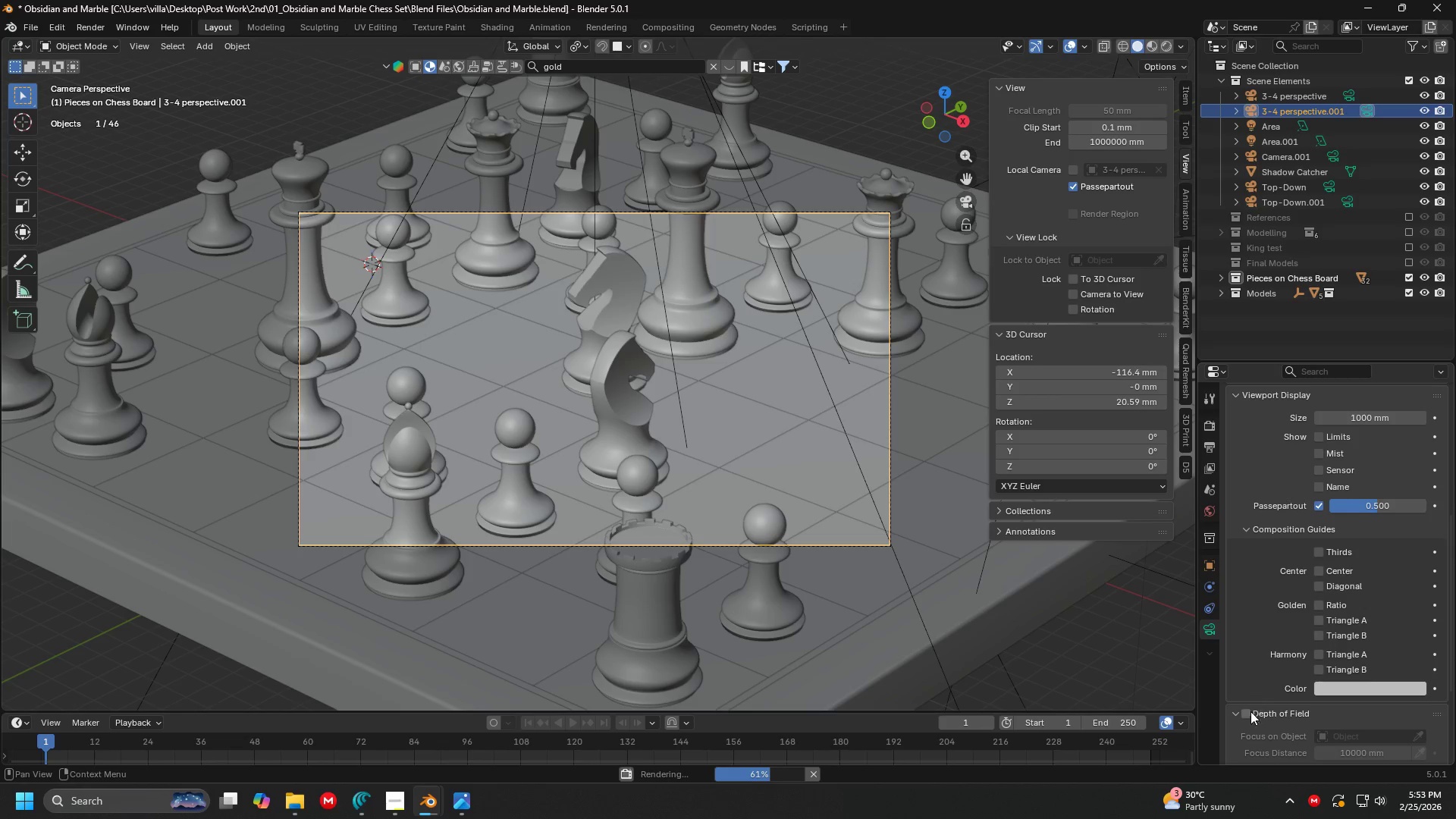 
left_click([1246, 715])
 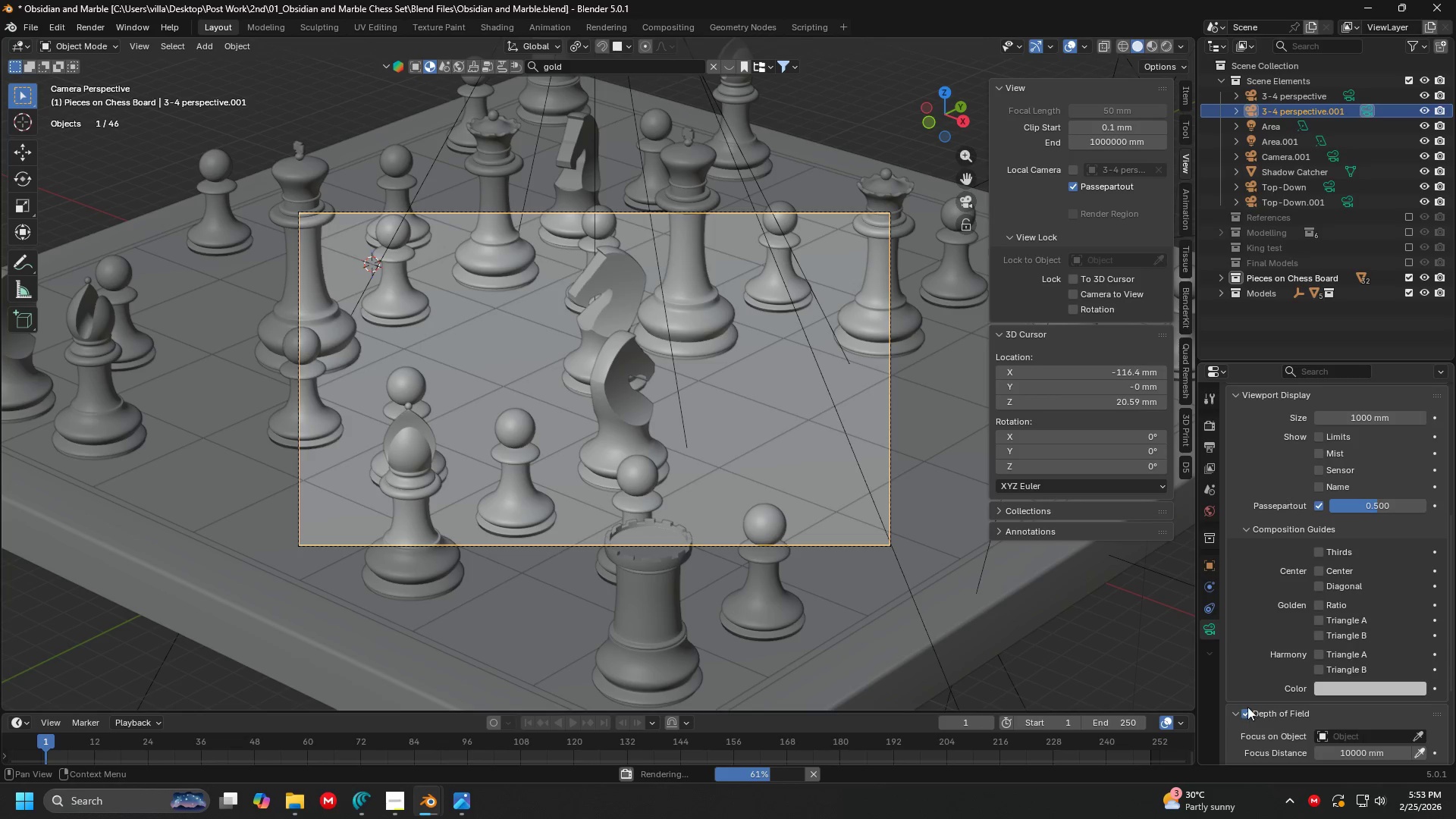 
scroll: coordinate [1260, 673], scroll_direction: down, amount: 5.0
 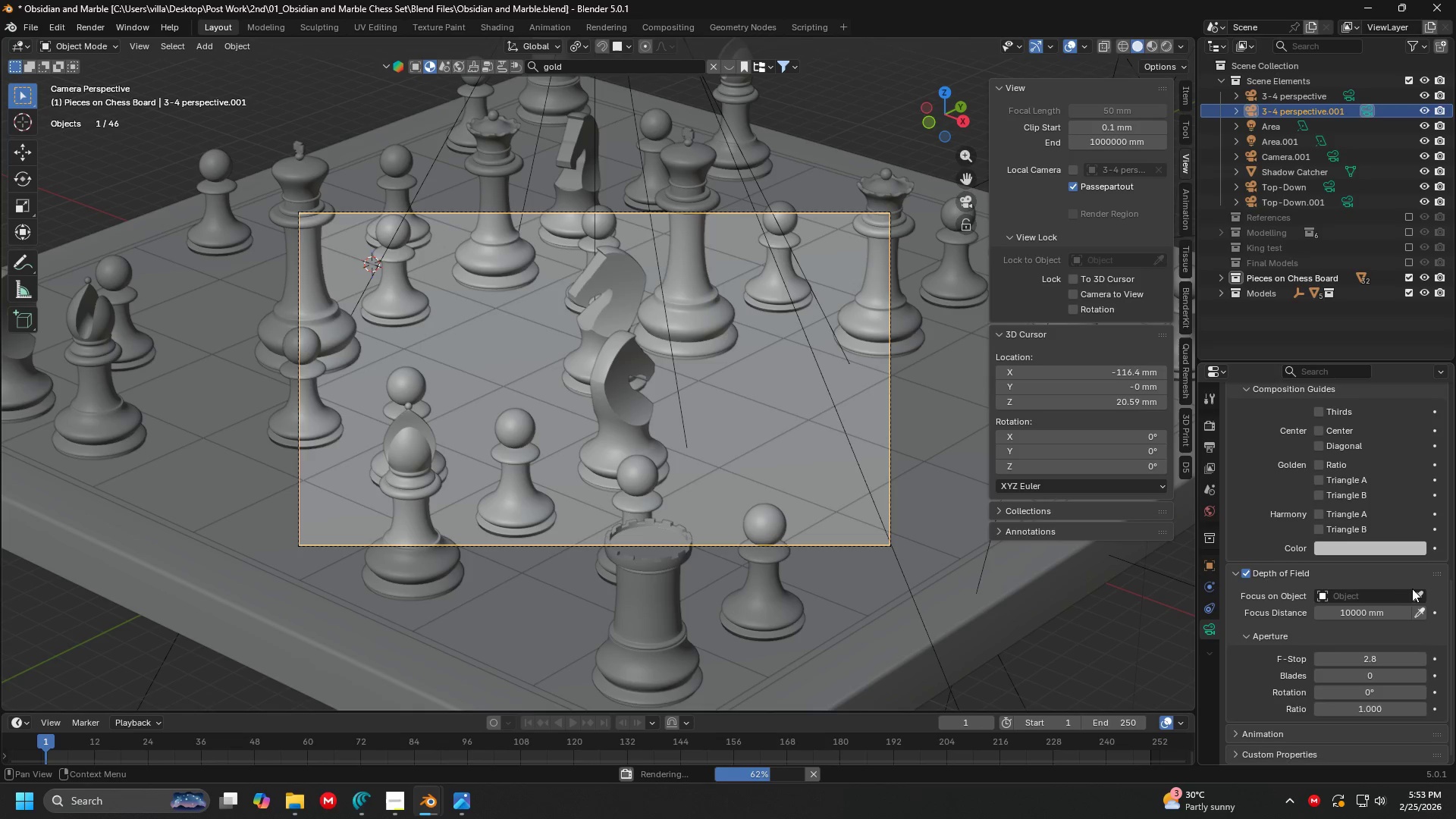 
left_click([1420, 592])
 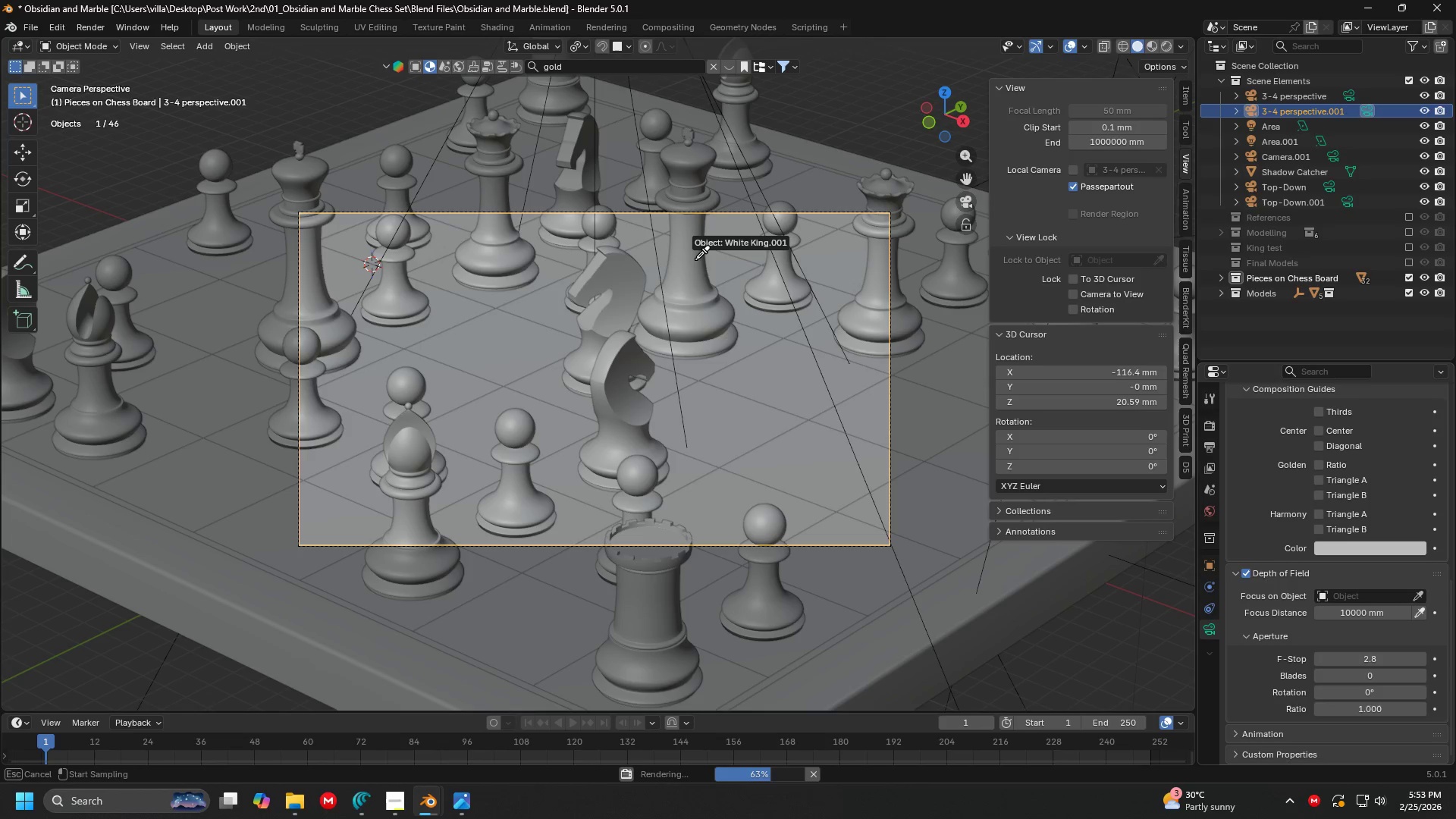 
left_click([609, 269])
 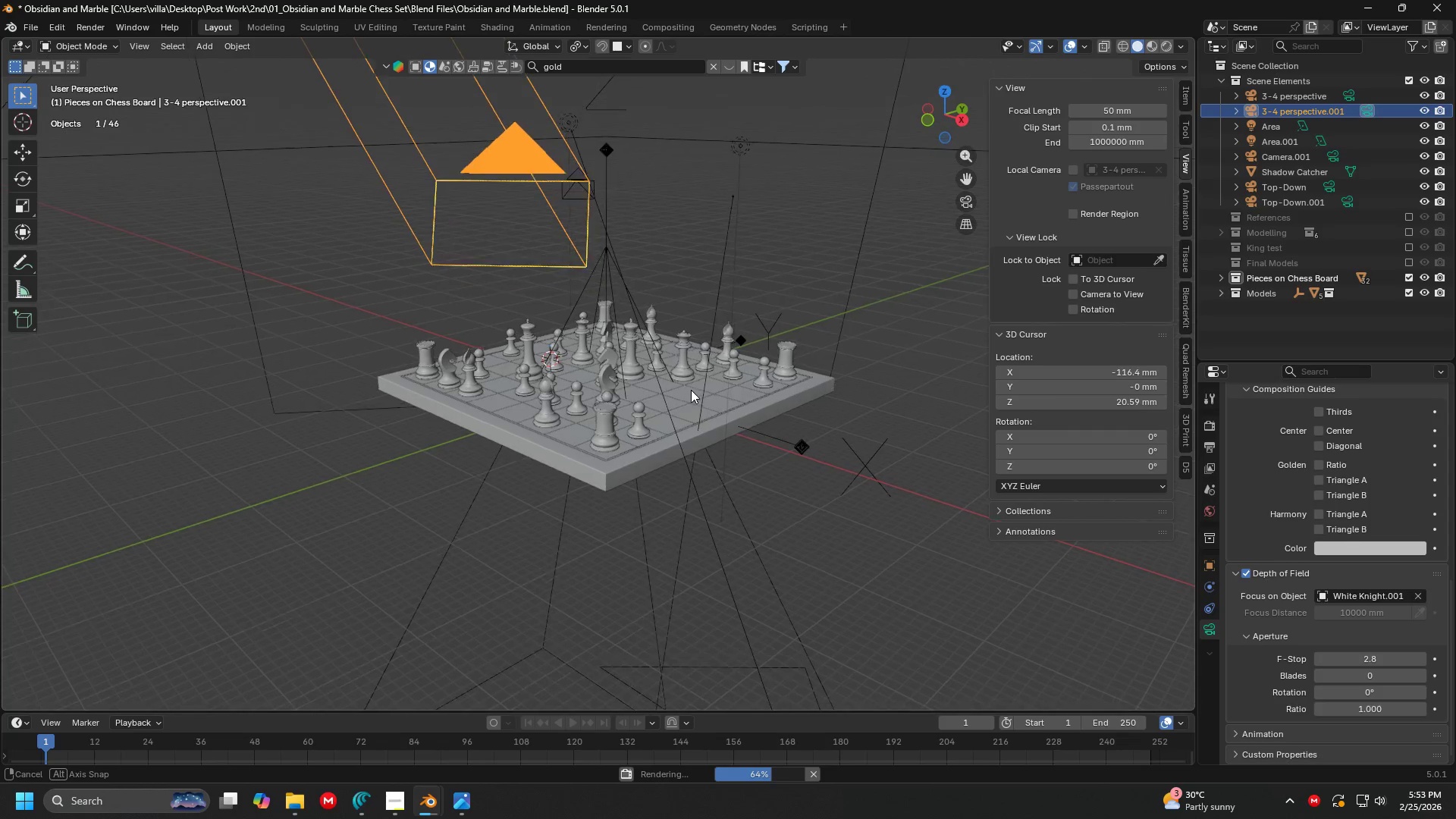 
key(0)
 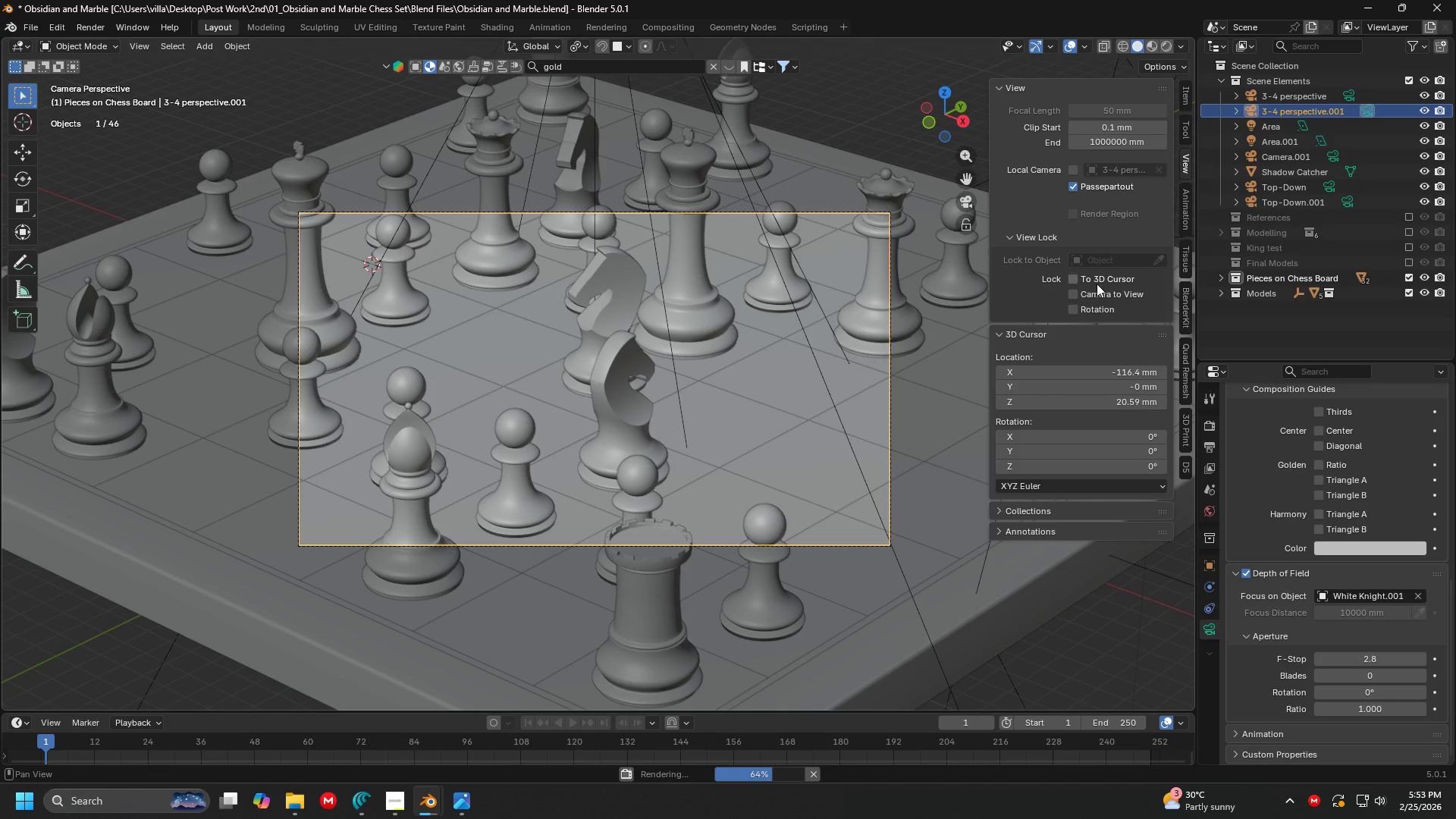 
left_click([1100, 291])
 